 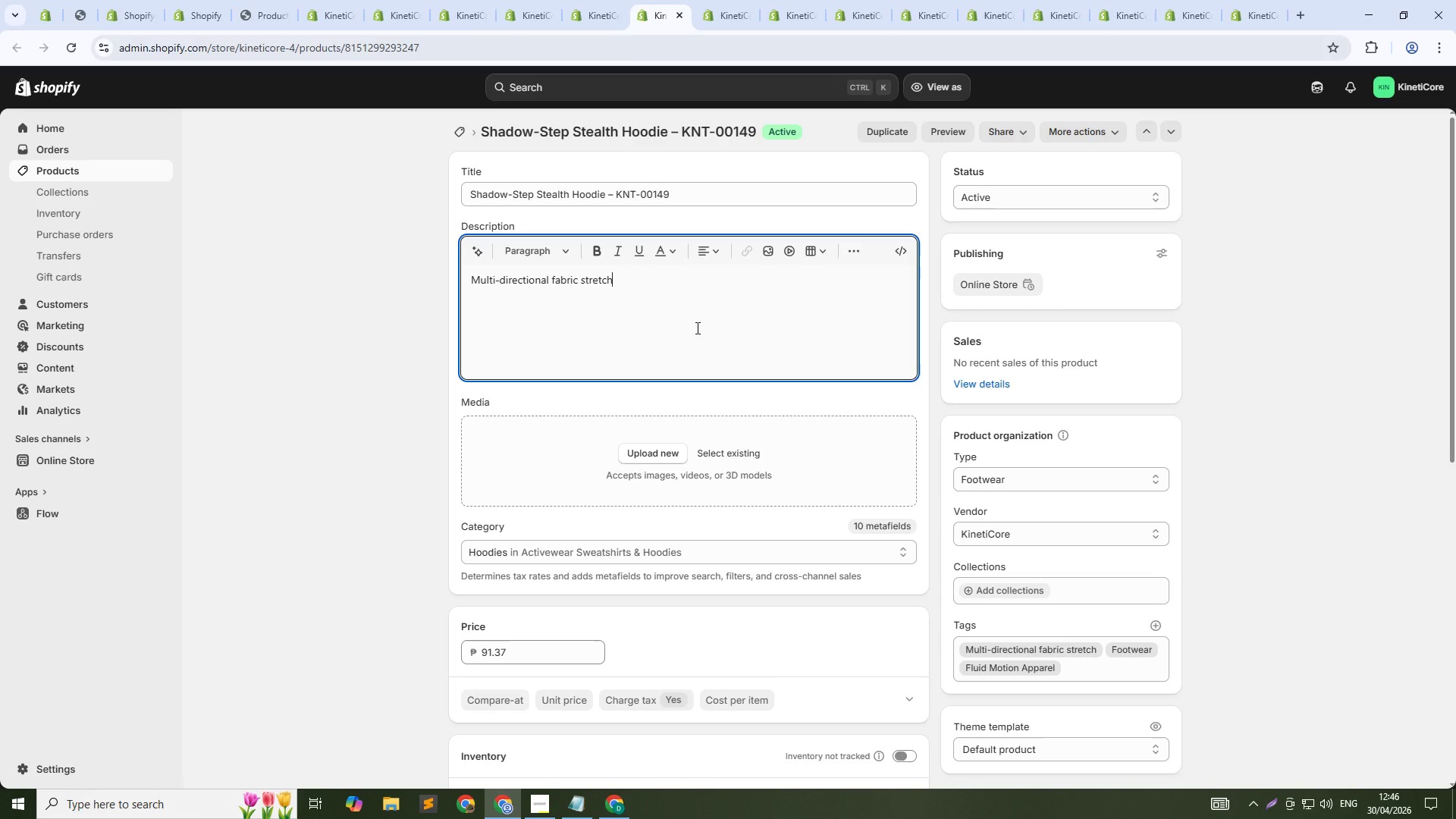 
key(Control+S)
 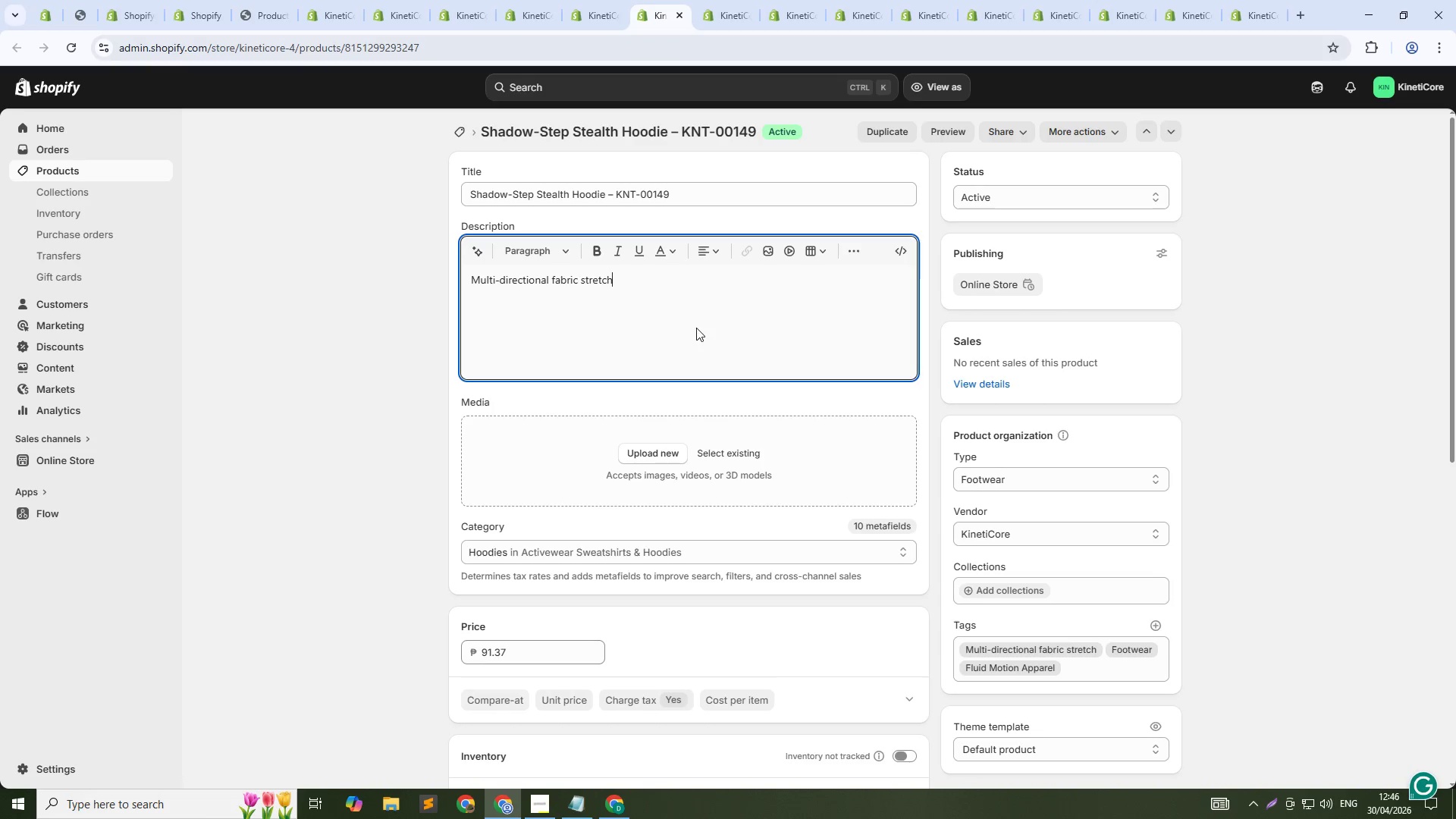 
key(Shift+S)
 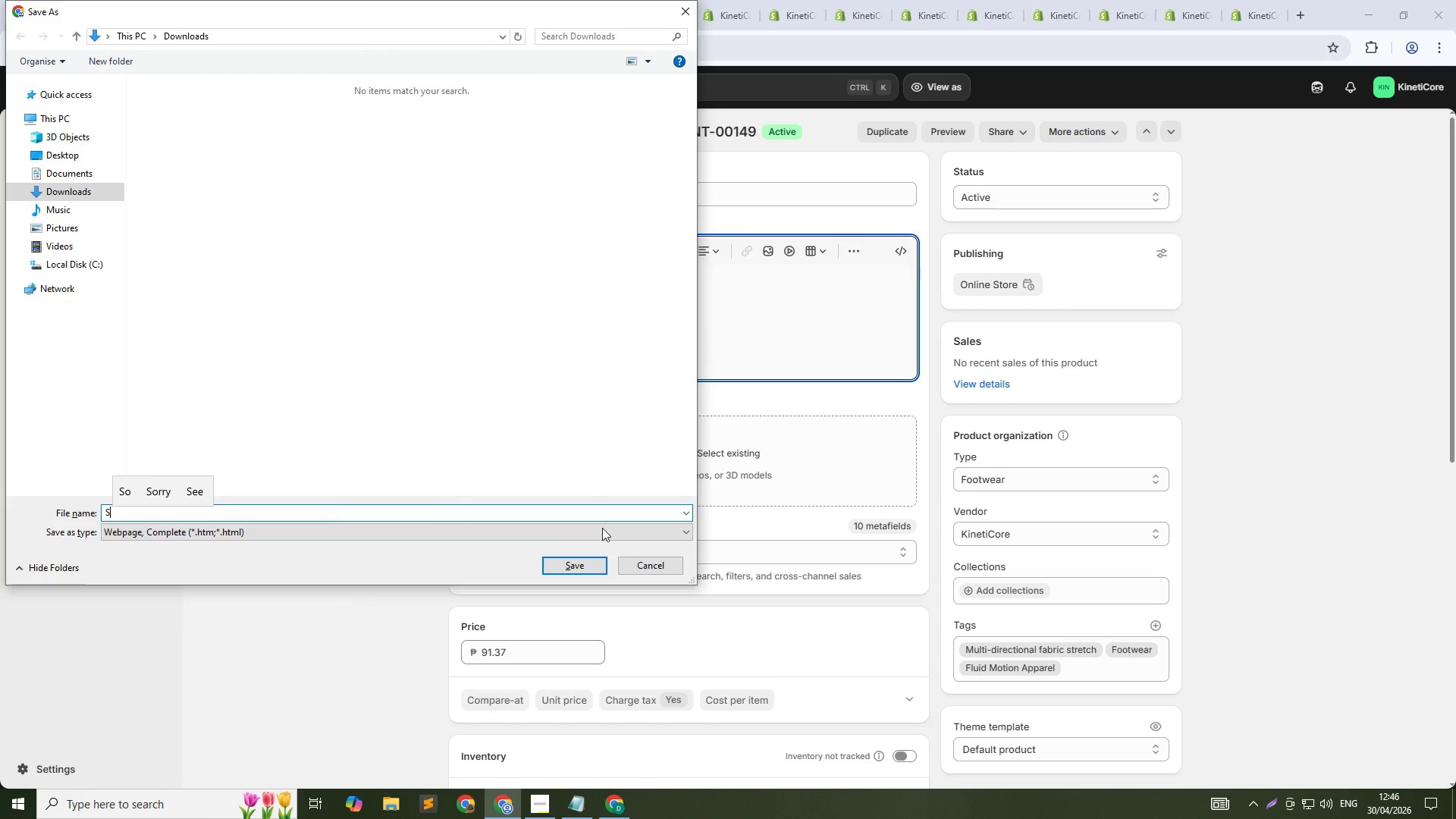 
left_click([659, 565])
 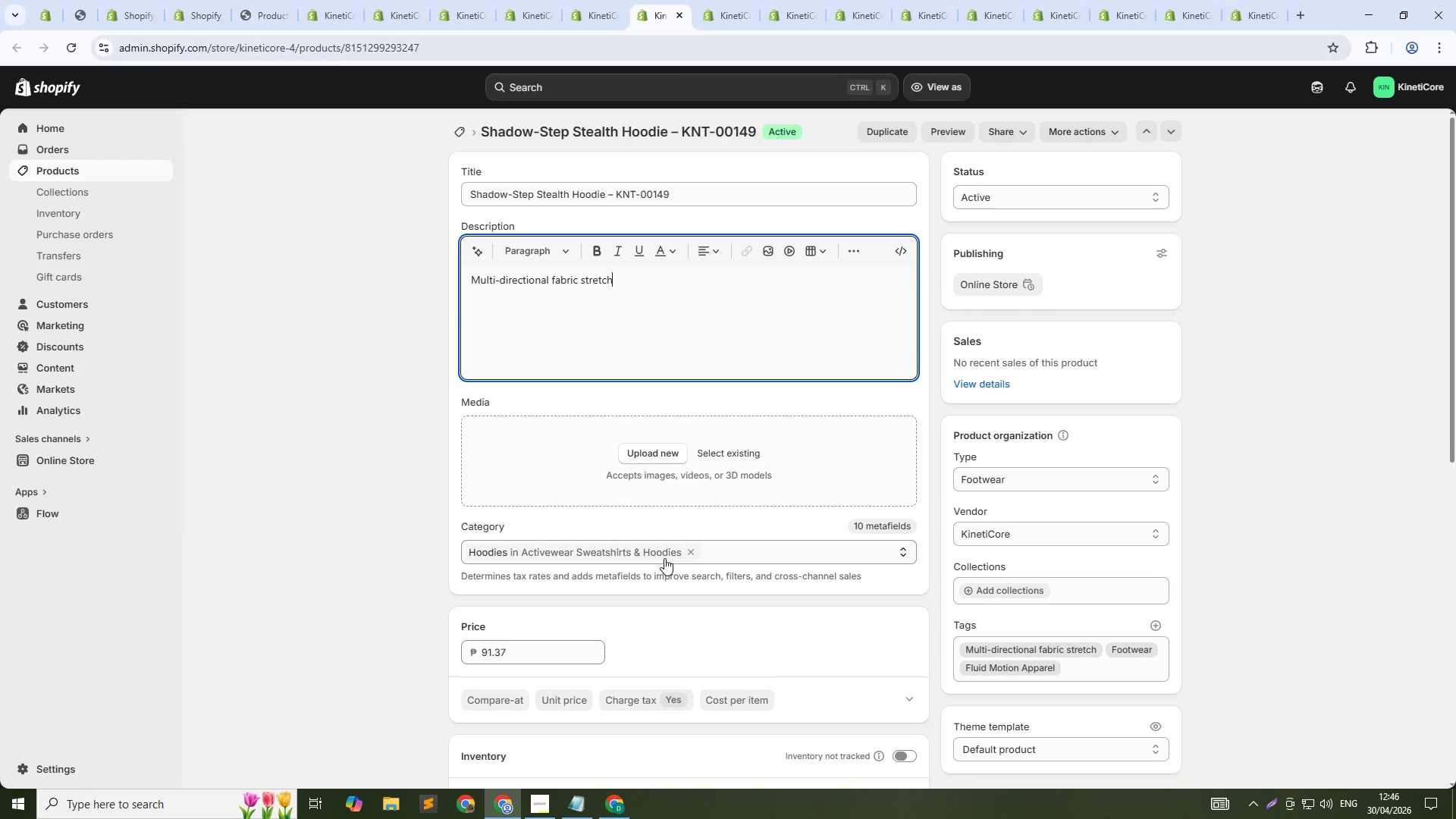 
scroll: coordinate [645, 587], scroll_direction: down, amount: 18.0
 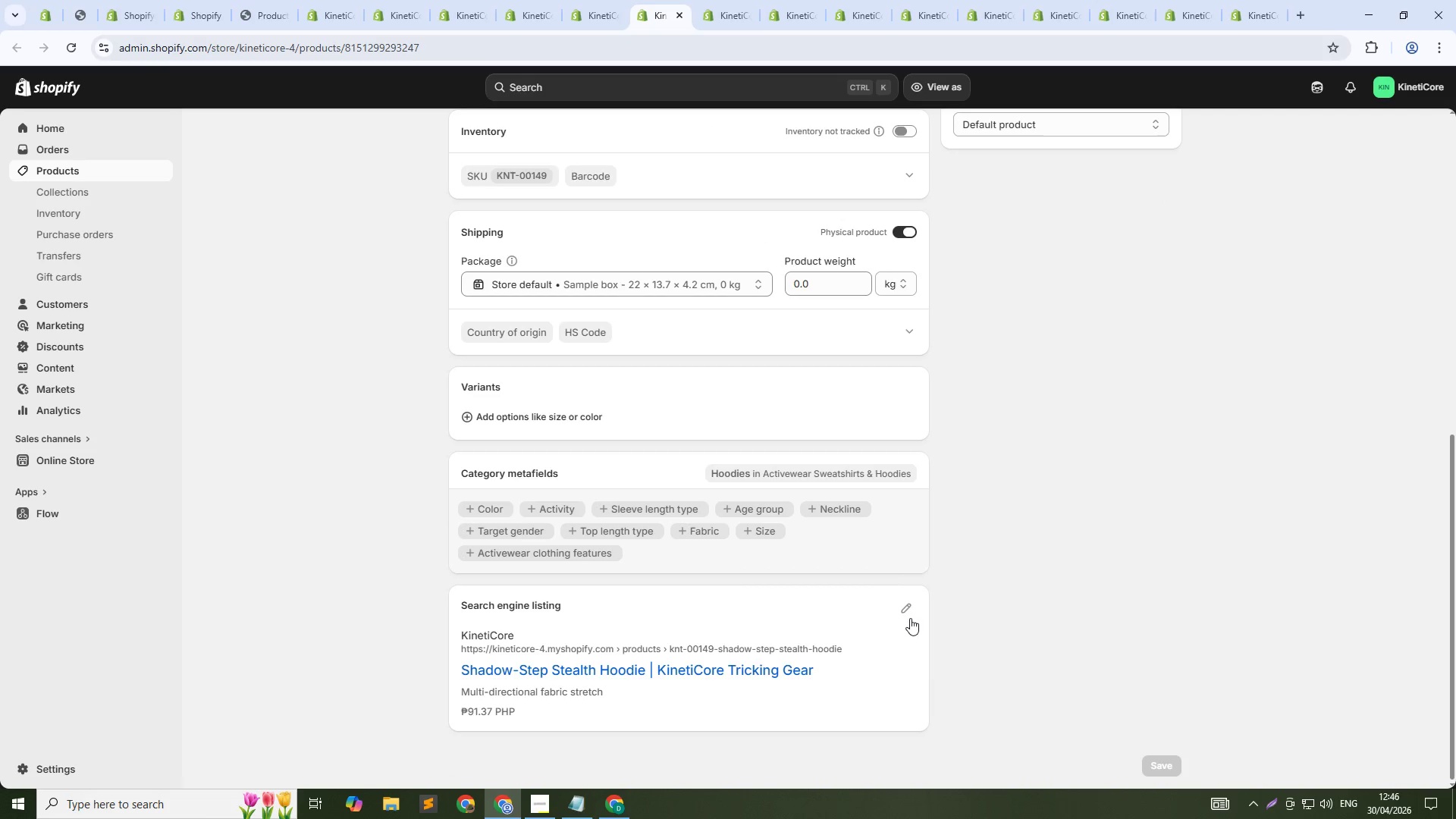 
left_click([910, 611])
 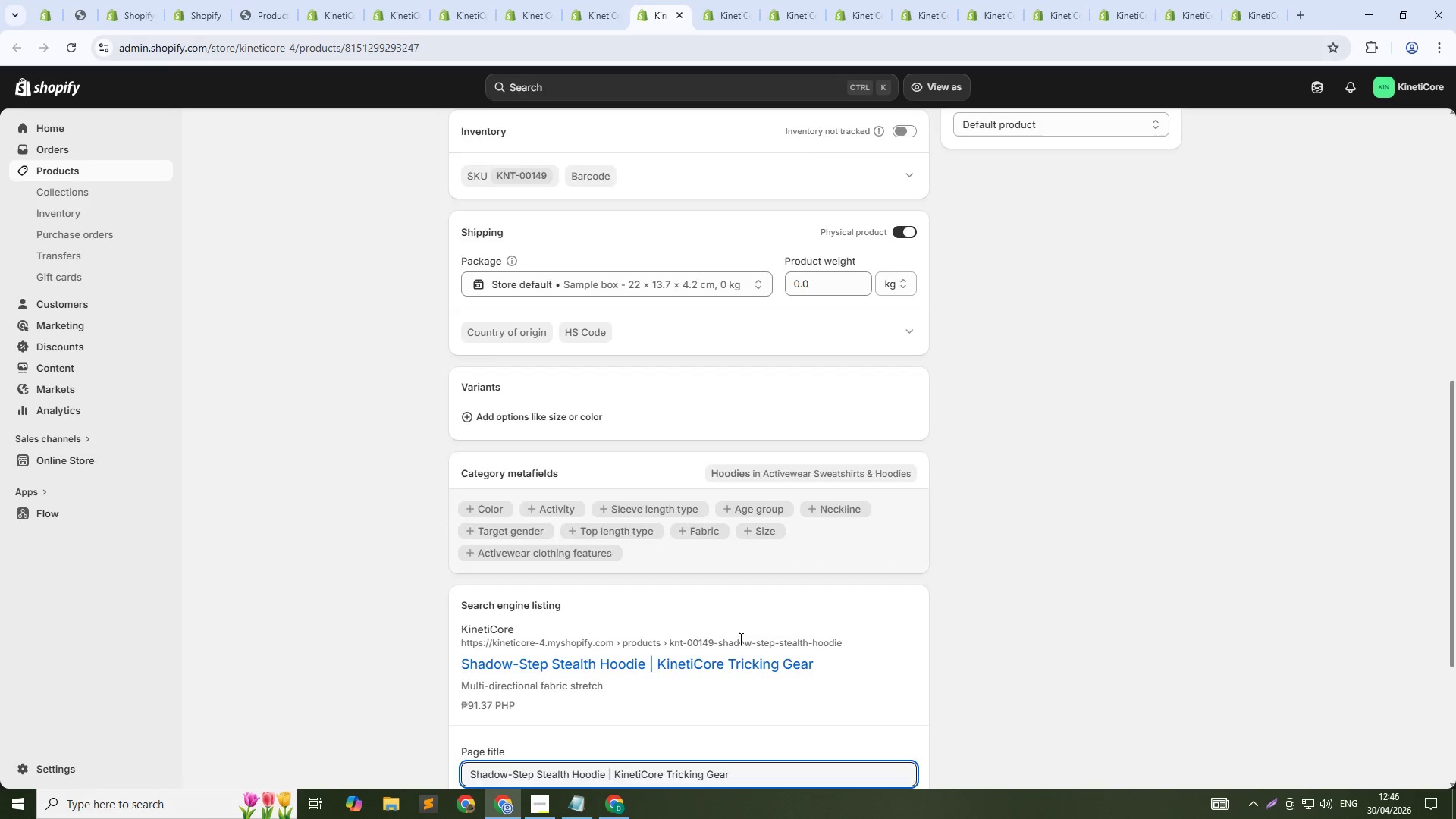 
scroll: coordinate [728, 648], scroll_direction: down, amount: 5.0
 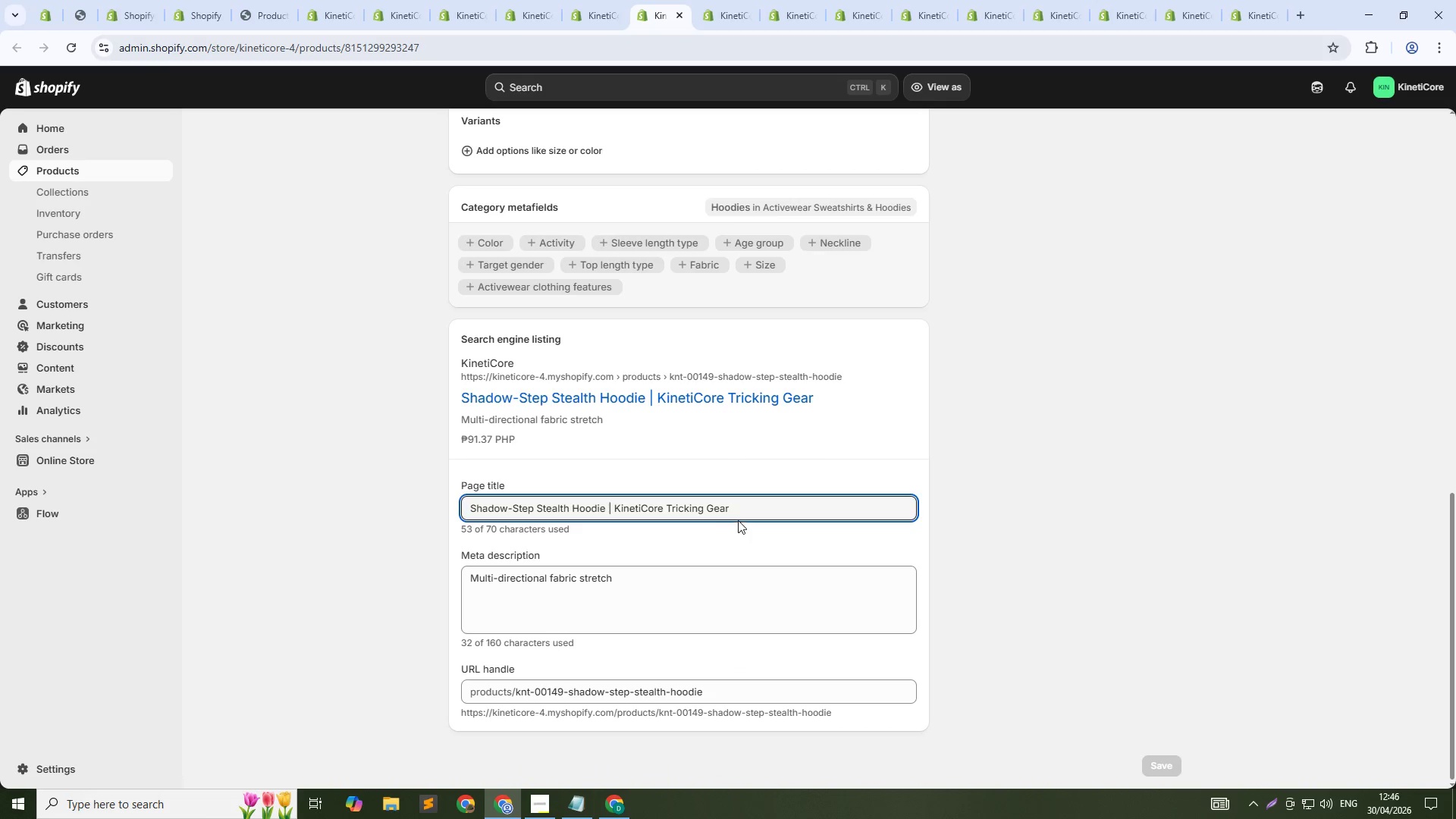 
left_click_drag(start_coordinate=[743, 510], to_coordinate=[607, 511])
 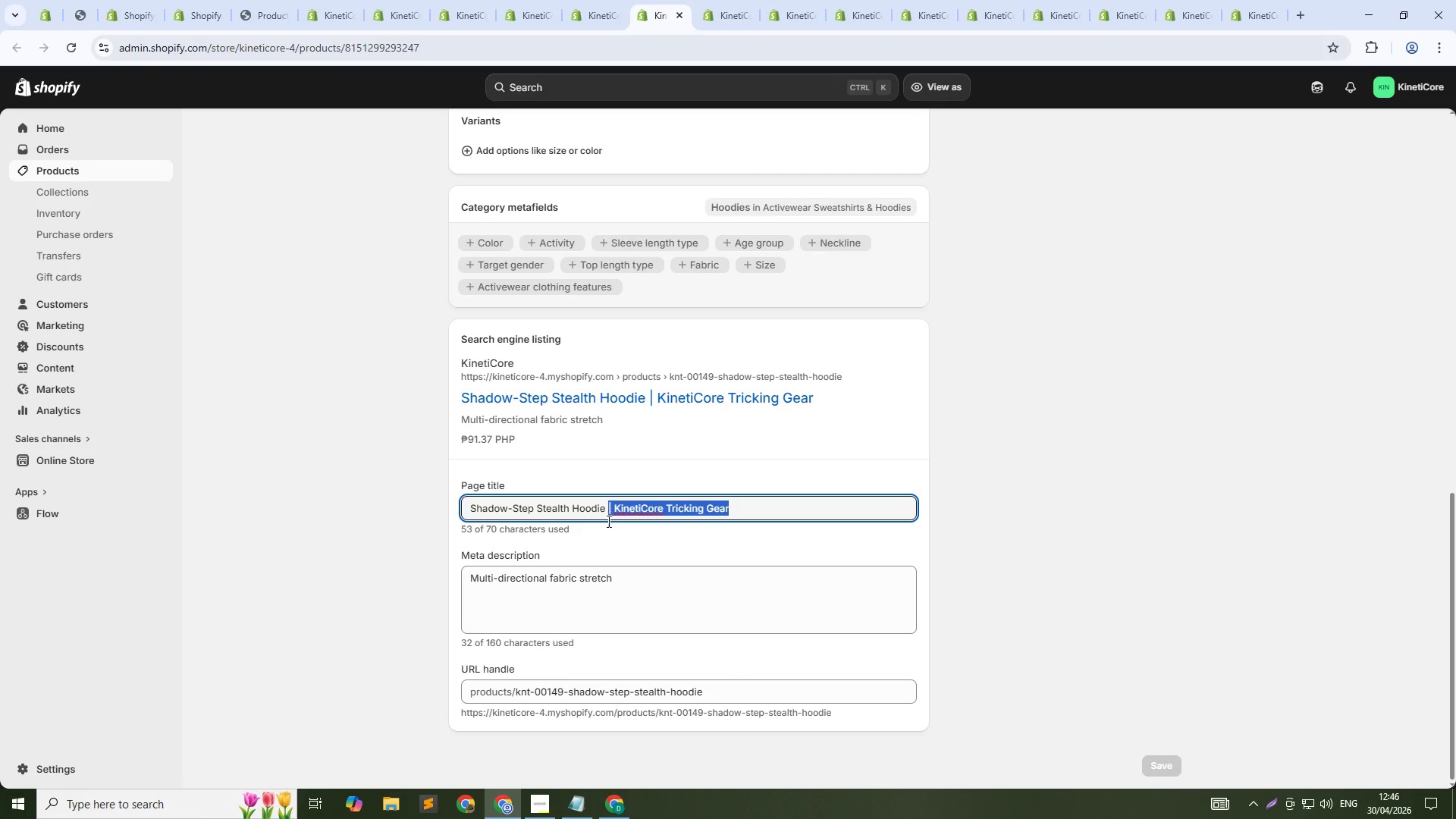 
key(Backspace)
 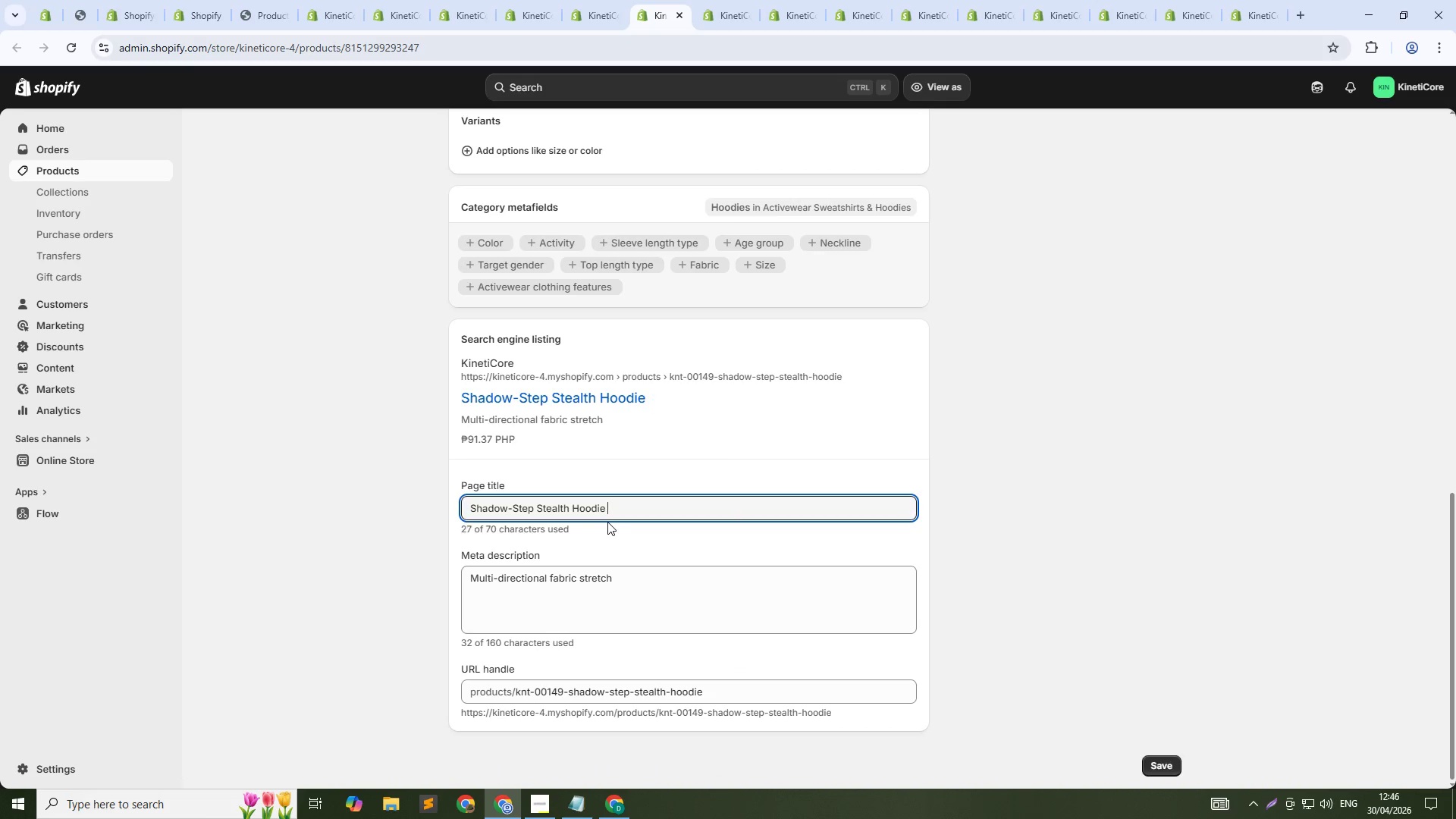 
key(Backspace)
 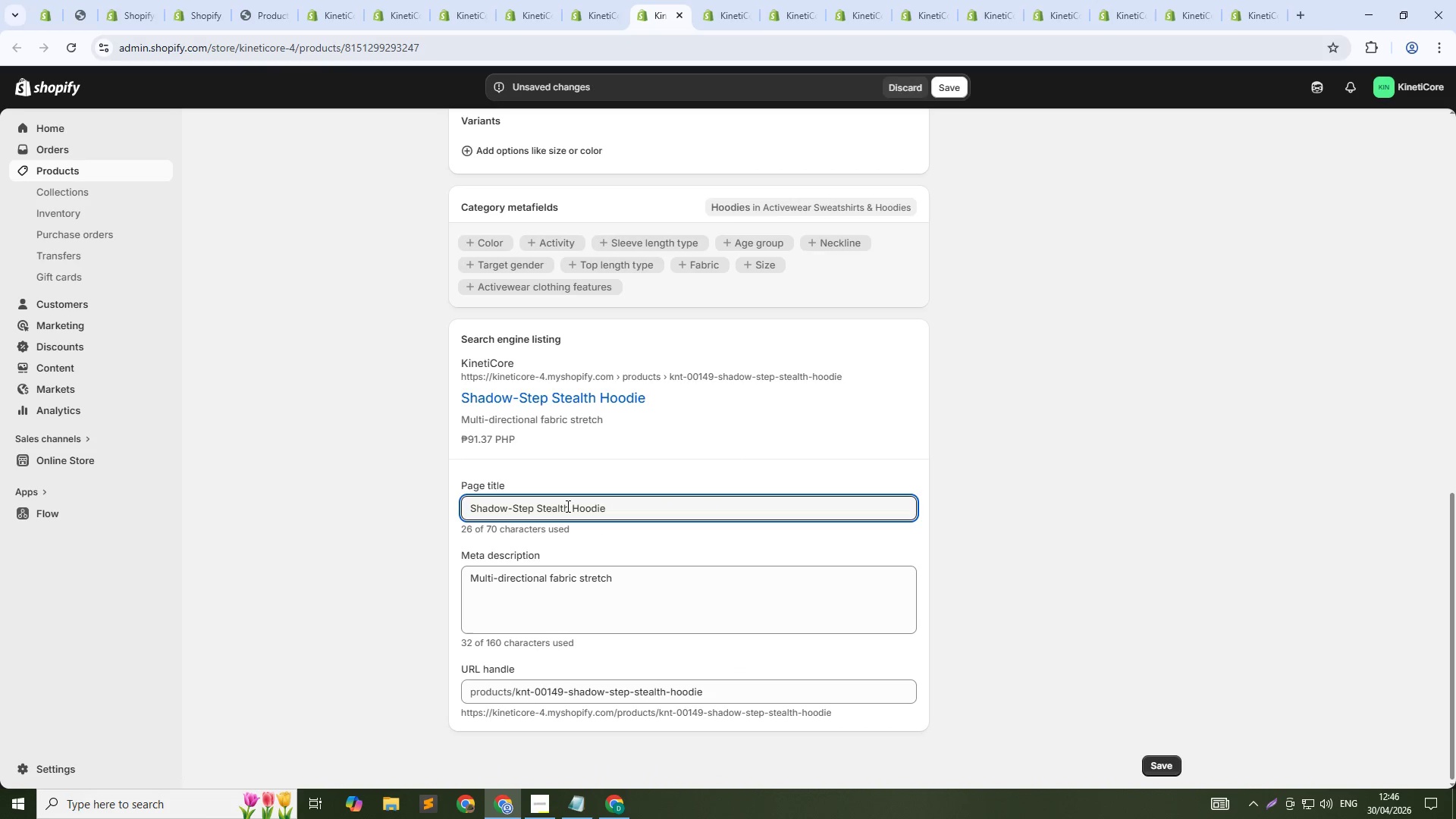 
left_click_drag(start_coordinate=[566, 506], to_coordinate=[552, 506])
 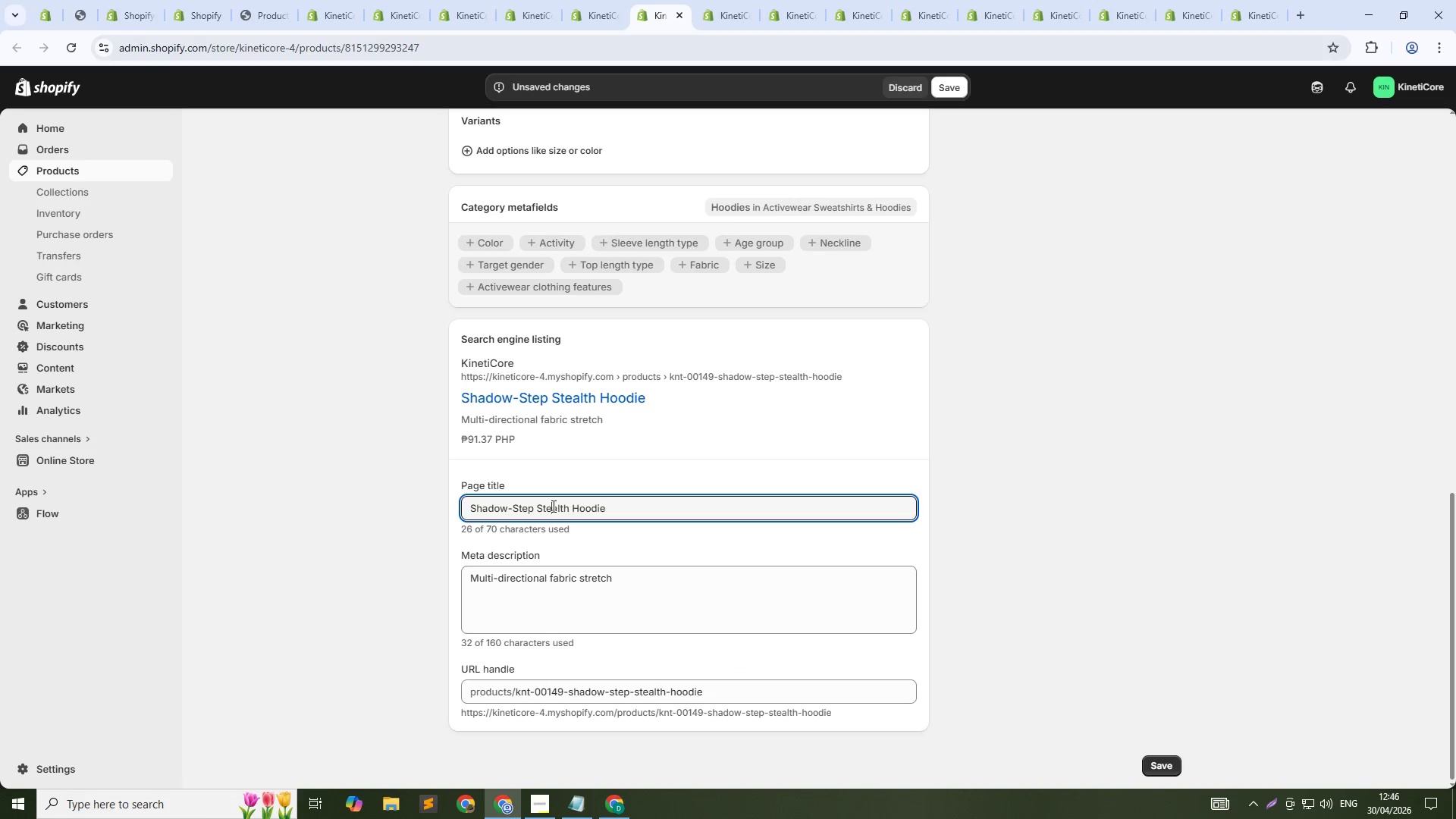 
double_click([552, 506])
 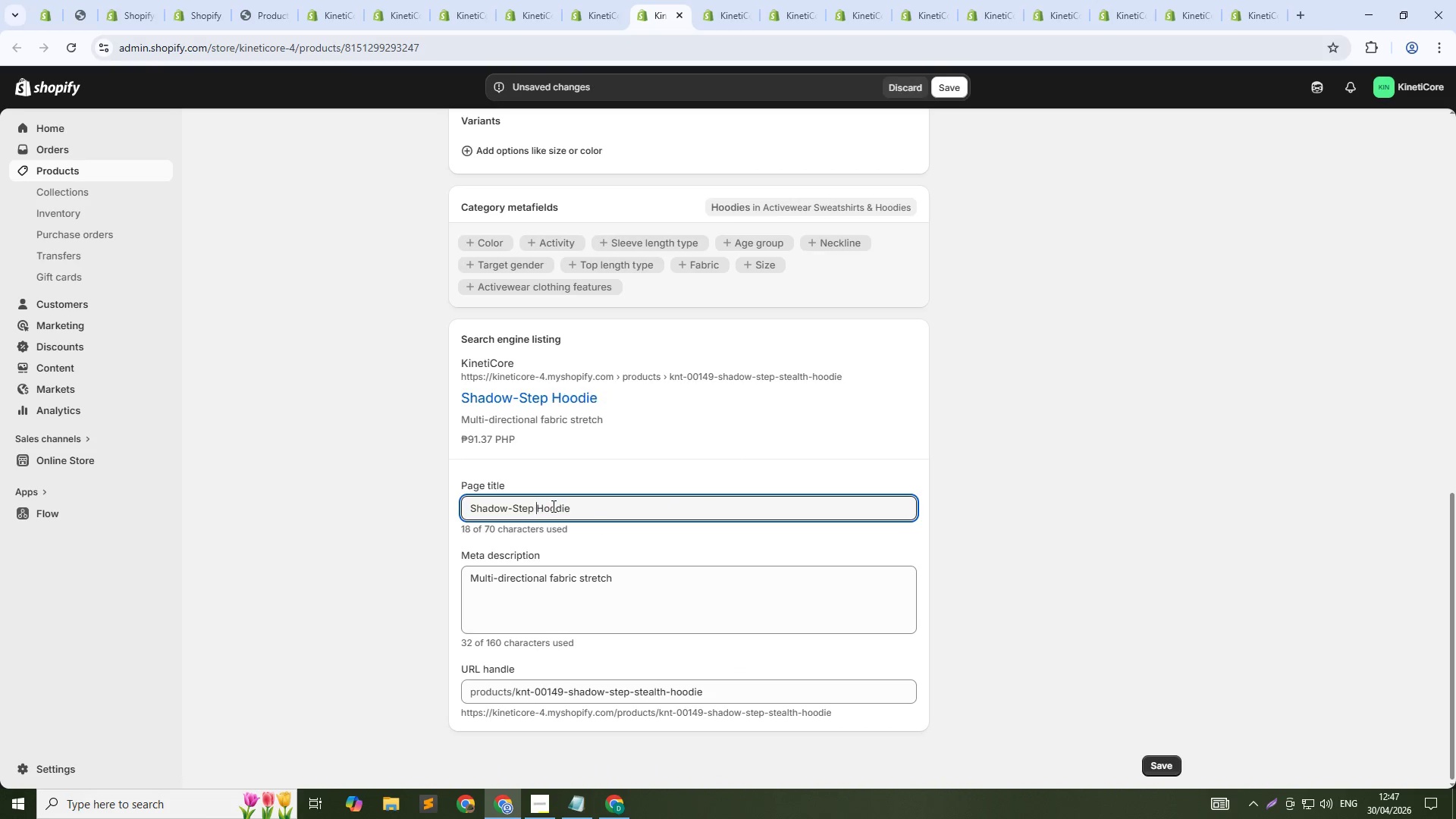 
key(Backspace)
 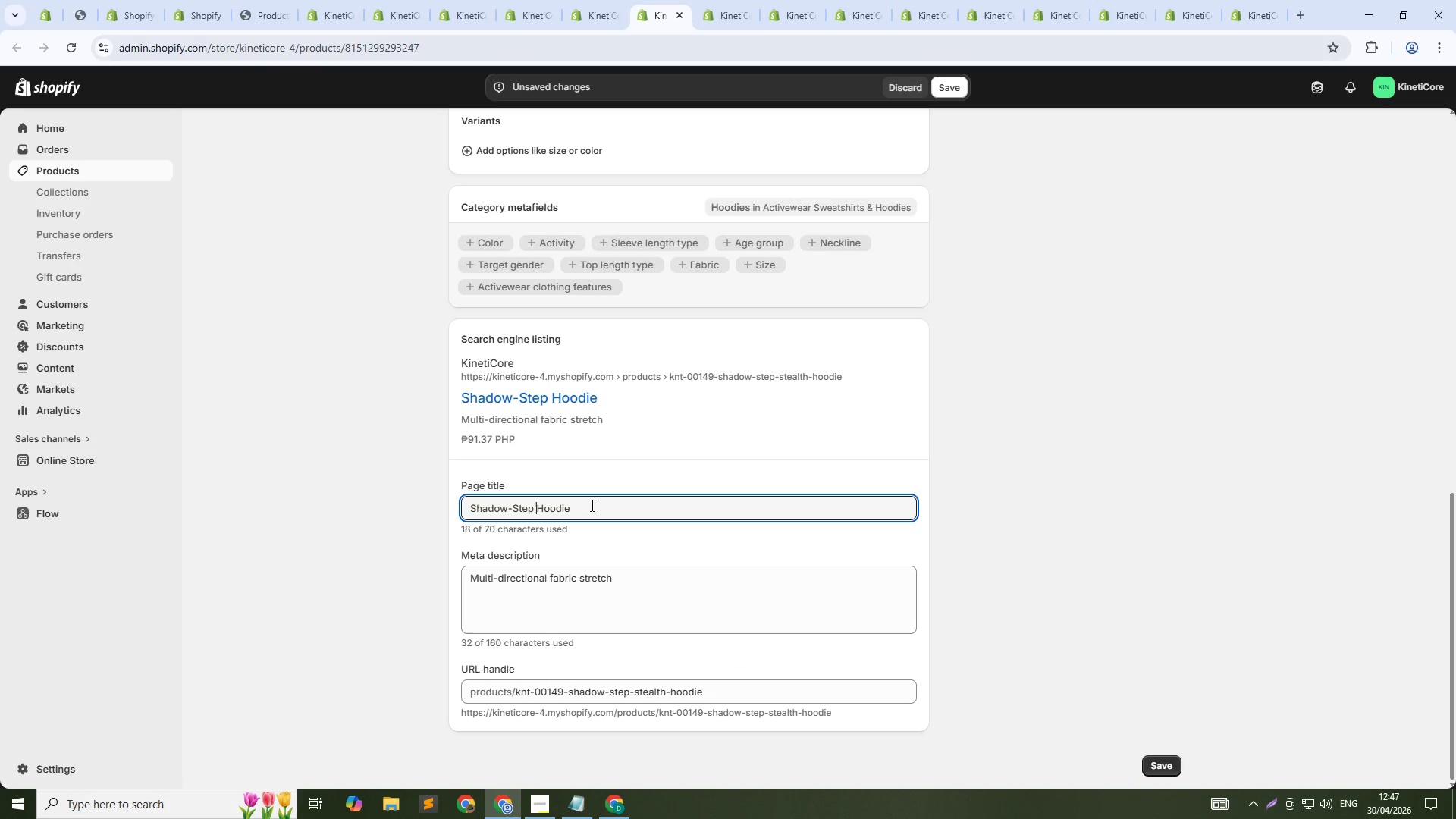 
key(Backspace)
 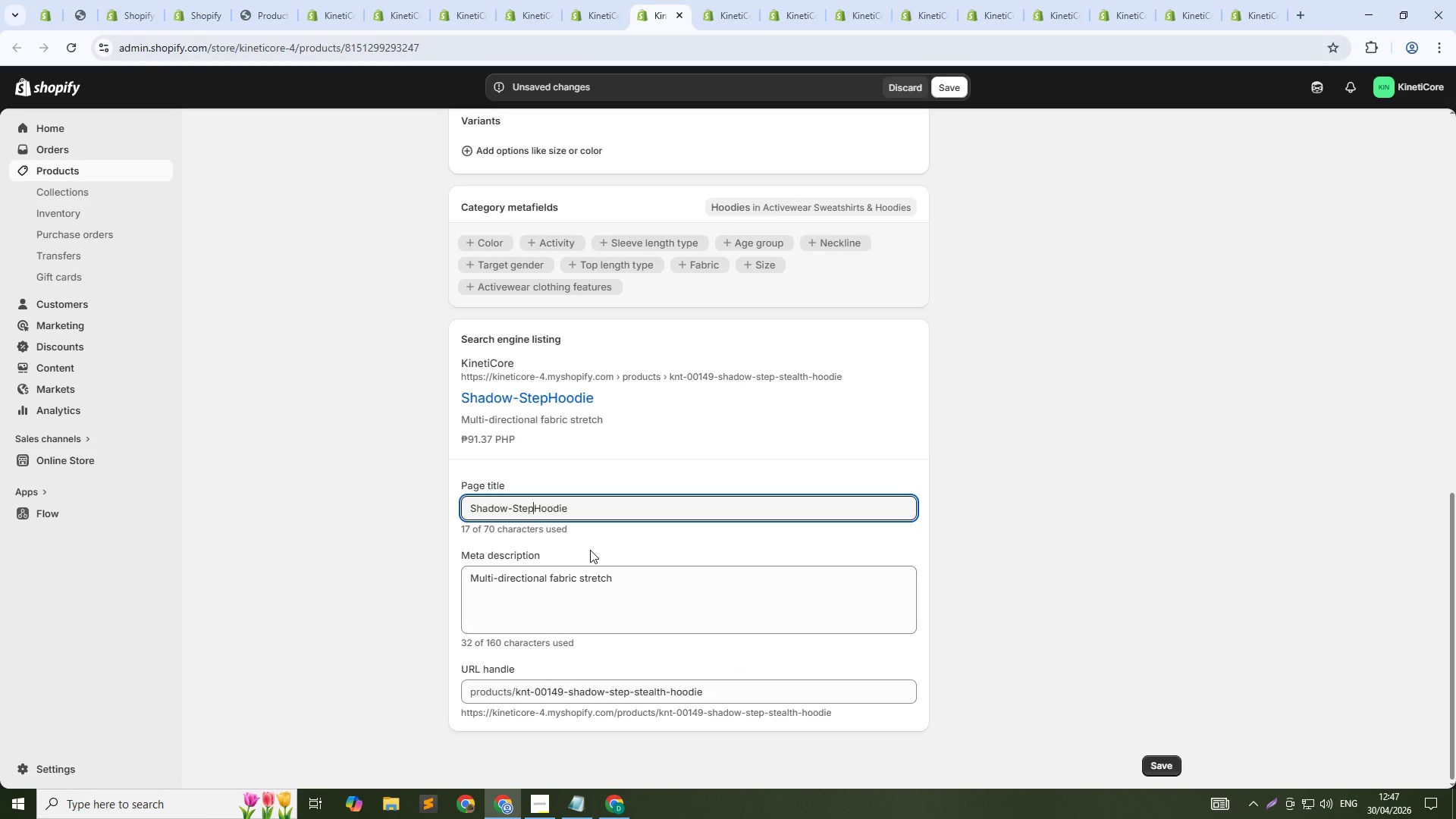 
key(Space)
 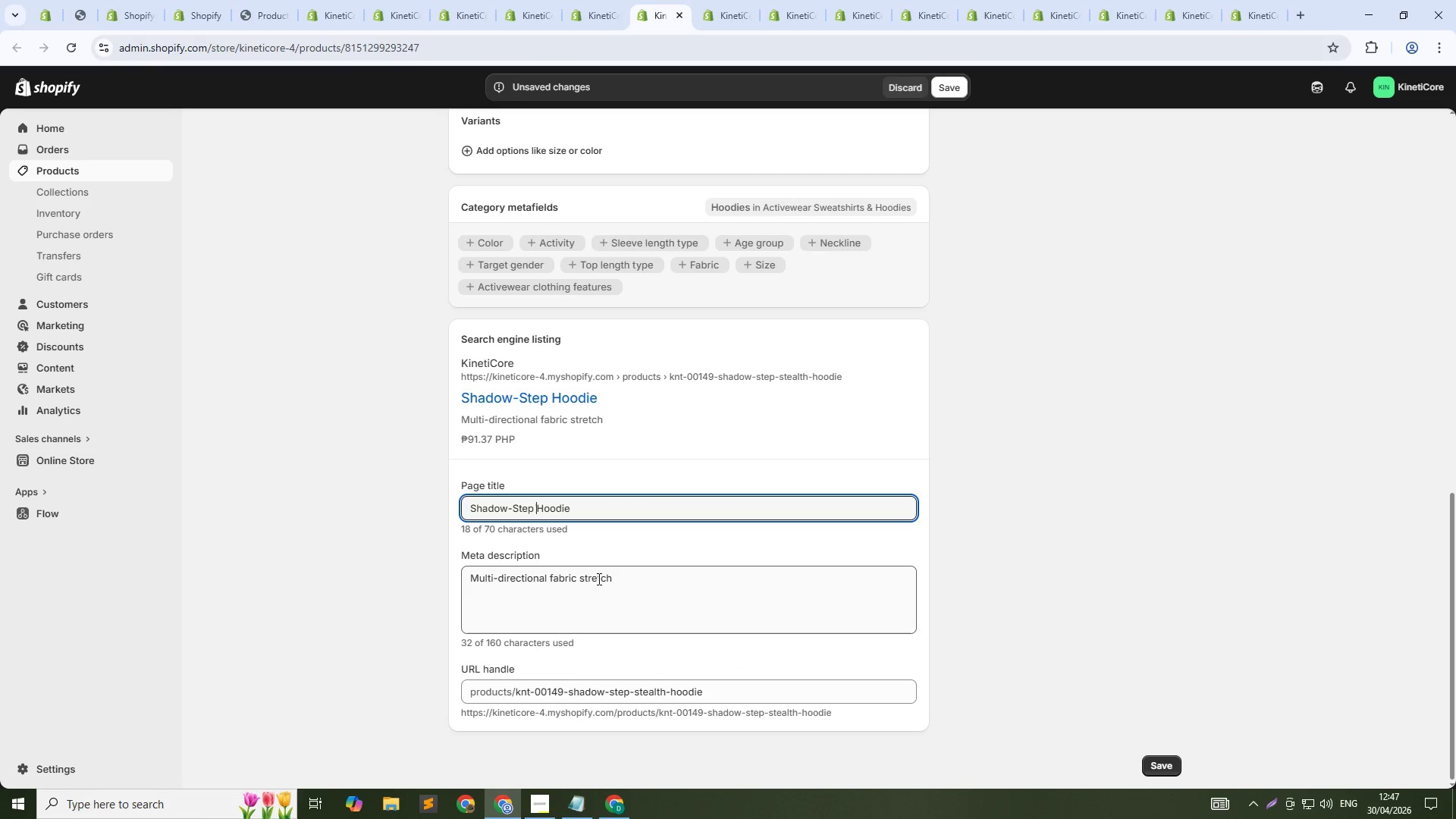 
left_click([598, 581])
 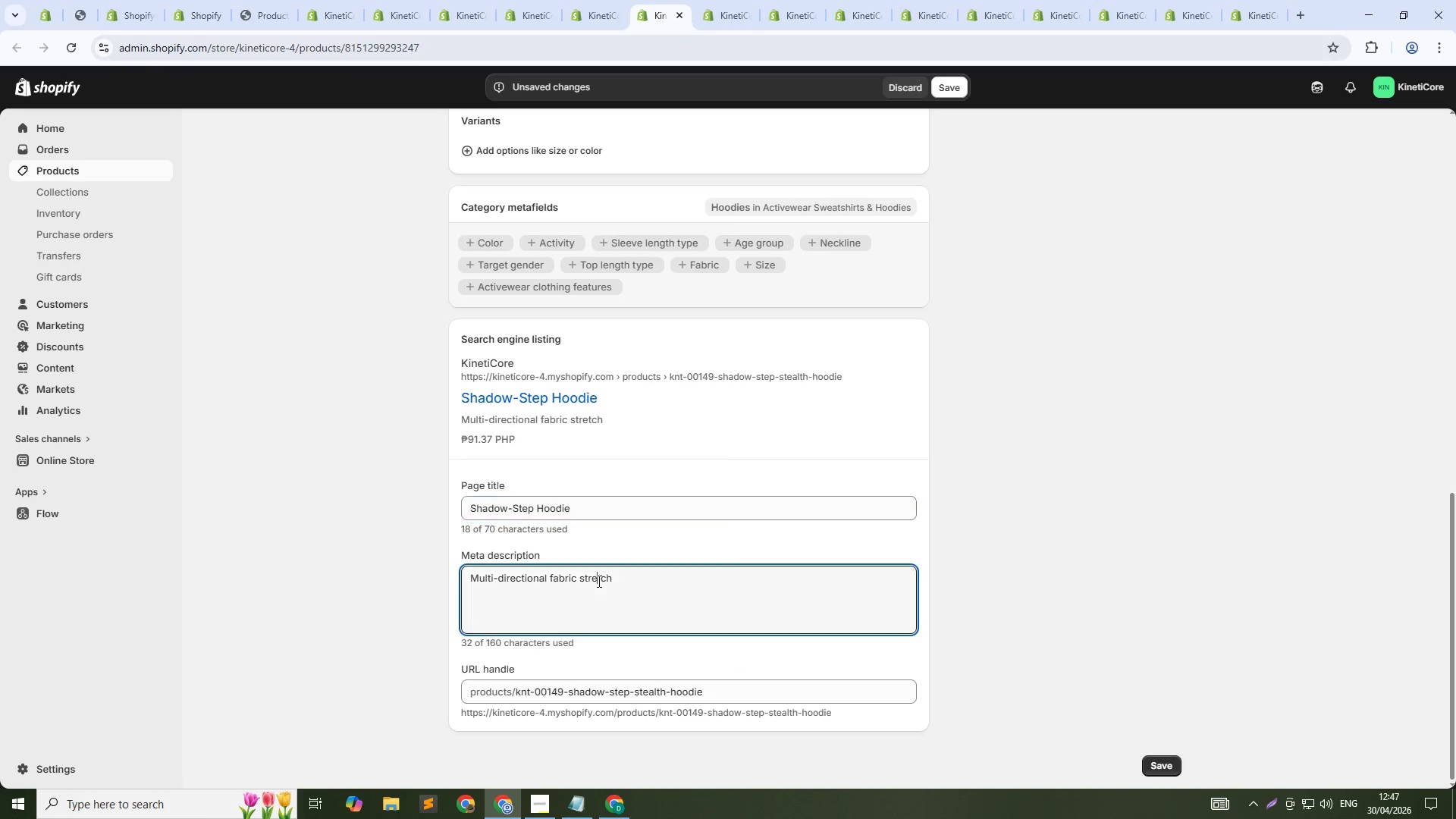 
key(Control+A)
 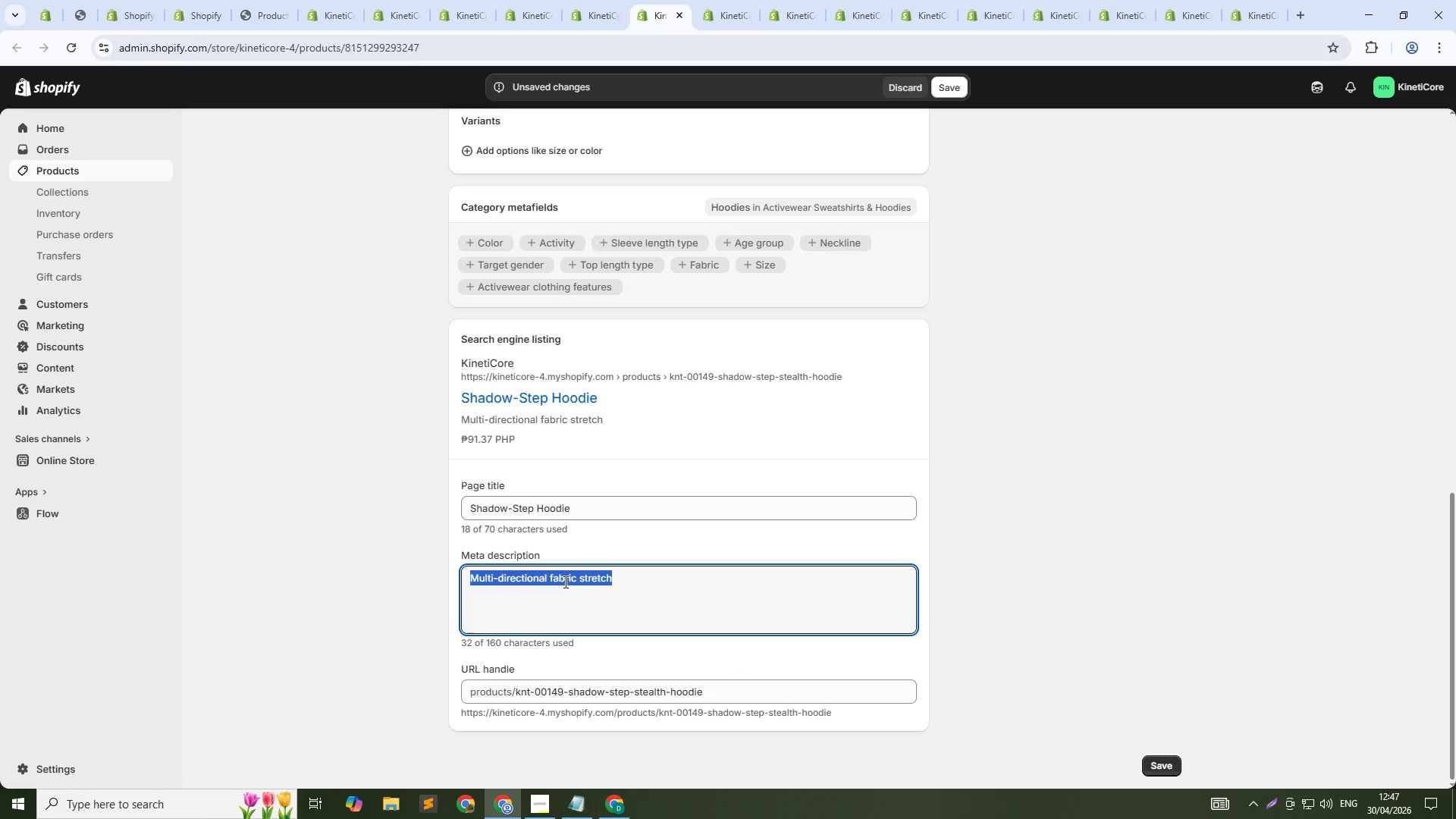 
type(Four-way stretch fabric fr)
key(Backspace)
type(or full range of motion. Moisture-wicking )
key(Backspace)
type(. For tricking ad)
key(Backspace)
type(nd acrobatics. Shop)
key(Backspace)
key(Backspace)
type(op now)
key(Backspace)
key(Backspace)
type(ow.)
 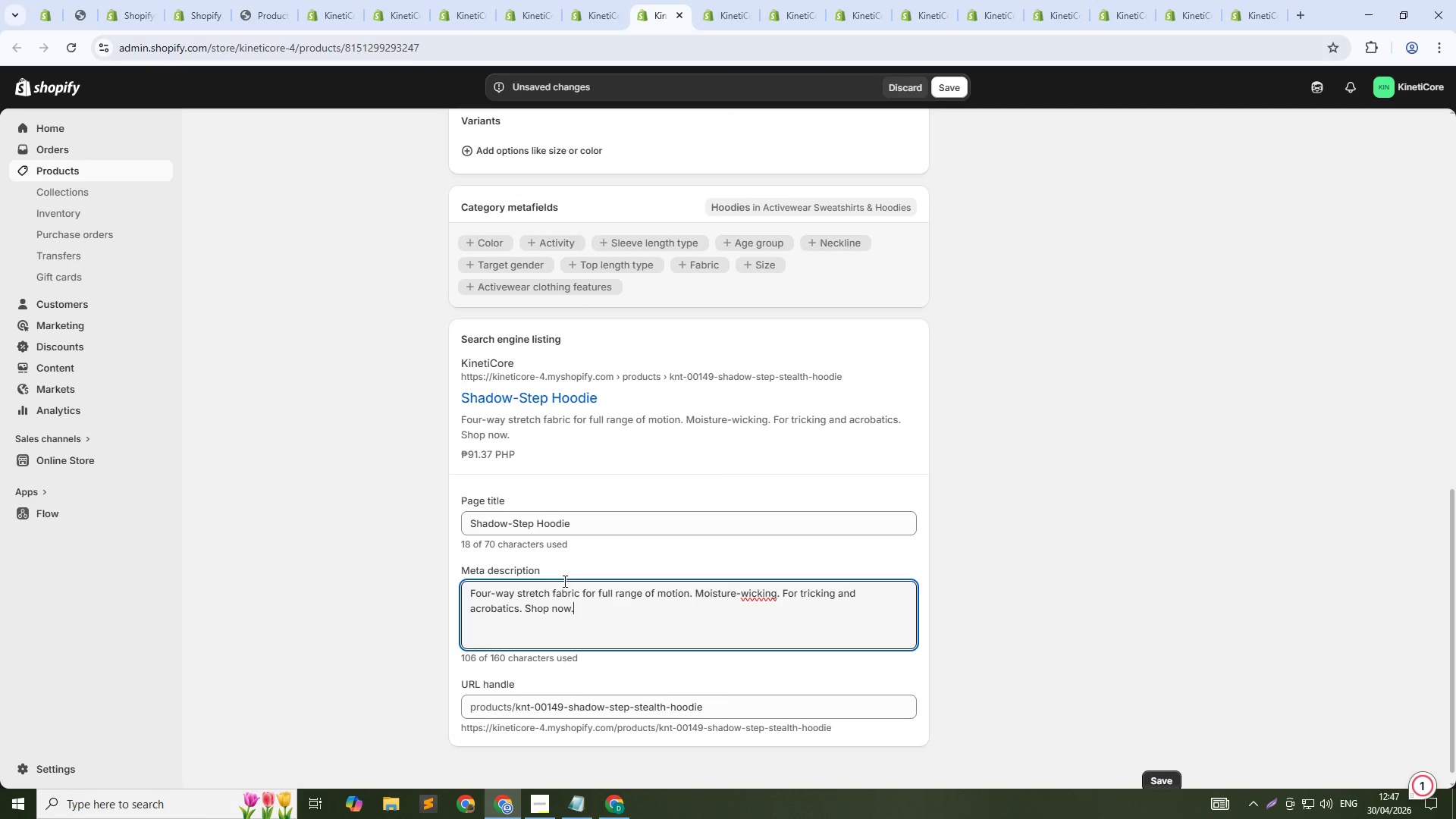 
left_click_drag(start_coordinate=[721, 708], to_coordinate=[669, 707])
 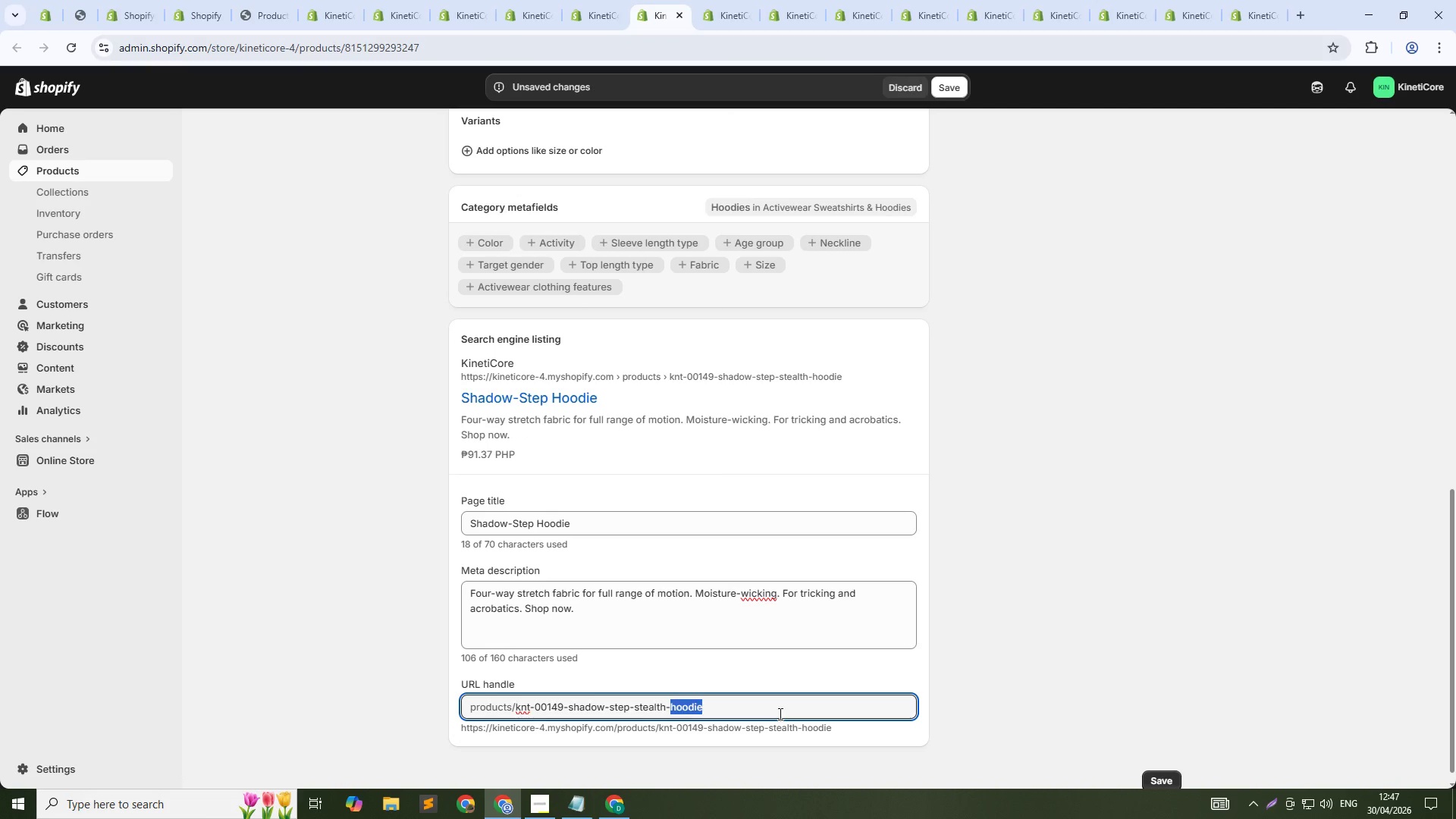 
left_click([779, 714])
 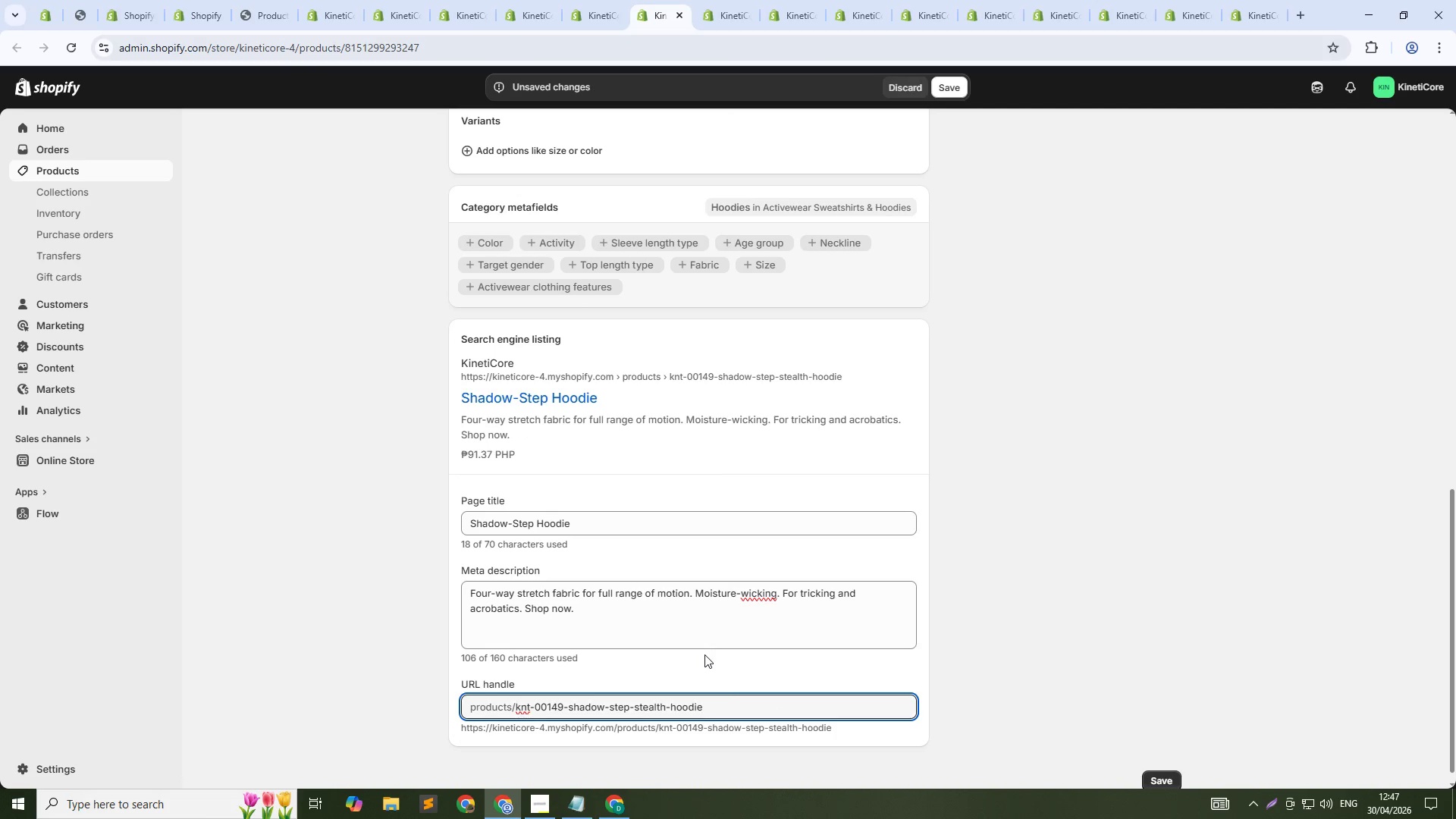 
key(NumpadSubtract)
 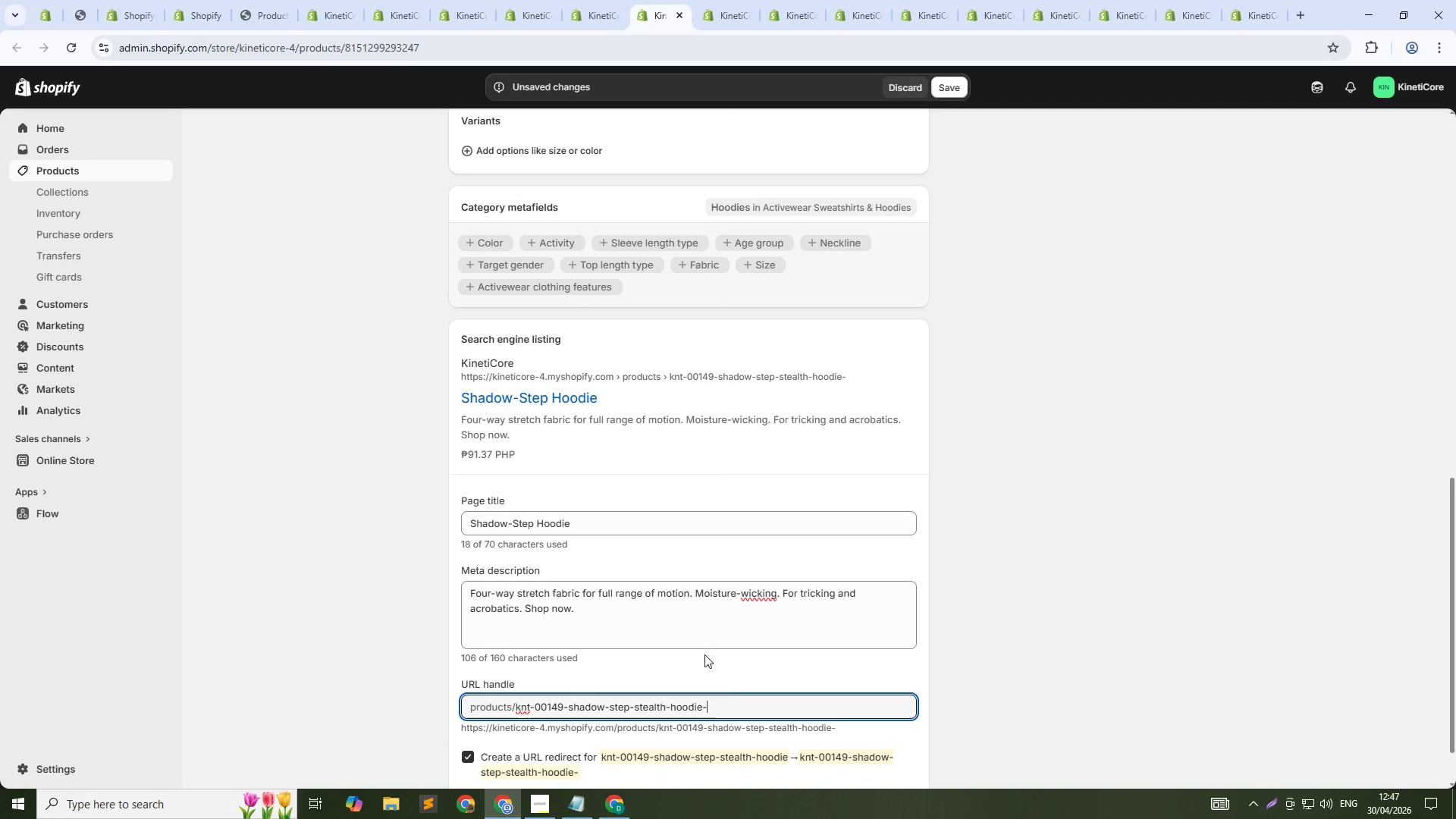 
key(Numpad1)
 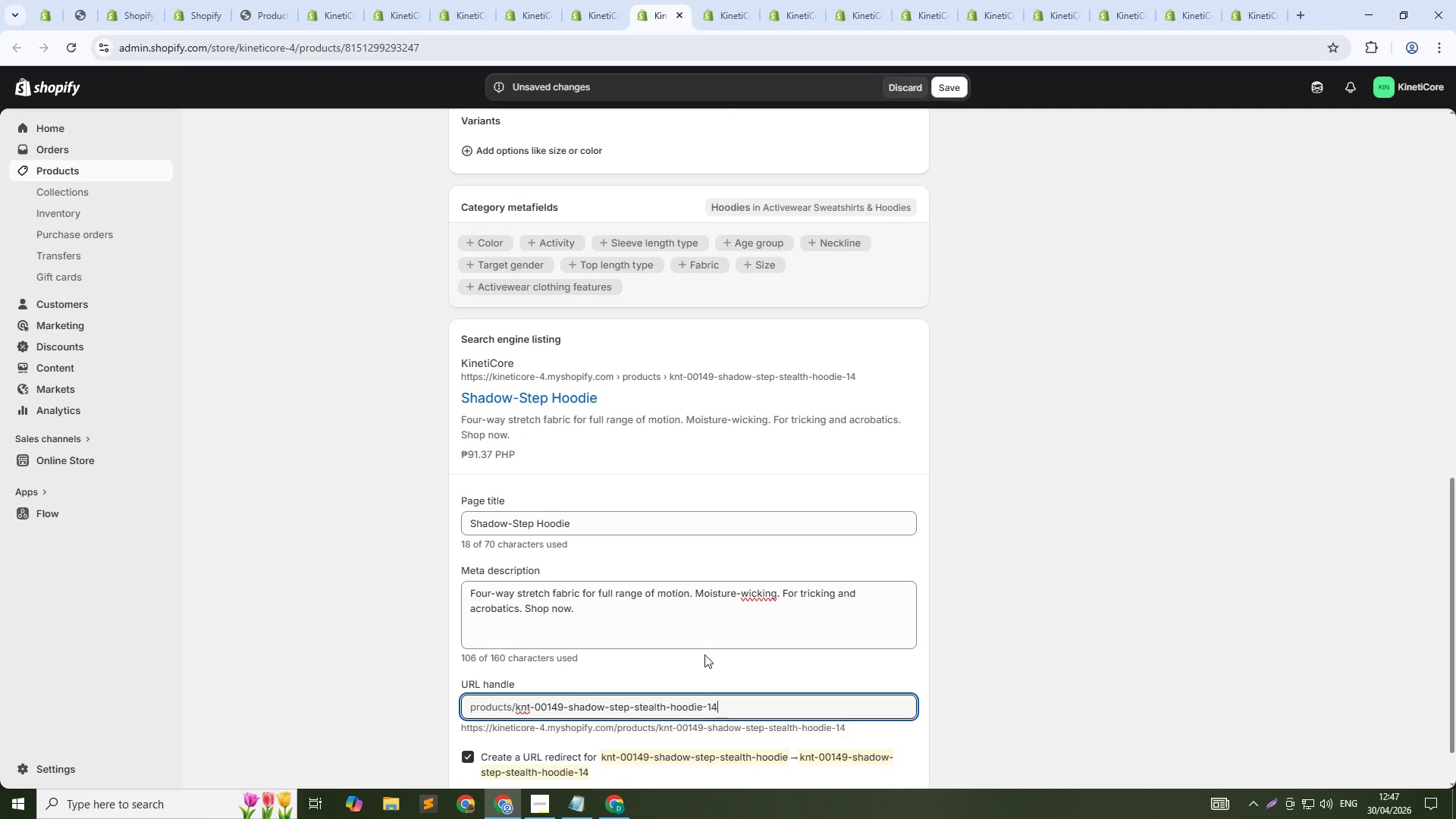 
key(Numpad4)
 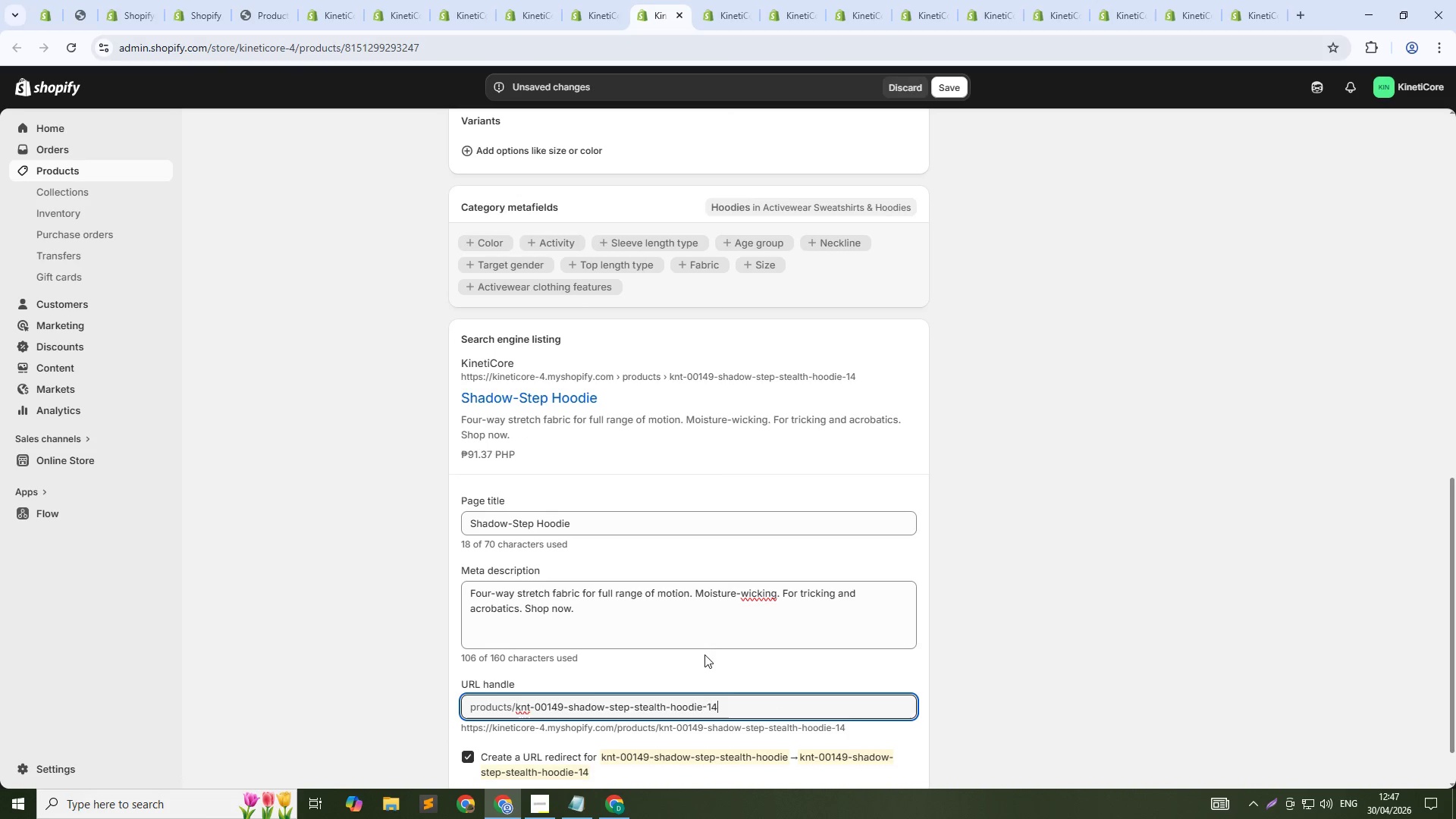 
key(Numpad9)
 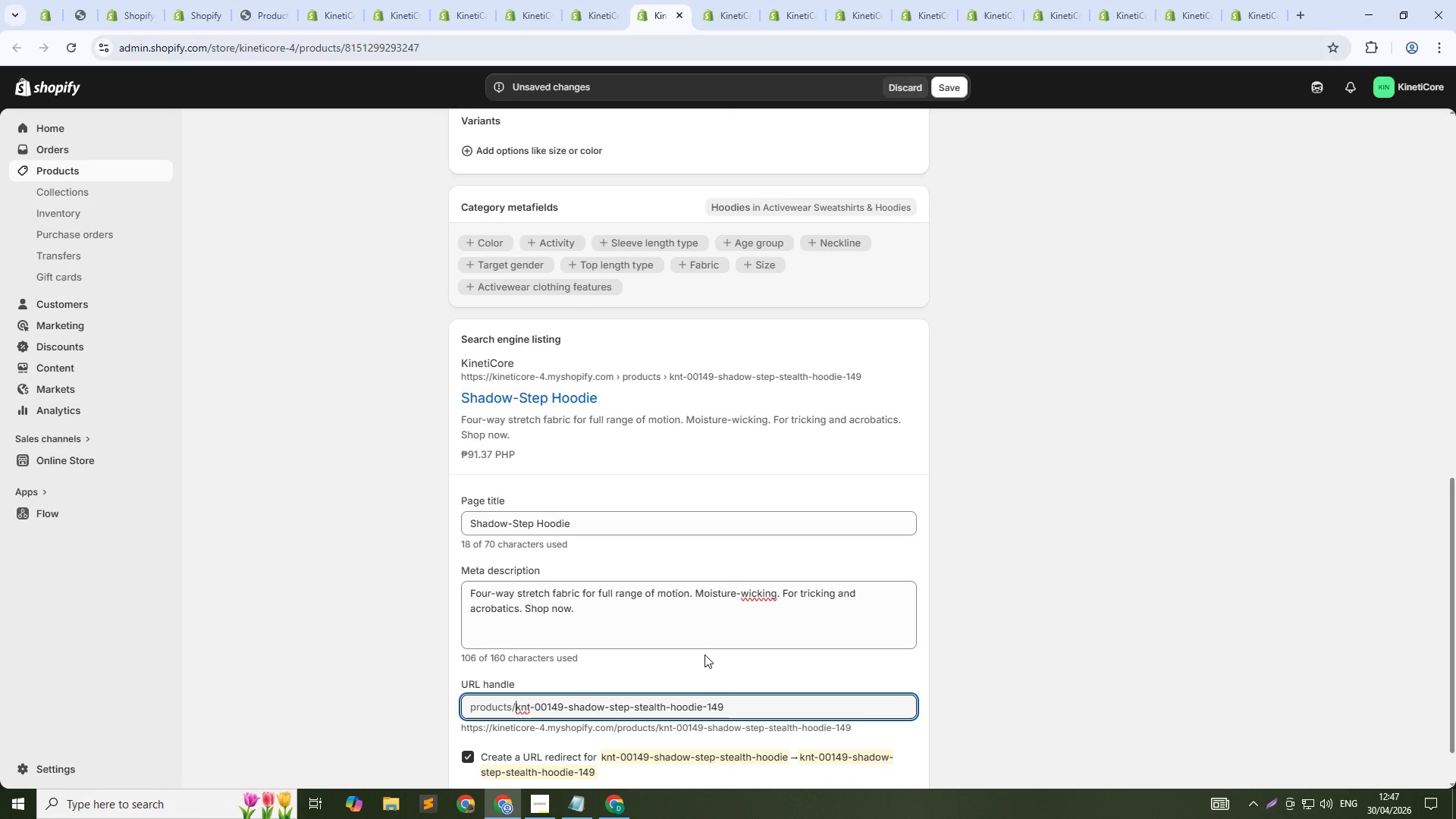 
key(ArrowUp)
 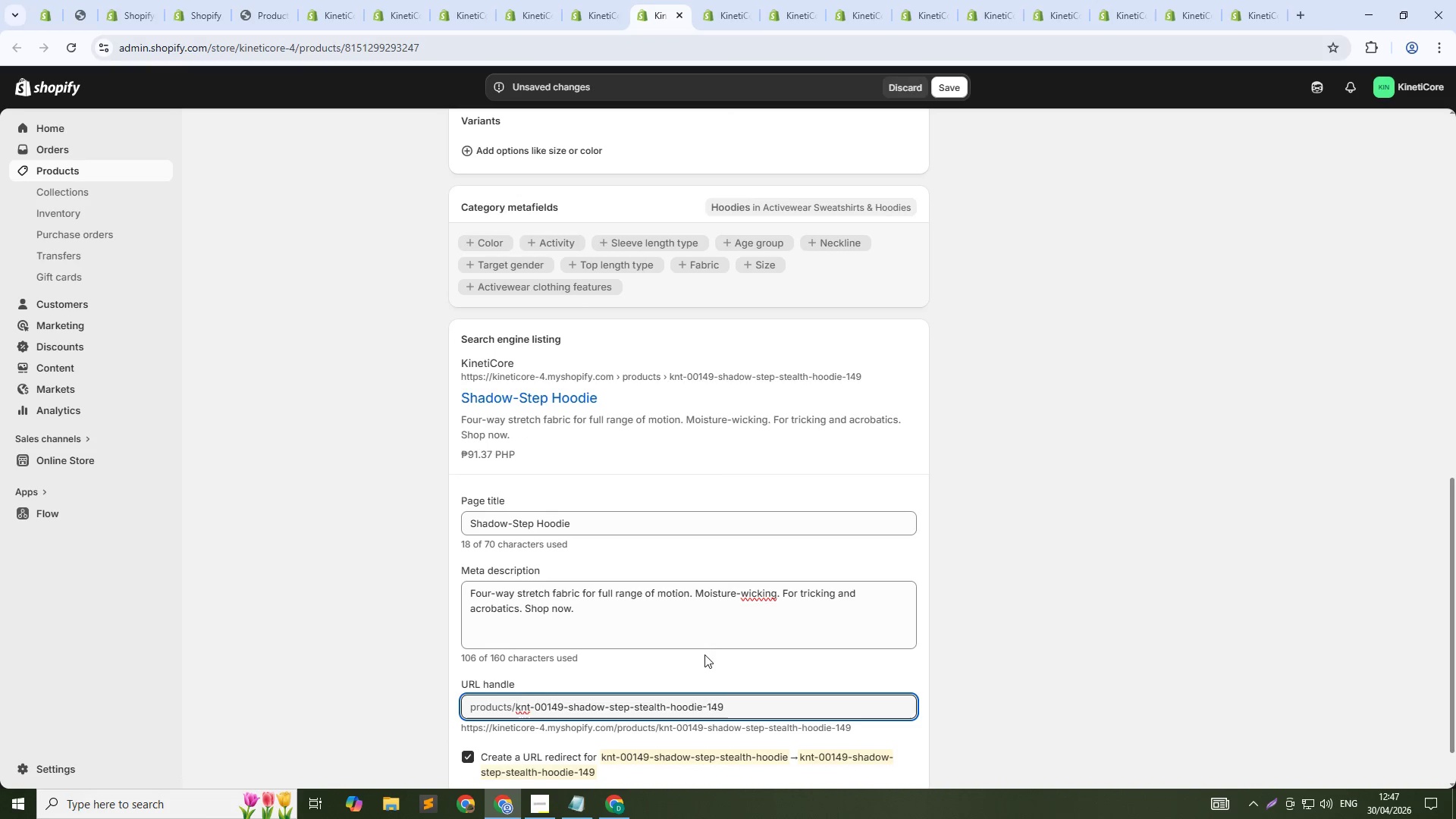 
key(Delete)
 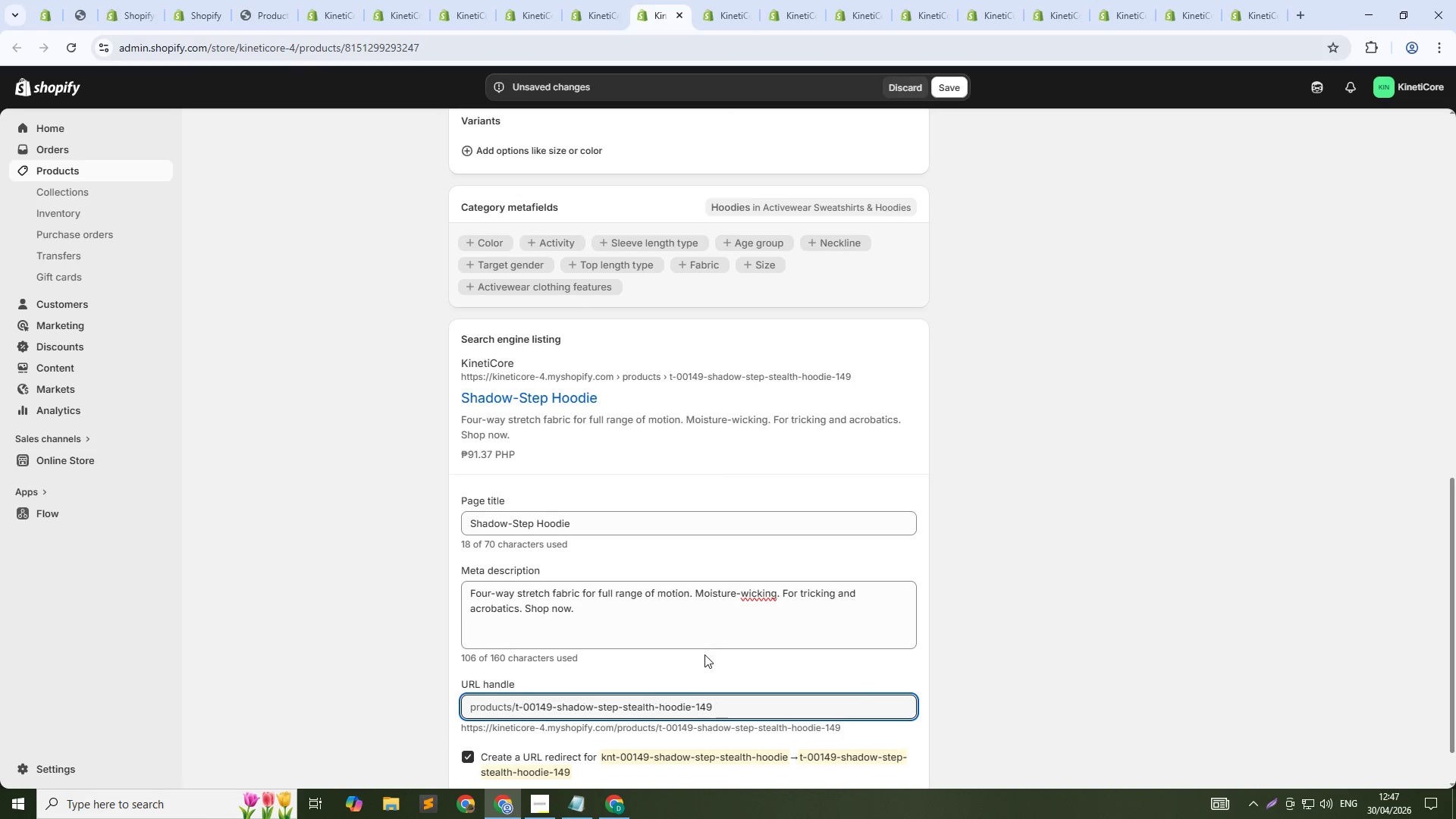 
key(Delete)
 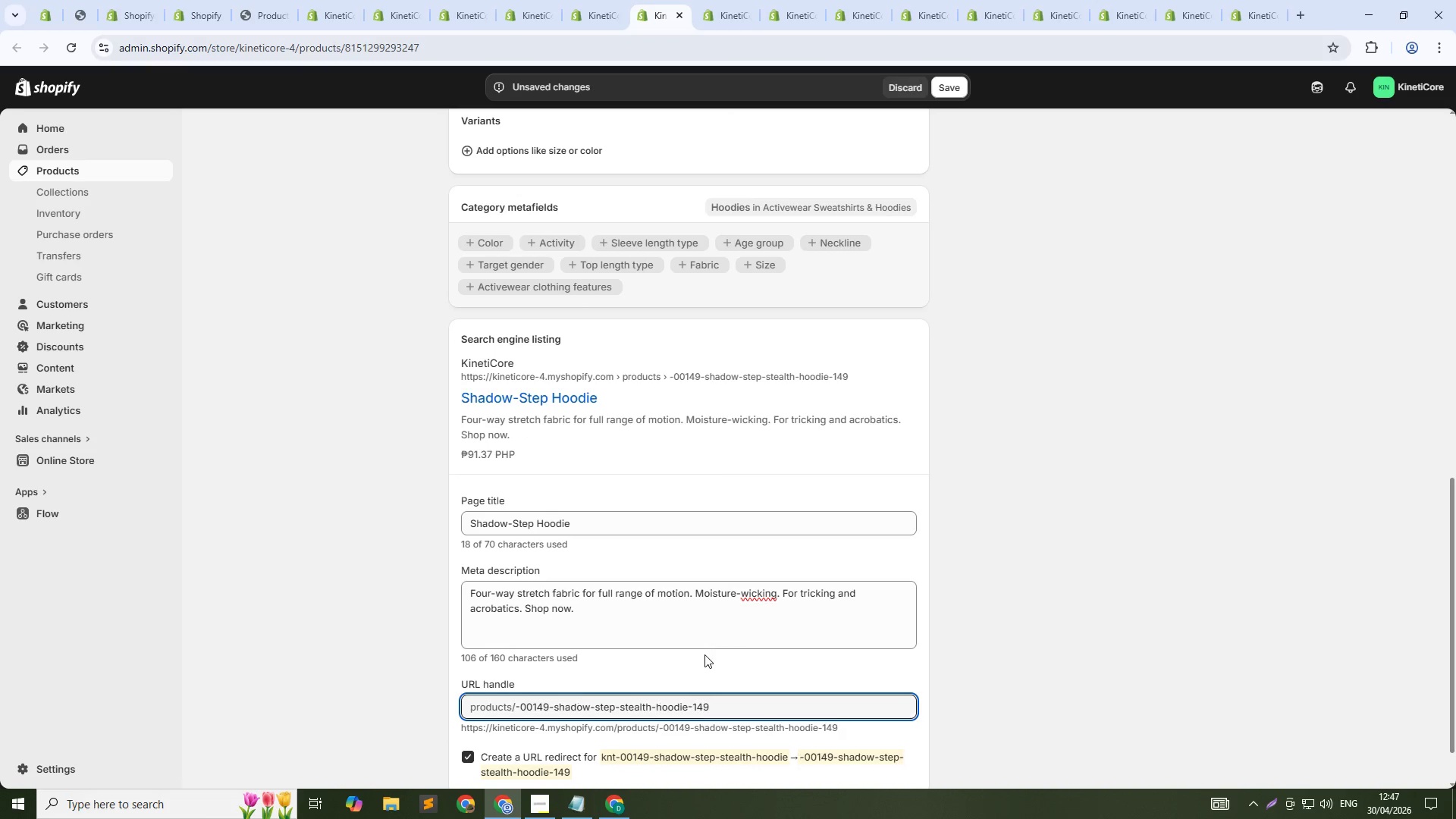 
key(Delete)
 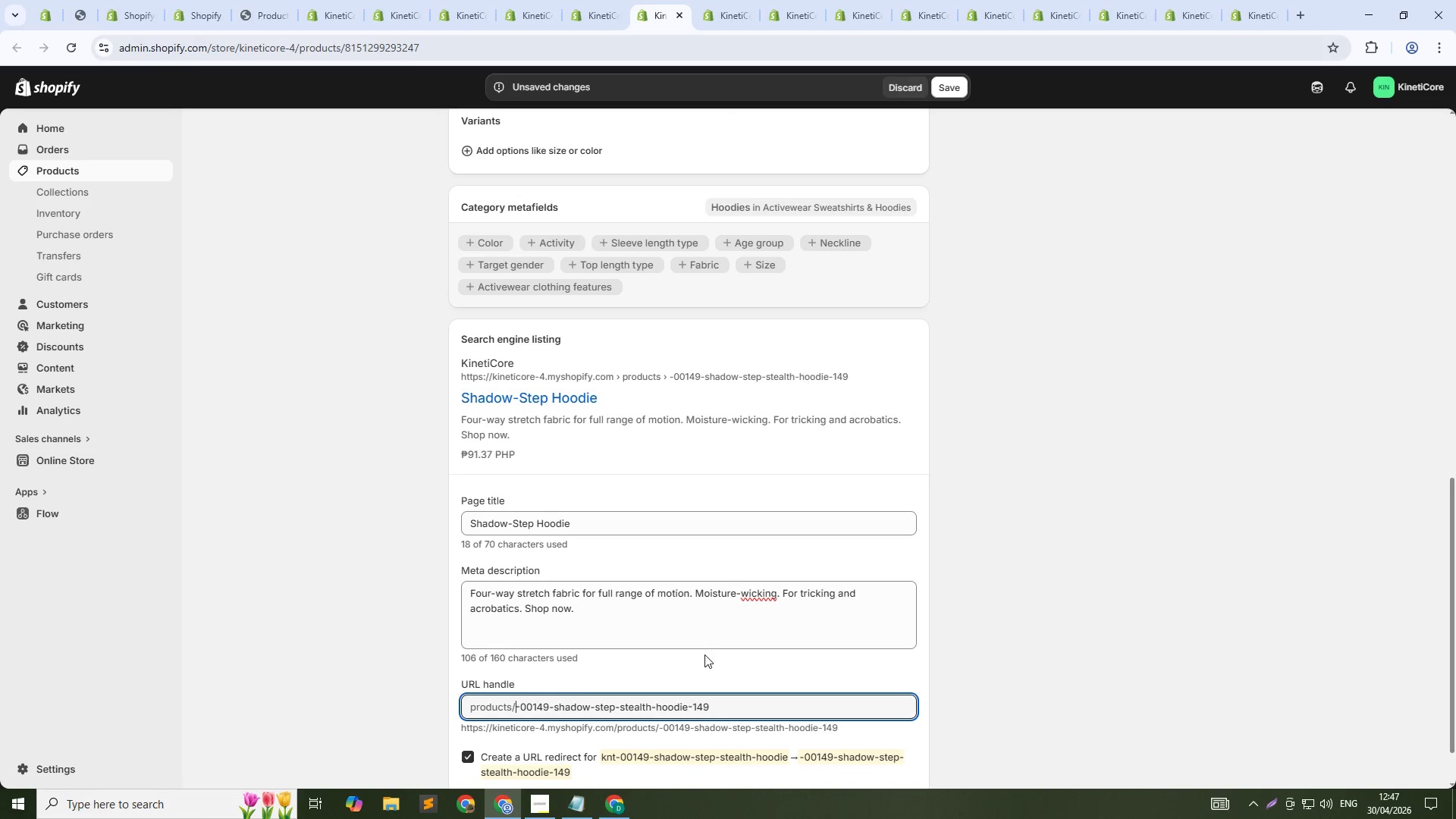 
key(Delete)
 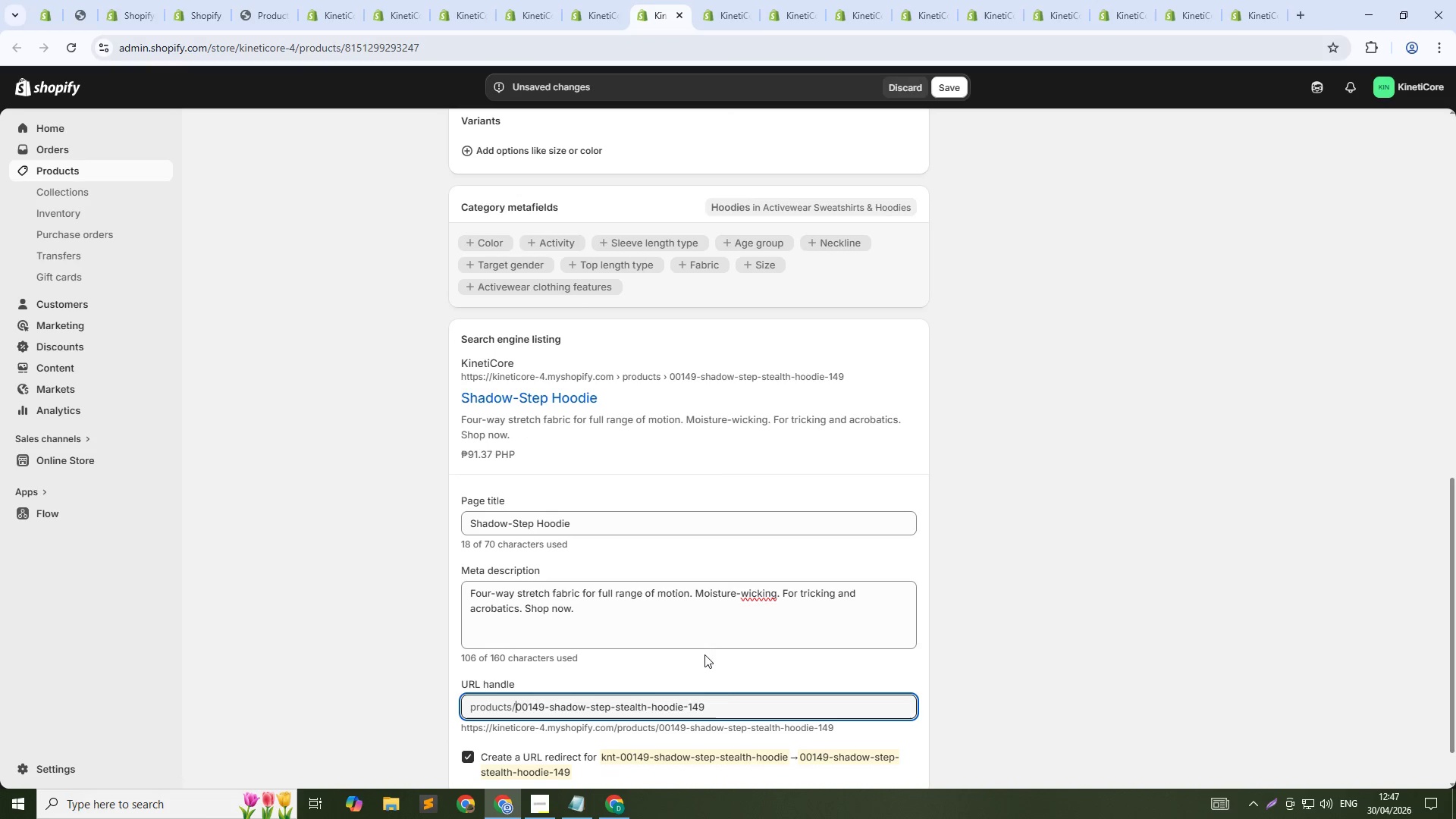 
key(Control+Delete)
 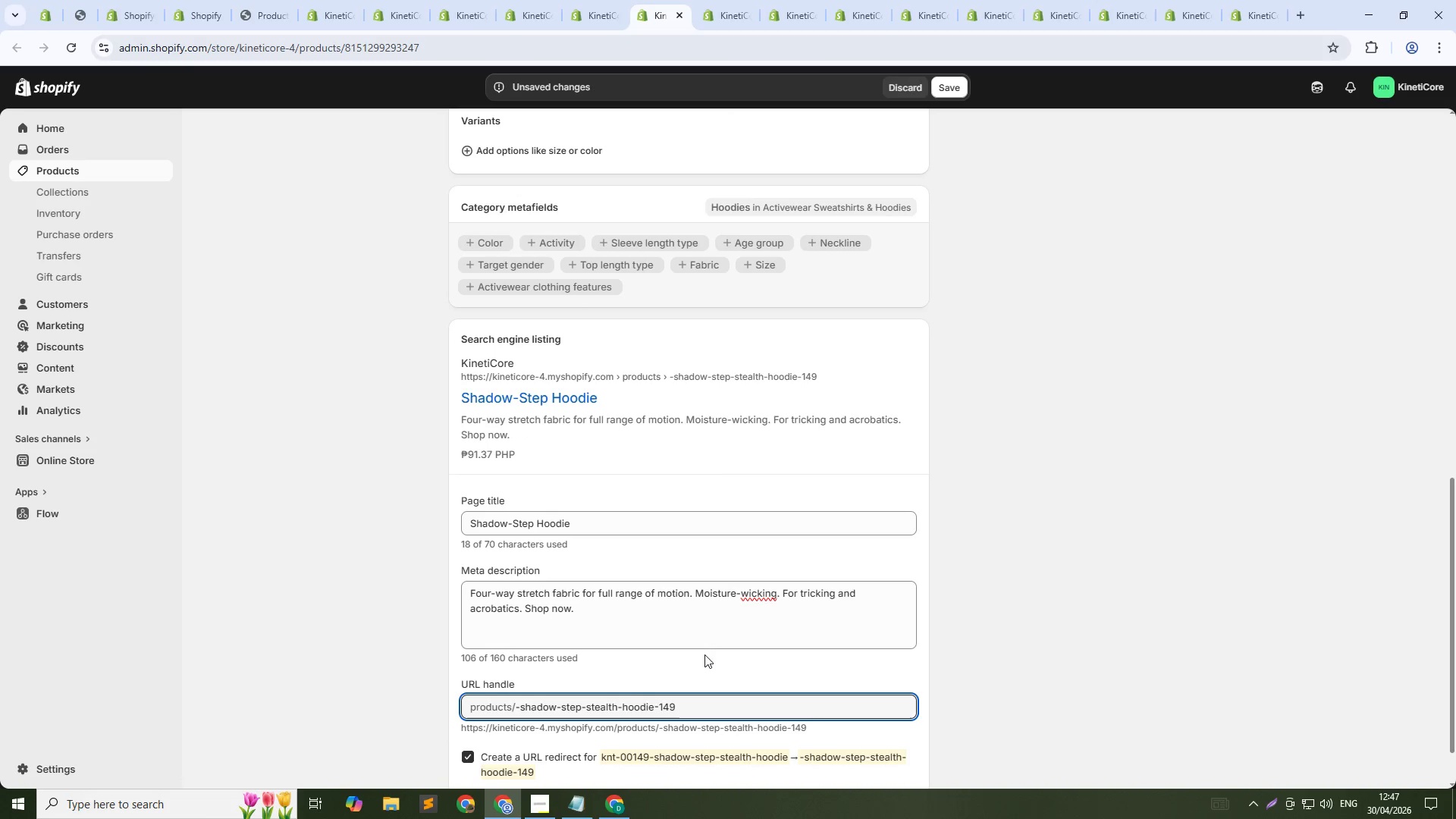 
key(Control+Delete)
 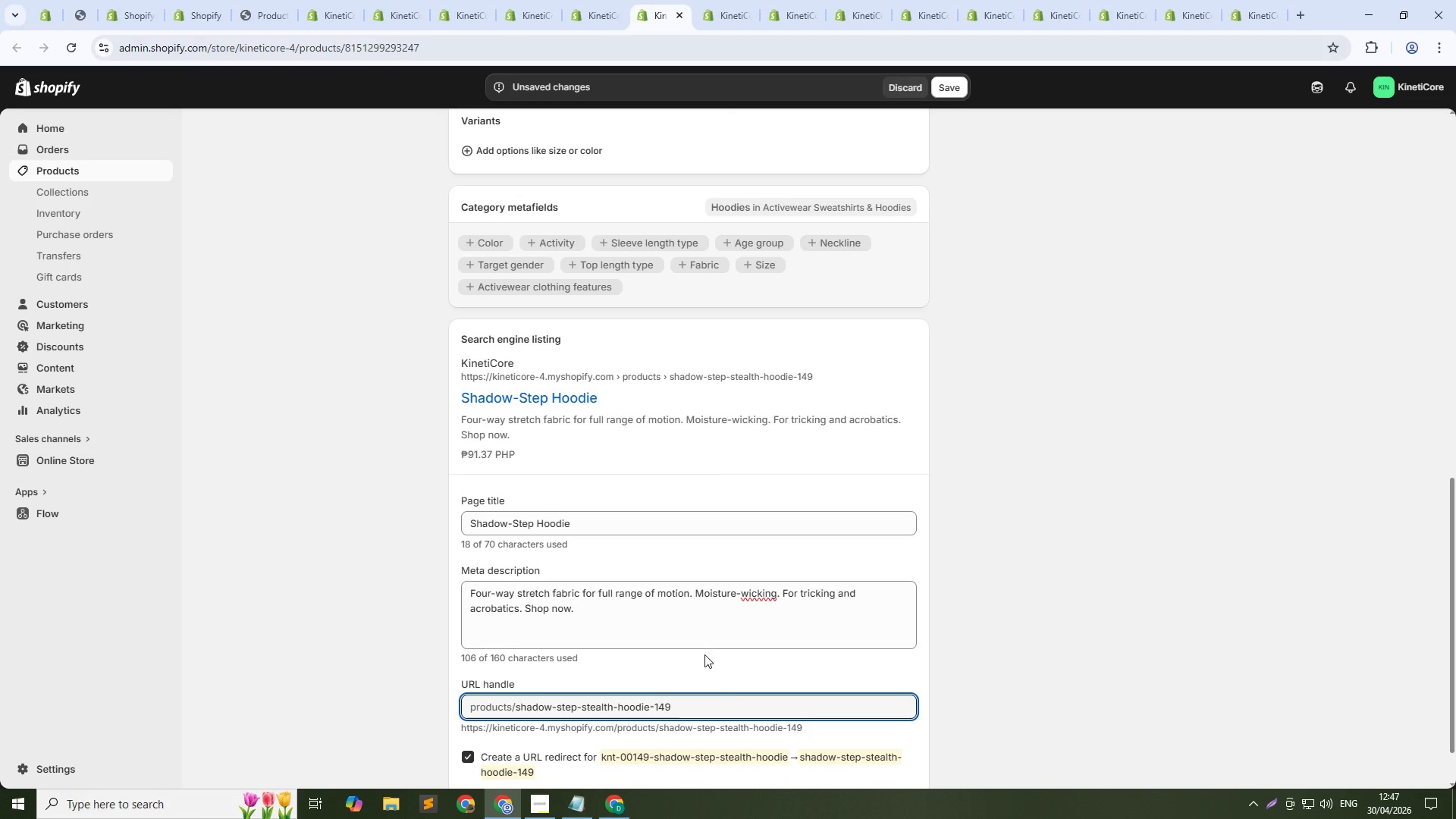 
hold_key(key=ControlLeft, duration=0.55)
 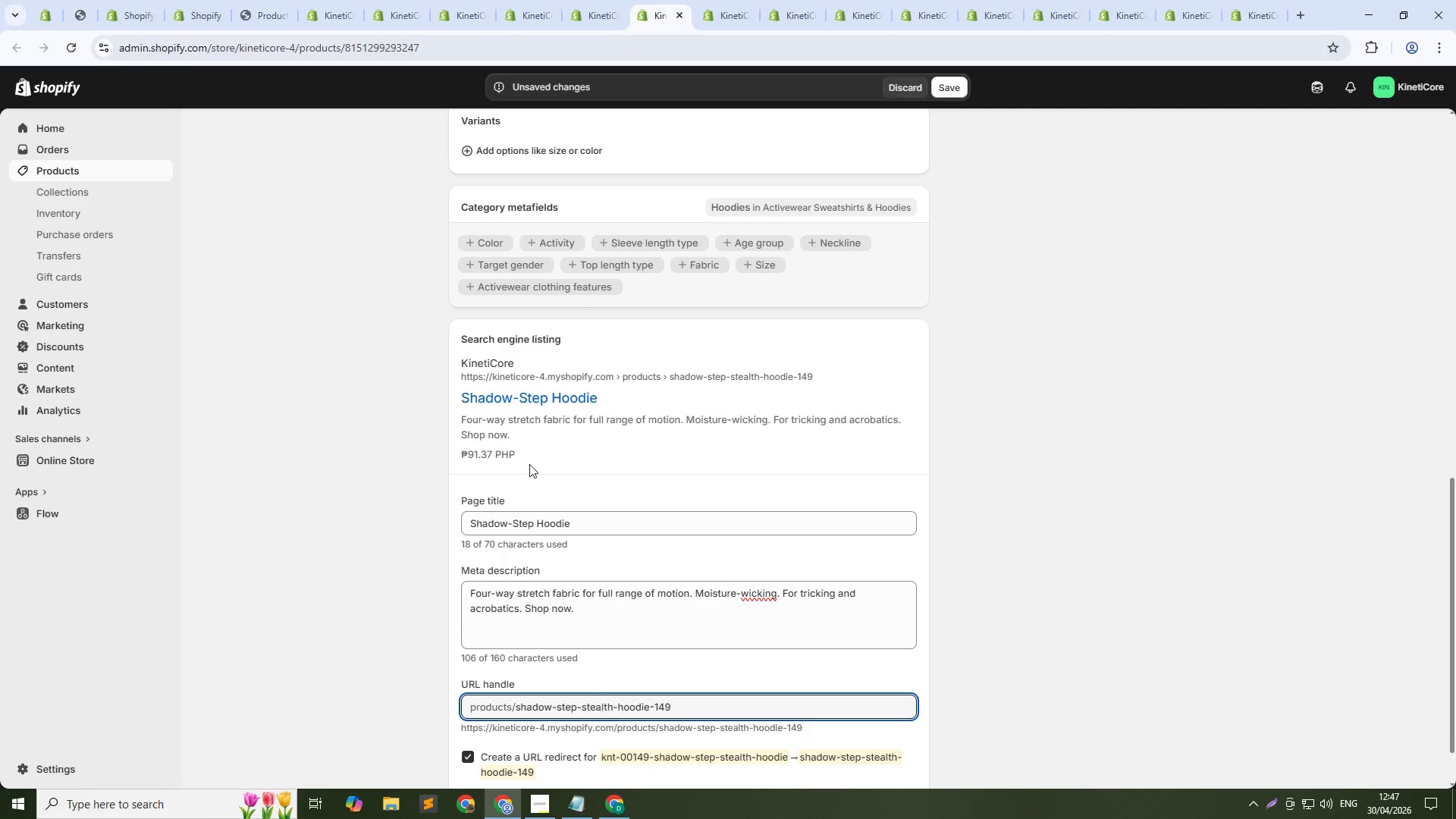 
scroll: coordinate [603, 486], scroll_direction: up, amount: 15.0
 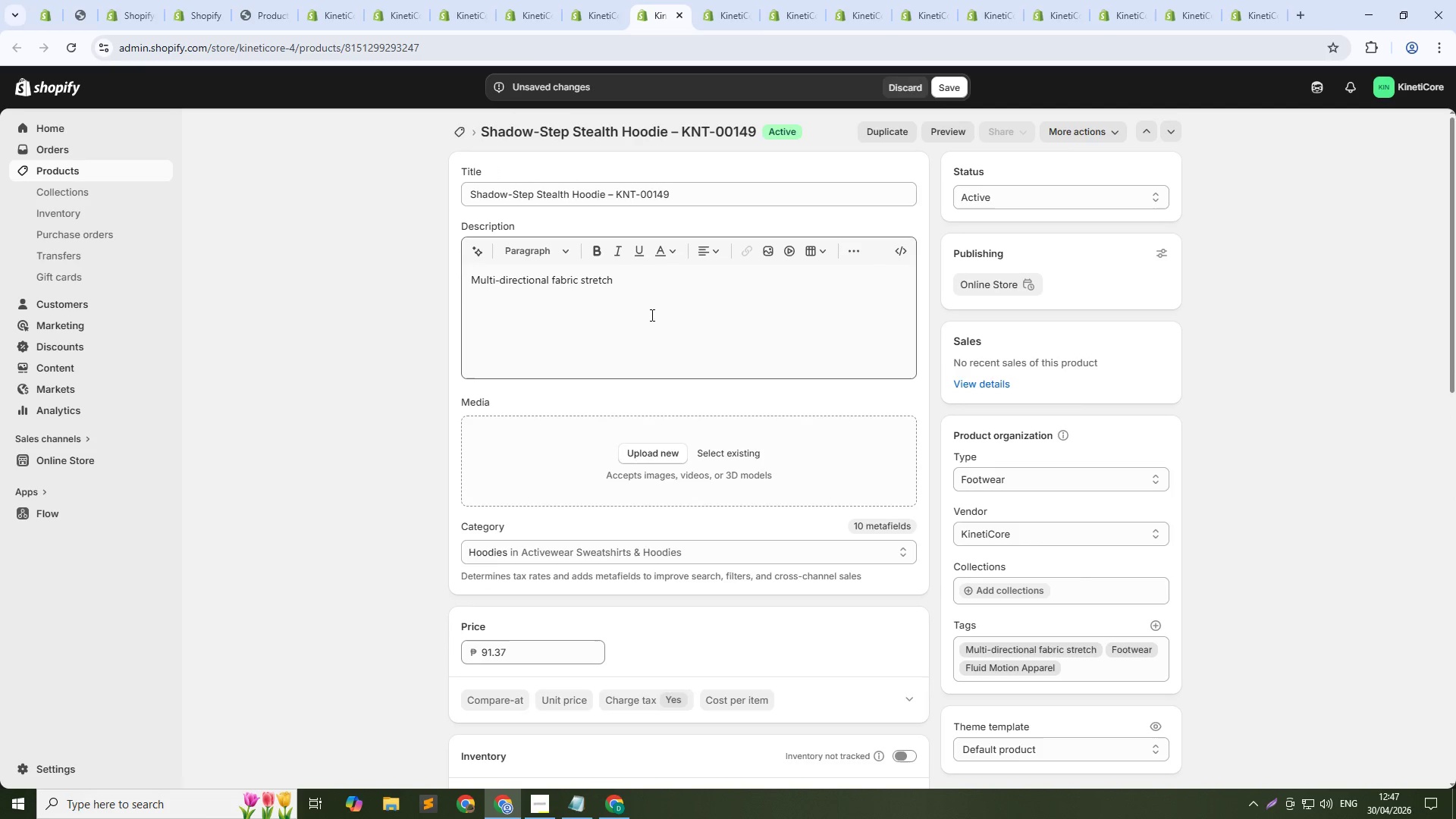 
left_click([652, 309])
 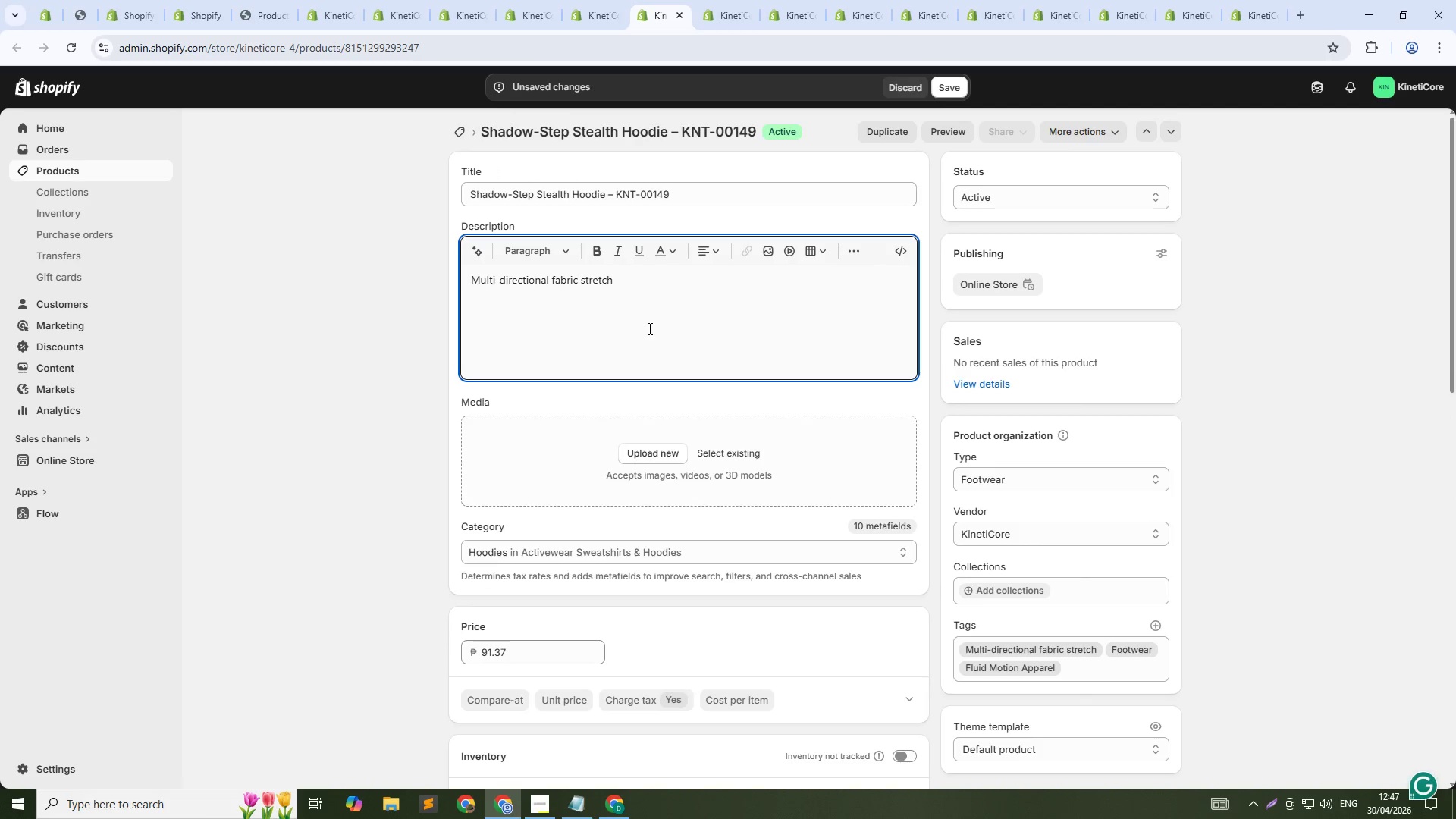 
key(Control+ControlLeft)
 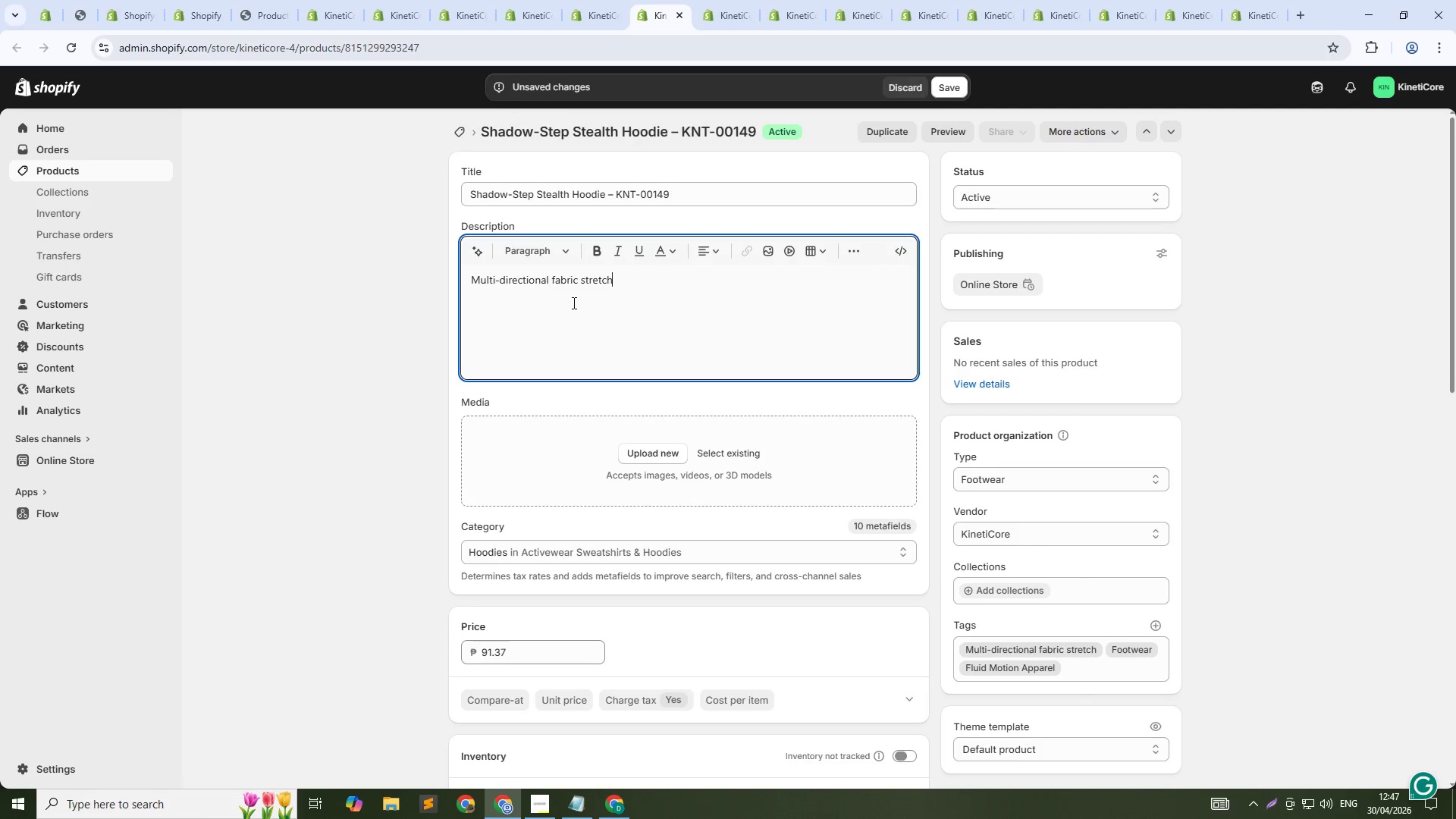 
key(Control+A)
 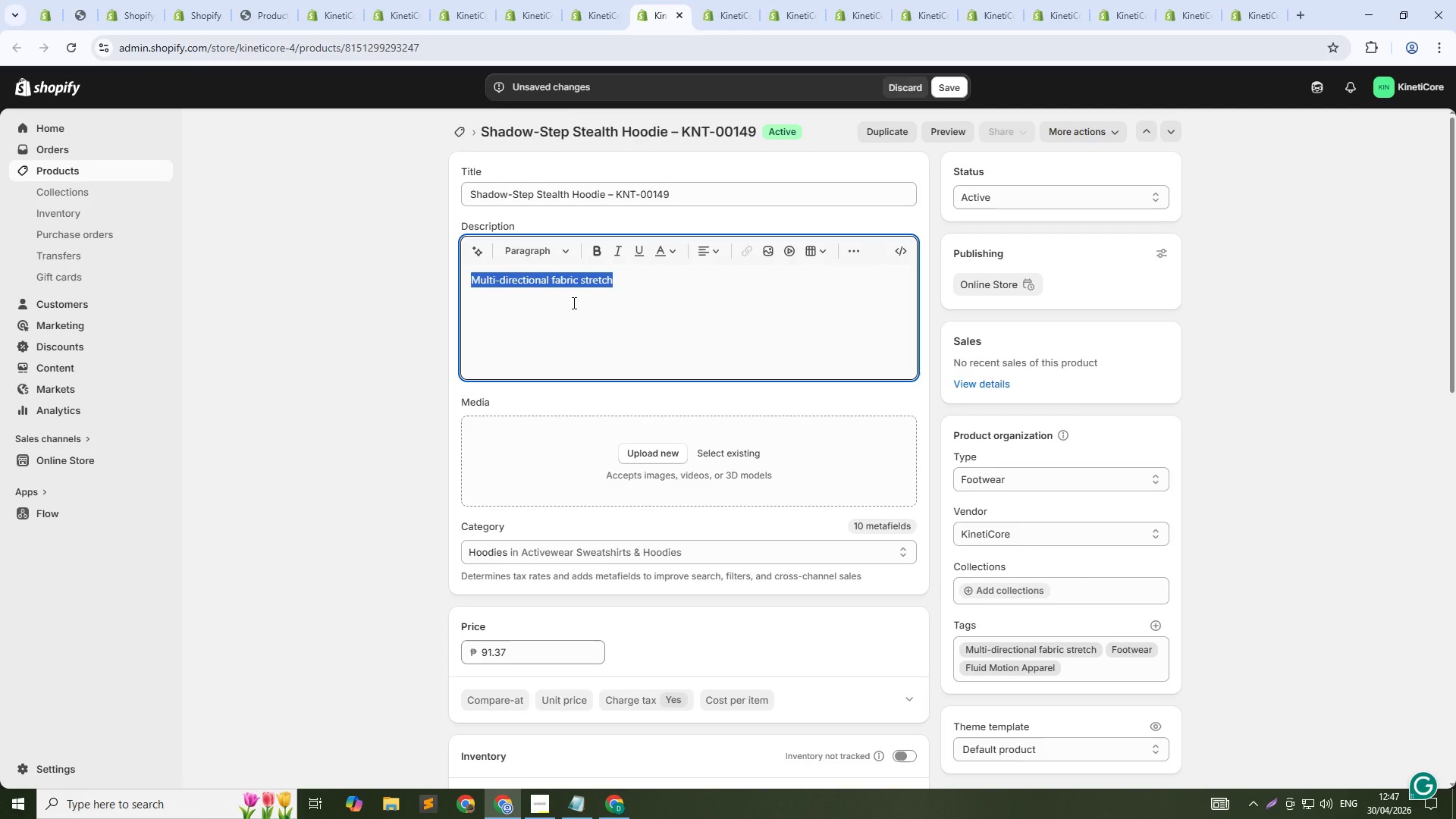 
type(Shadow-Step Stealth Hoodie features four-way strec)
key(Backspace)
type(tch fabric that follows you body through kicks, twists, and inversions. The moisture-ei)
key(Backspace)
key(Backspace)
type(wicking material keeps you dry while the stretch b)
key(Backspace)
type(fabric alo)
key(Backspace)
type(lows unrestricted movement. Breathable mesh panels release heat. Articulated sleeves for mobility. Built for athletes who dea)
key(Backspace)
type(mand full mobility.)
 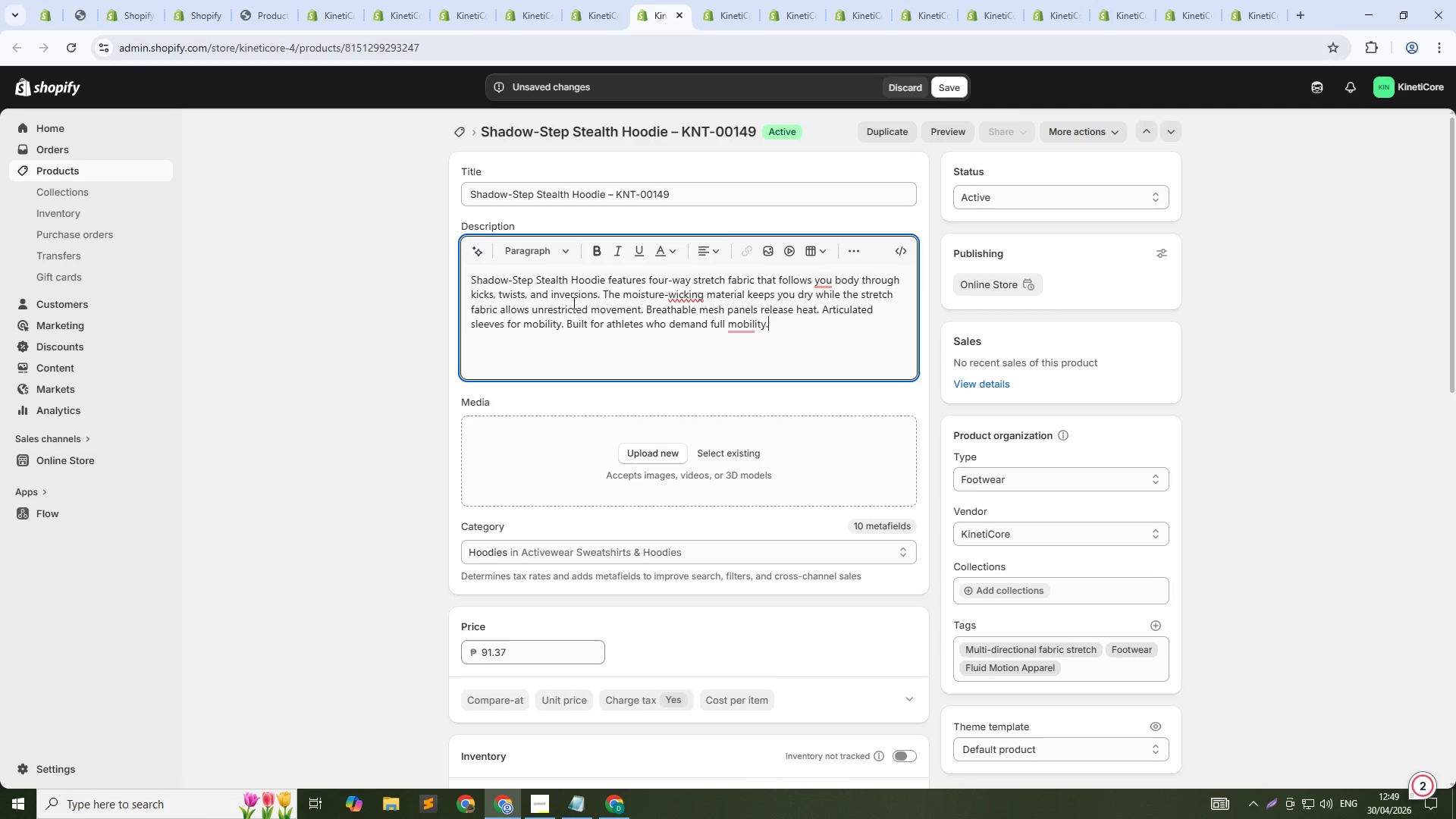 
wait(6.41)
 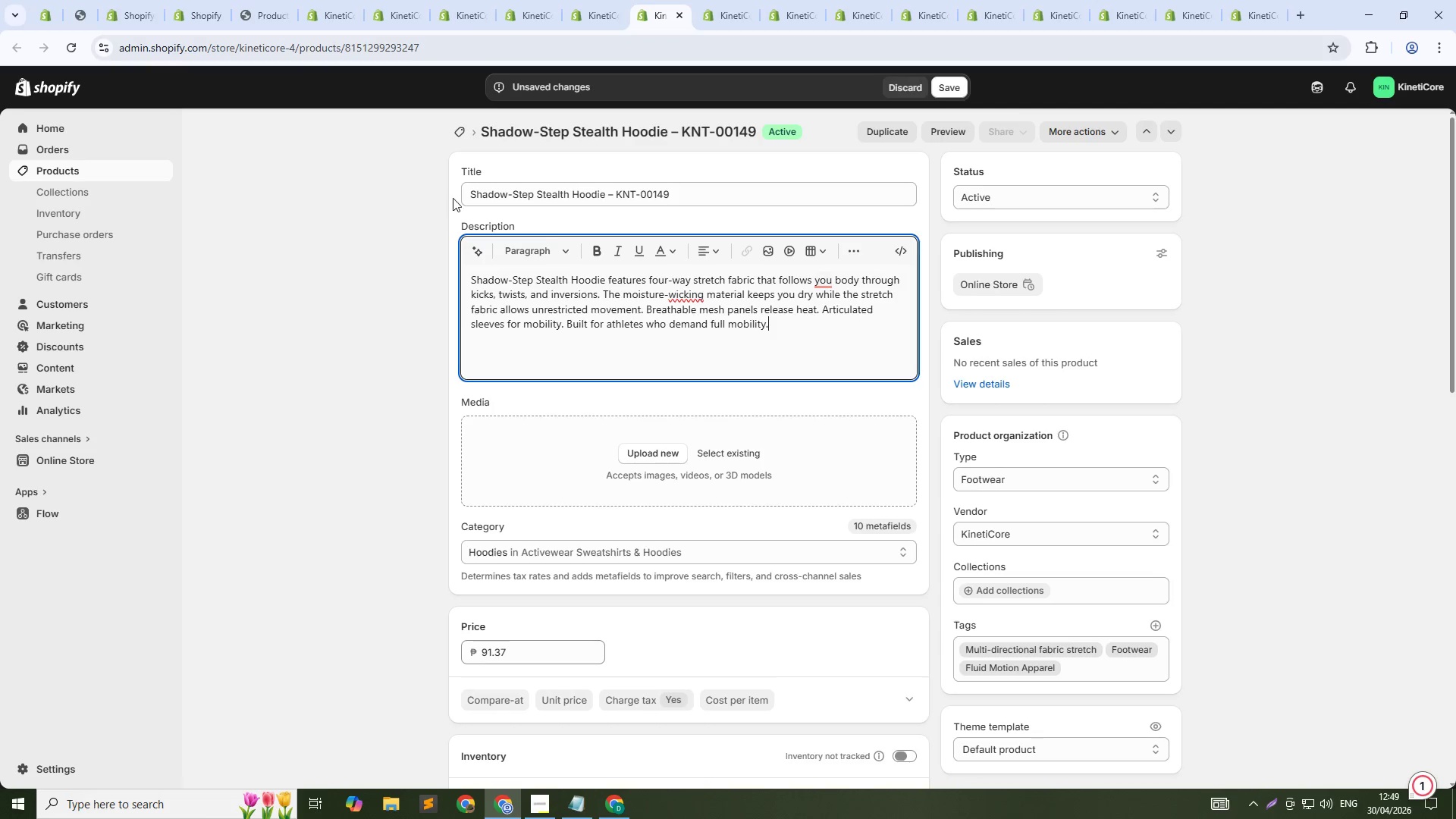 
left_click([831, 282])
 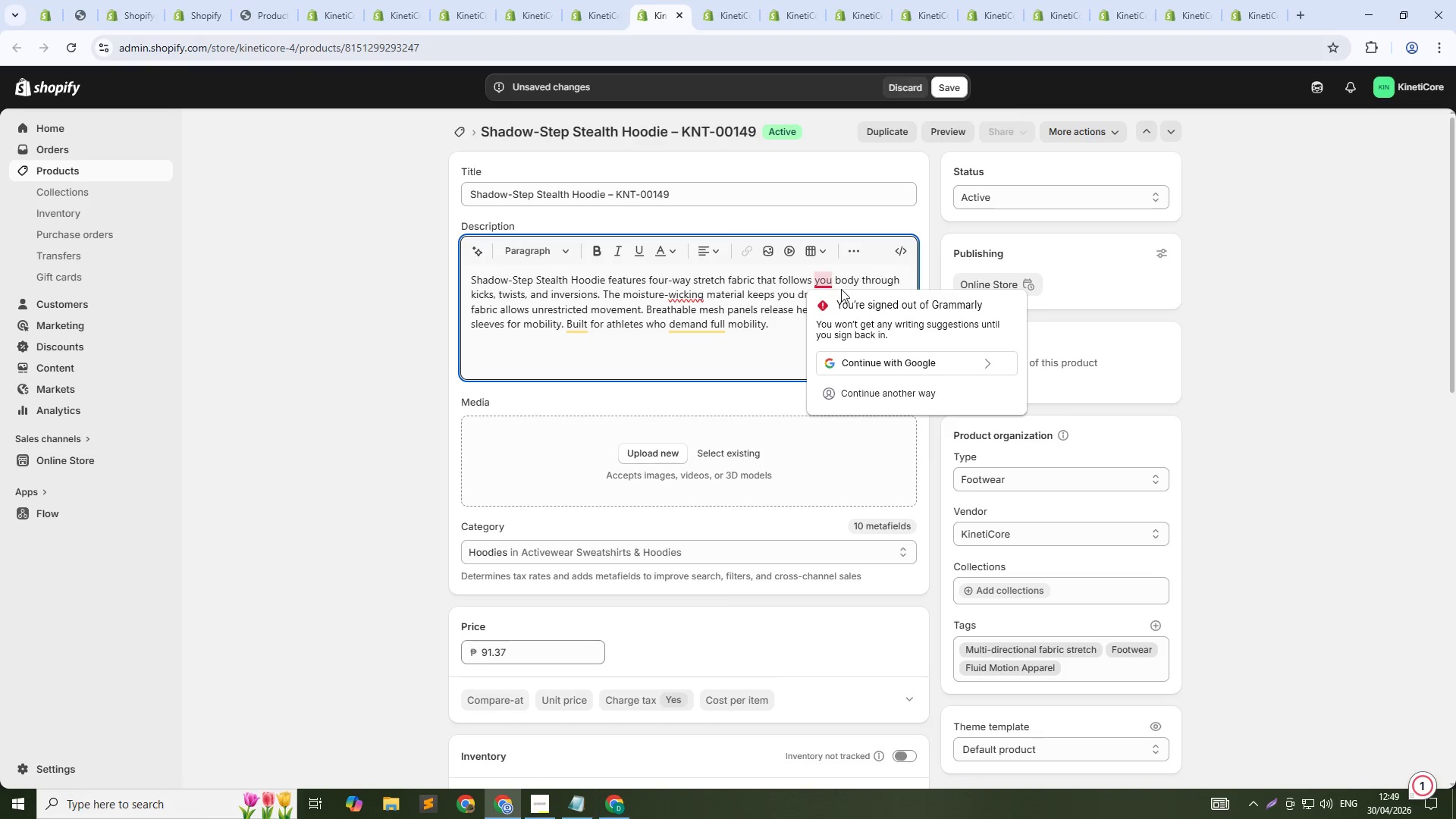 
key(R)
 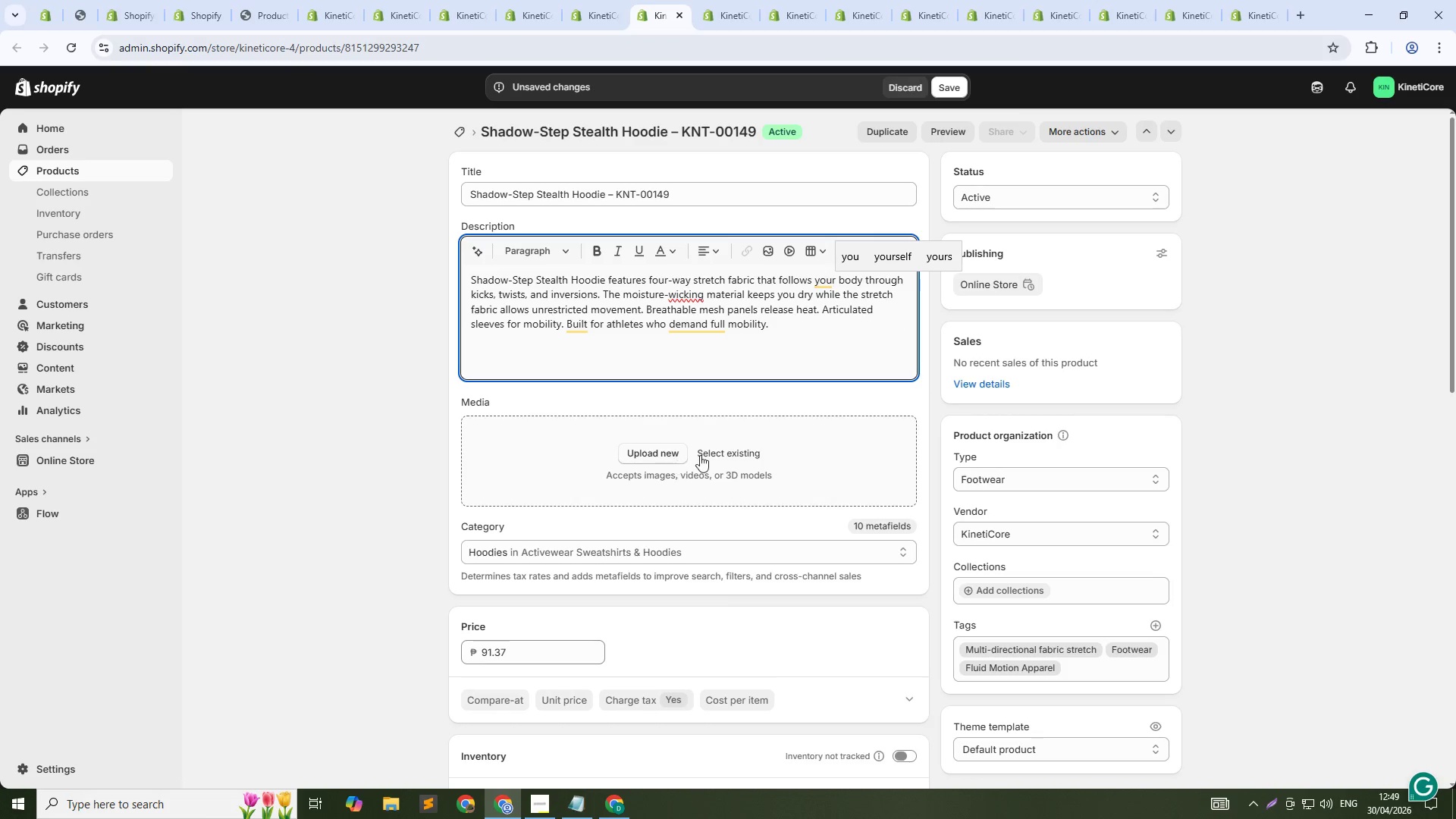 
left_click([711, 454])
 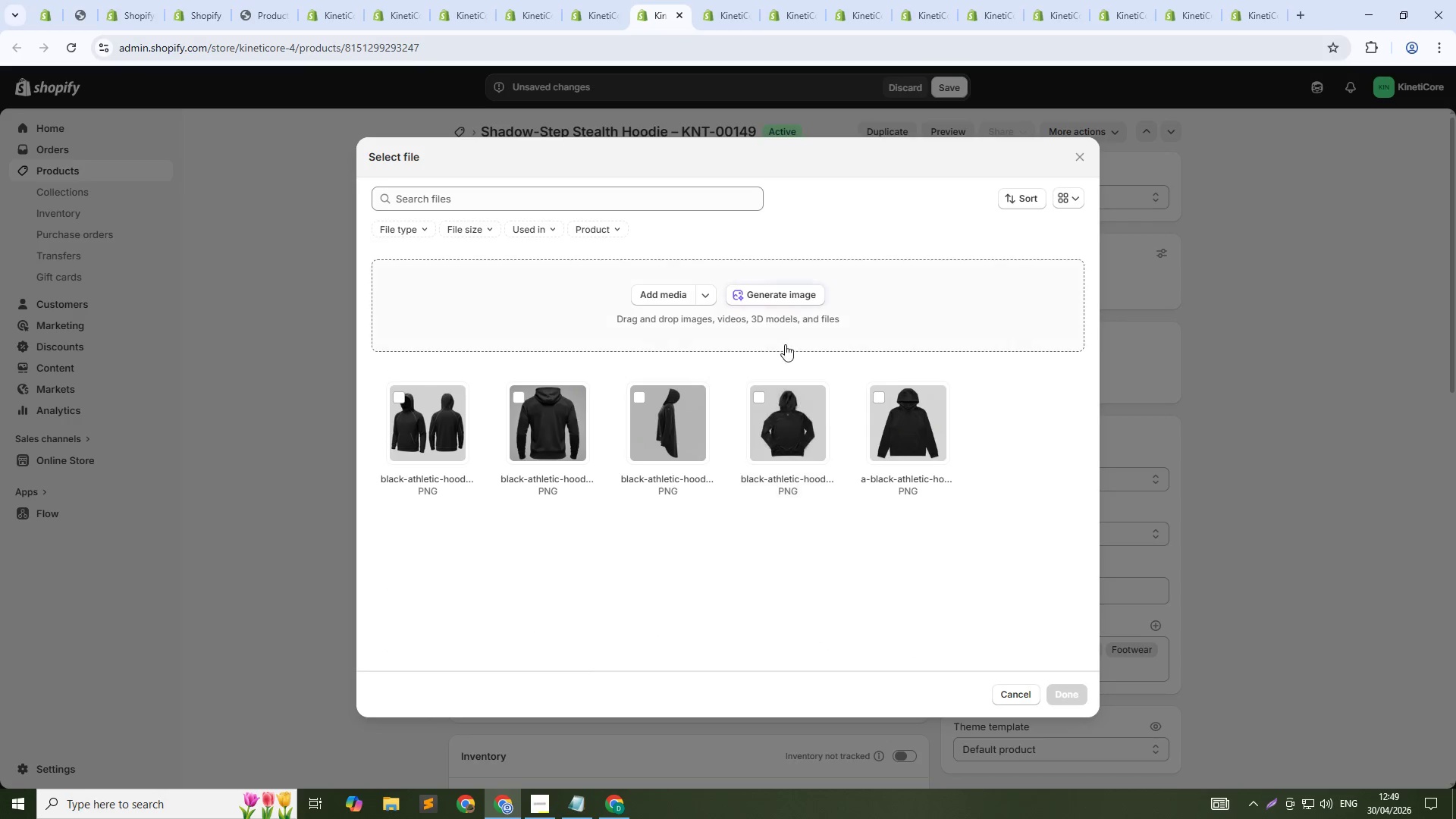 
left_click([787, 303])
 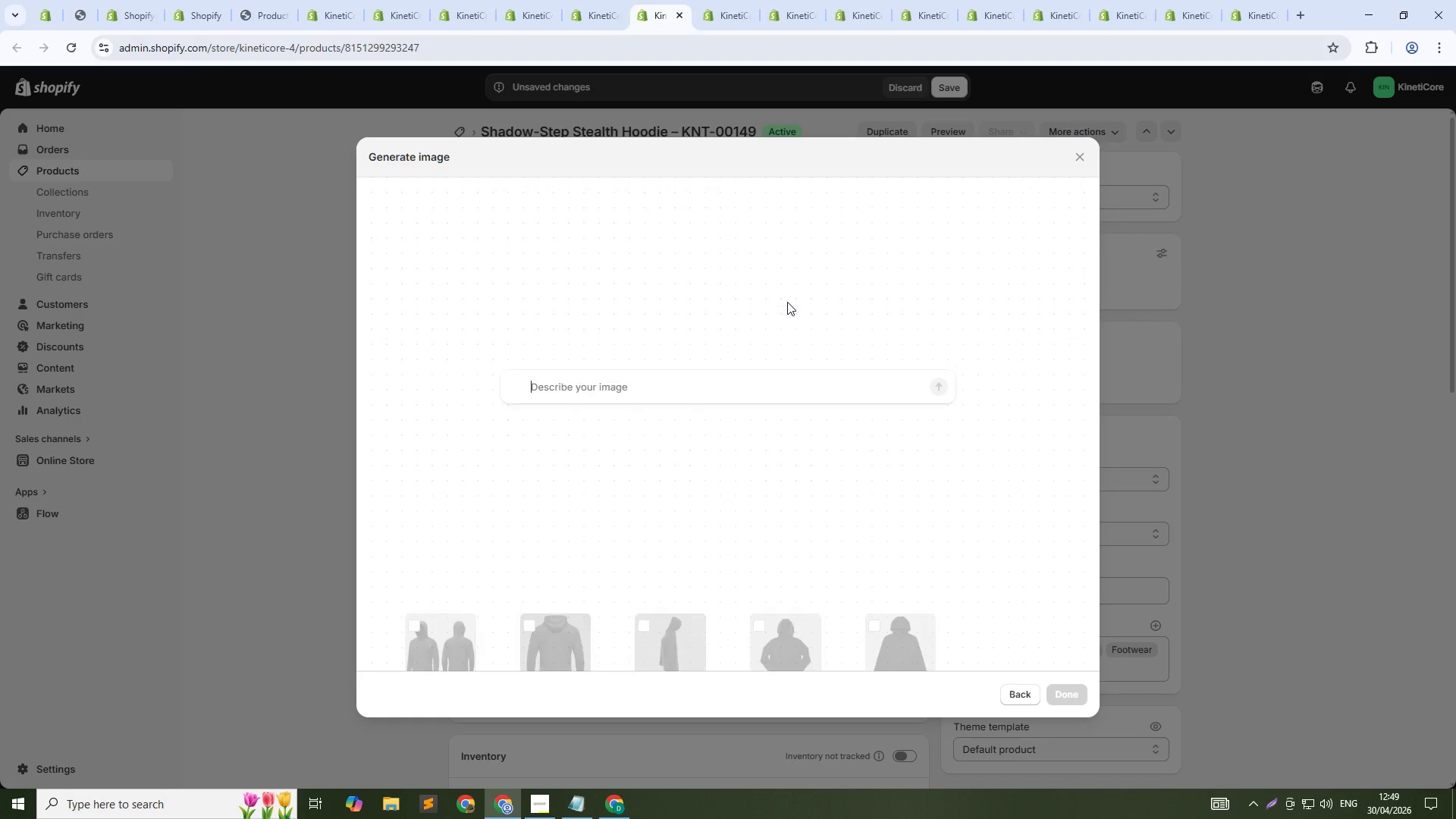 
type(Black thletic hoodie on gray background, side view showing stretch fabric detail, clean studio lighting, 1:1 square)
 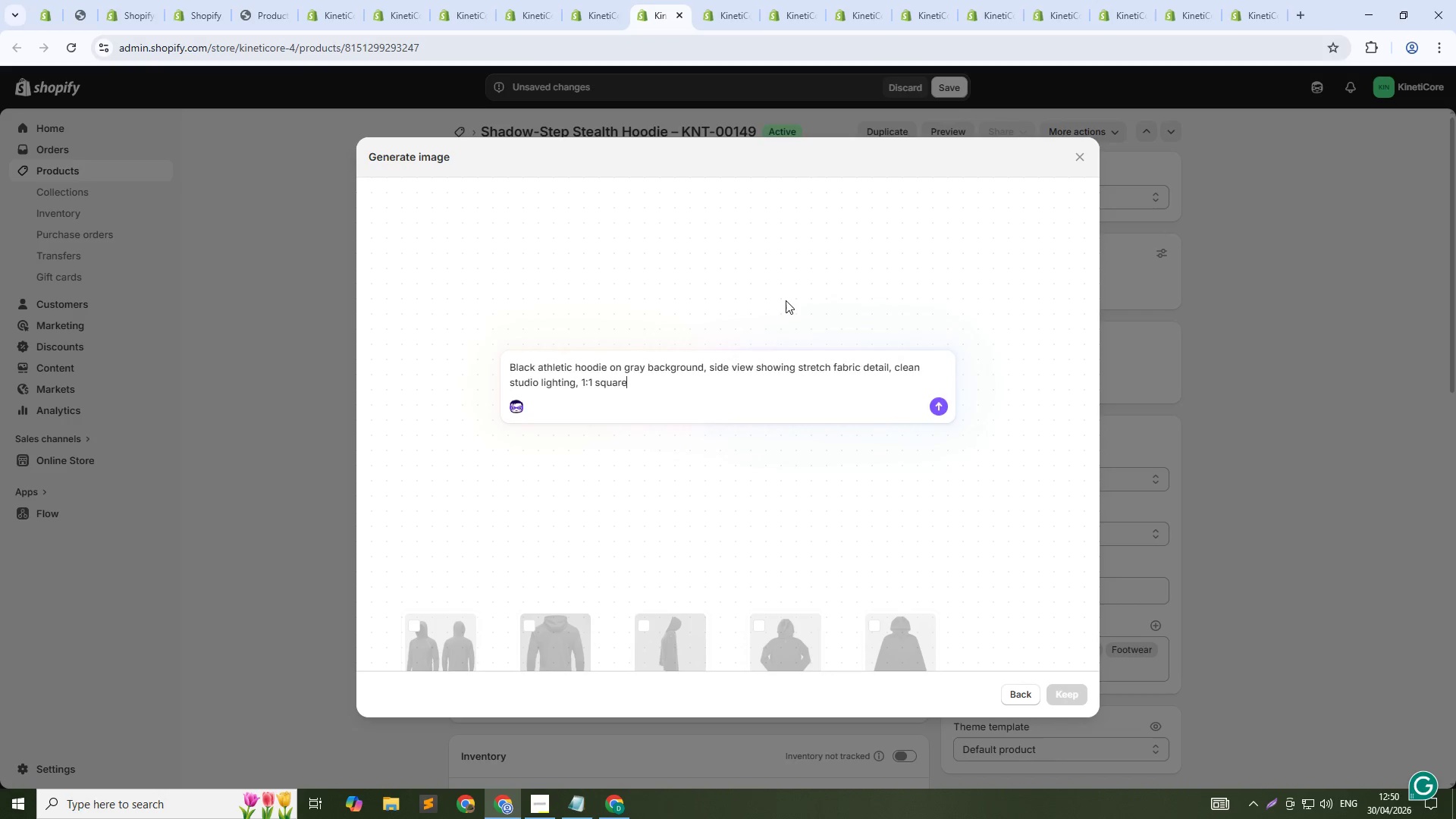 
key(Enter)
 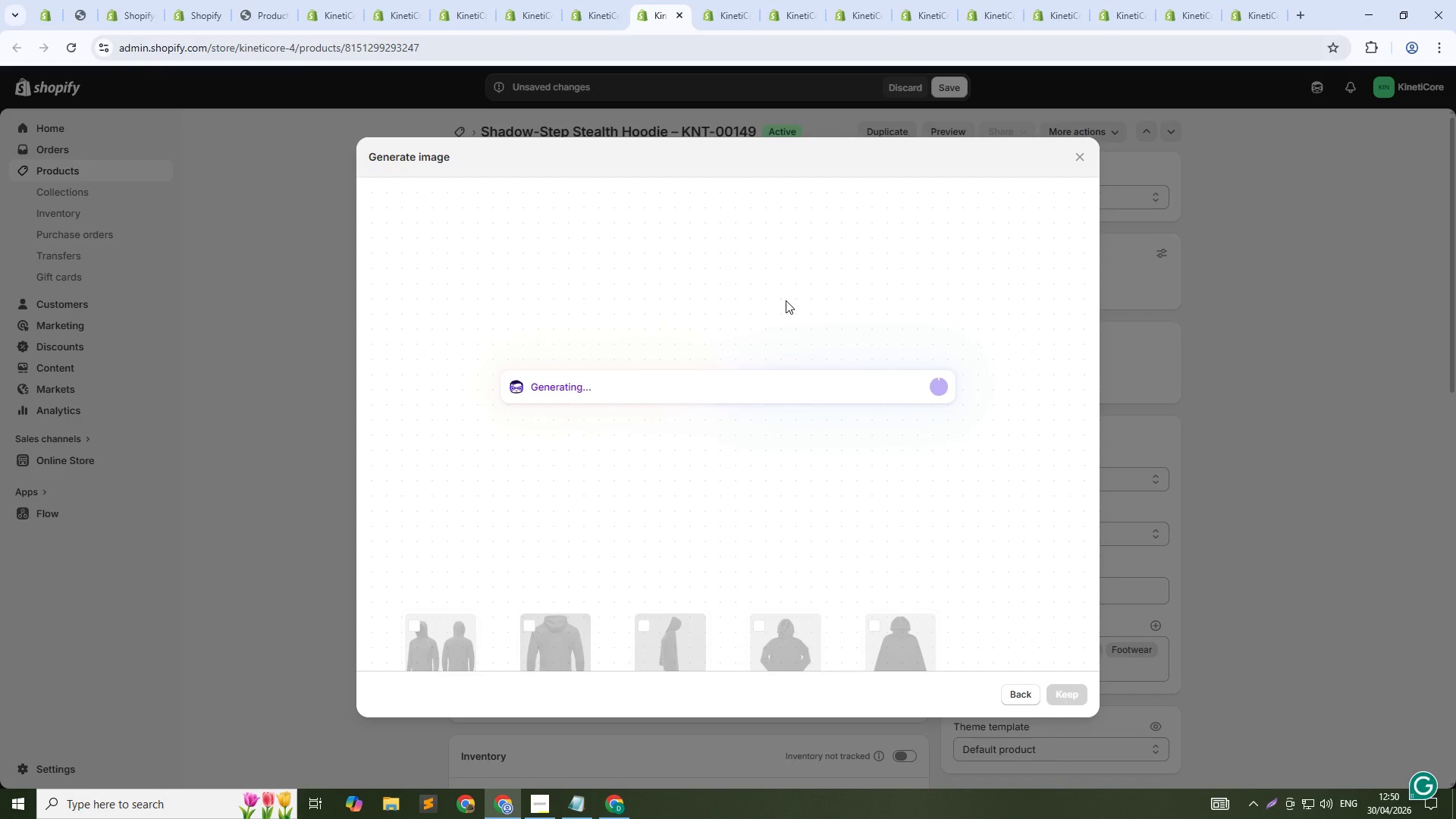 
hold_key(key=AltLeft, duration=0.86)
 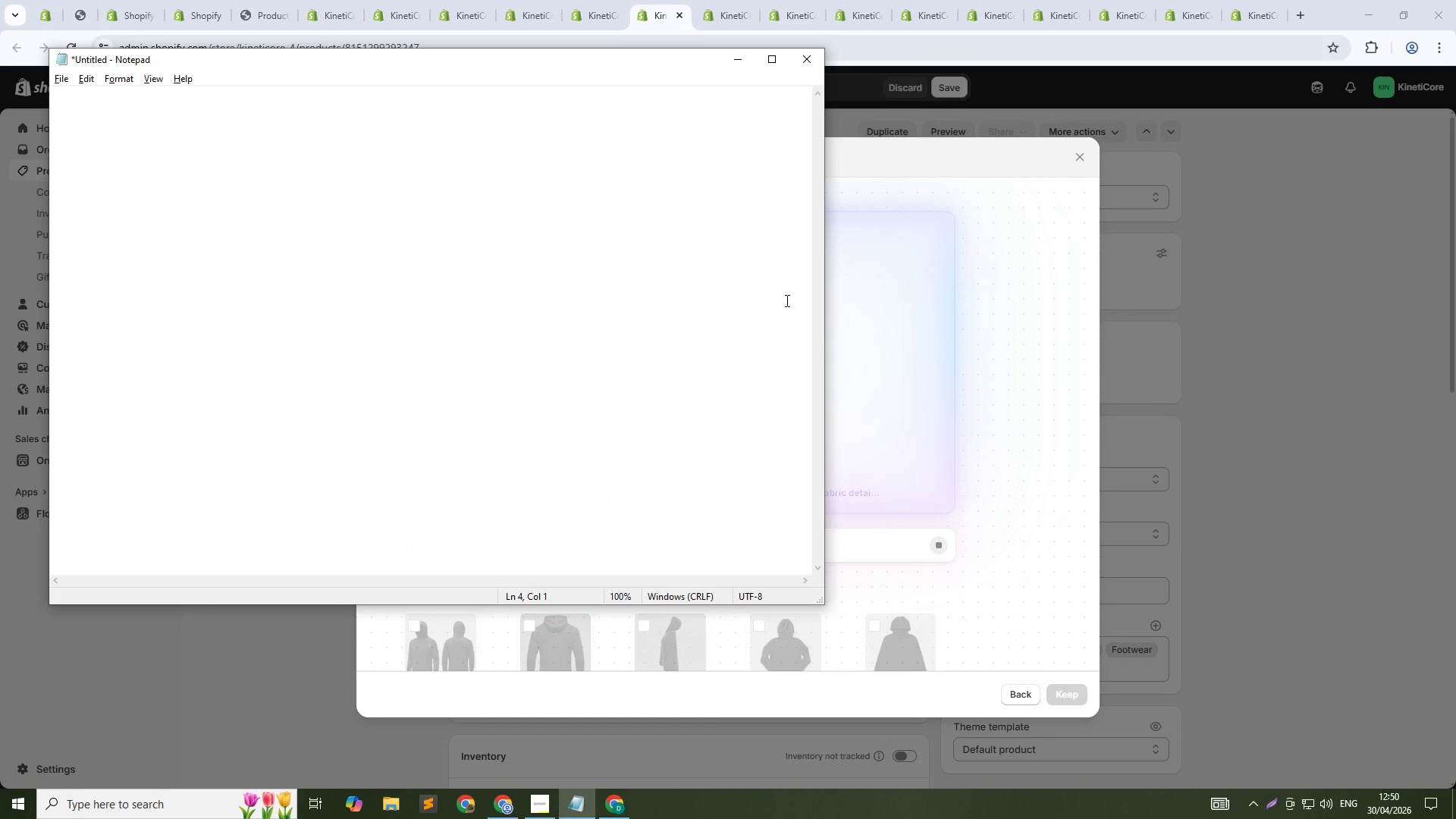 
key(Tab)
key(Tab)
type(Shadoq)
key(Backspace)
type(w-Step hoodie - 4-way stretch for full mobility in tricking and acrobatics)
 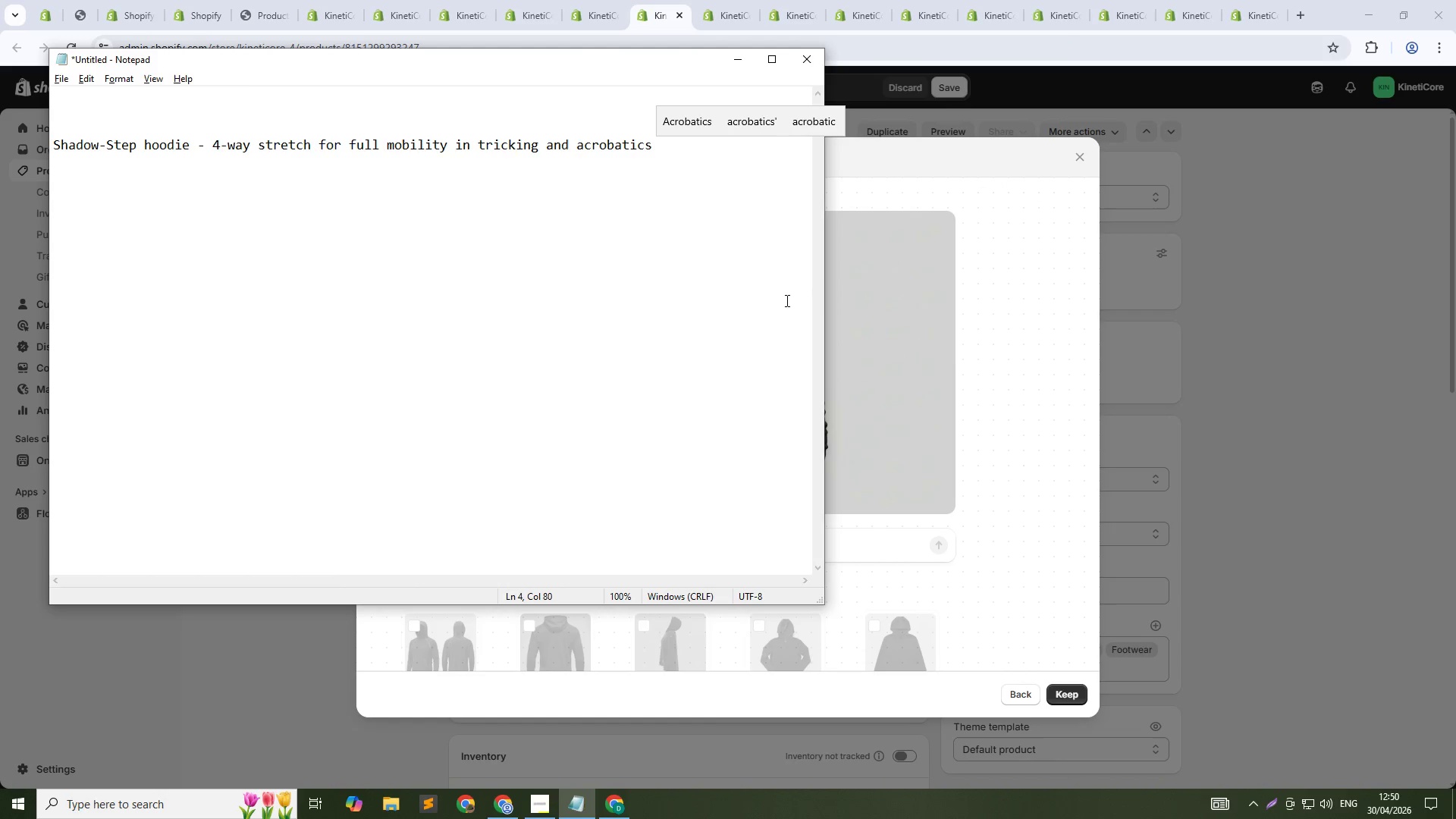 
key(Control+A)
 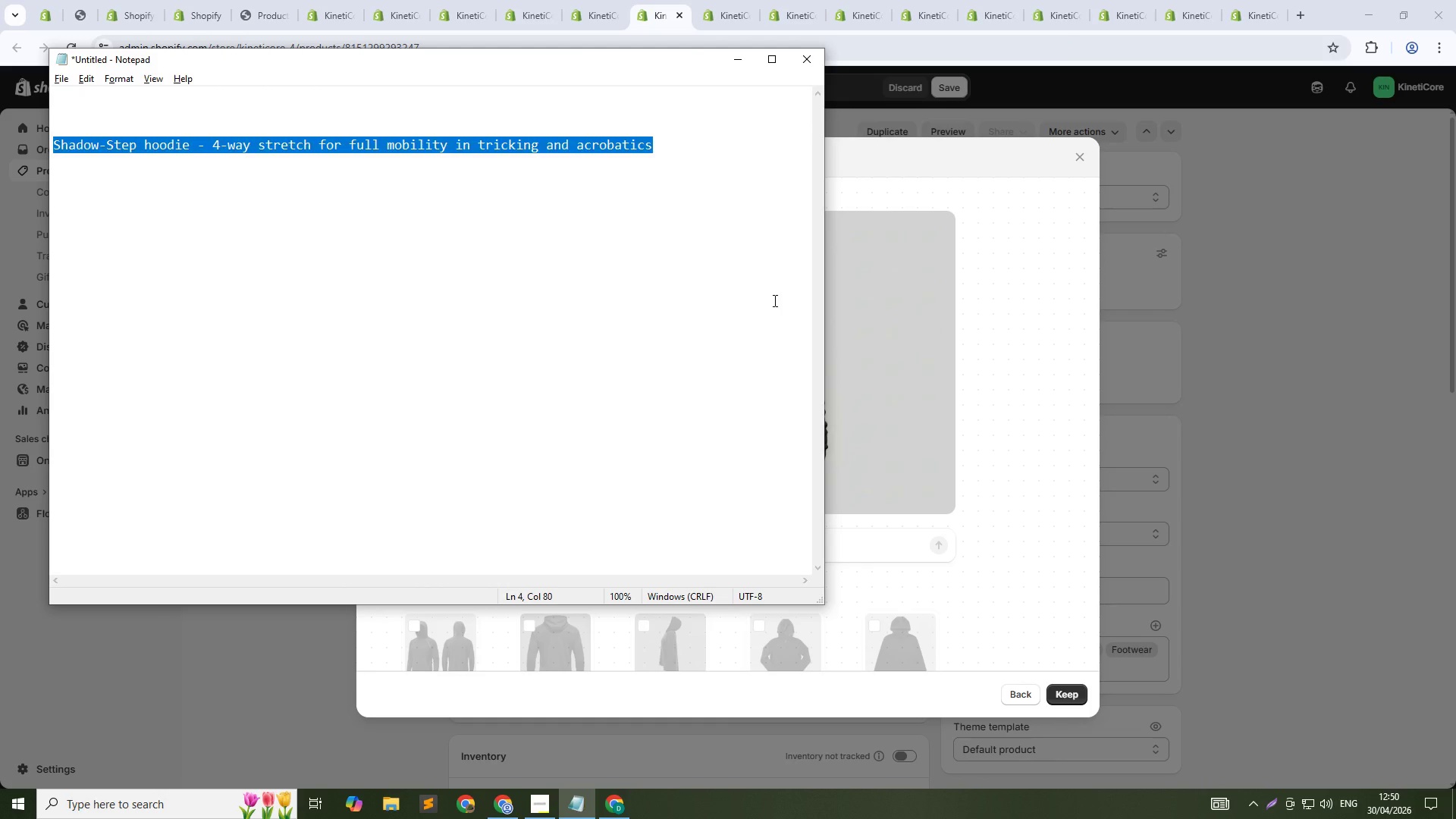 
key(Control+X)
 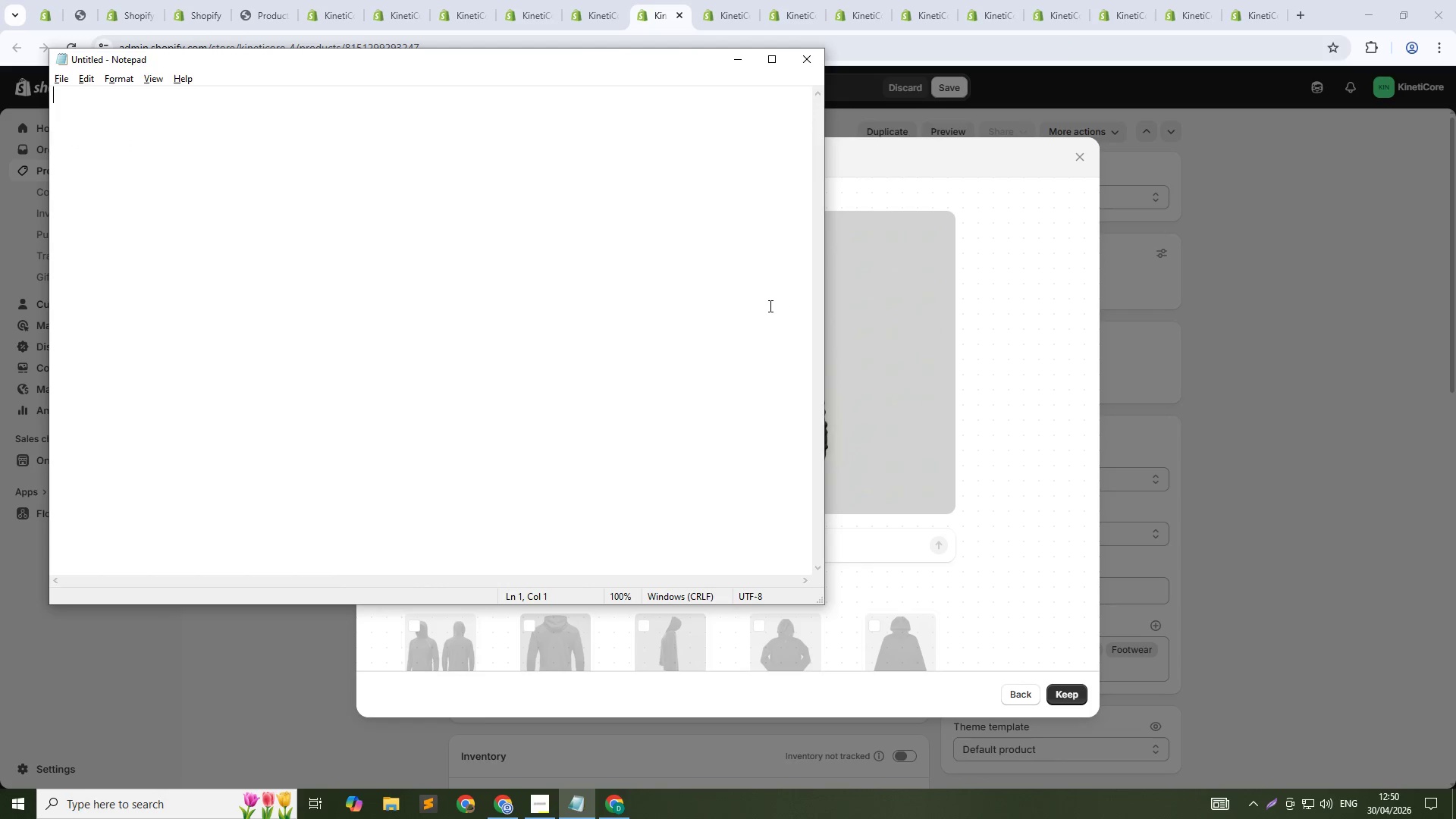 
key(Alt+AltLeft)
 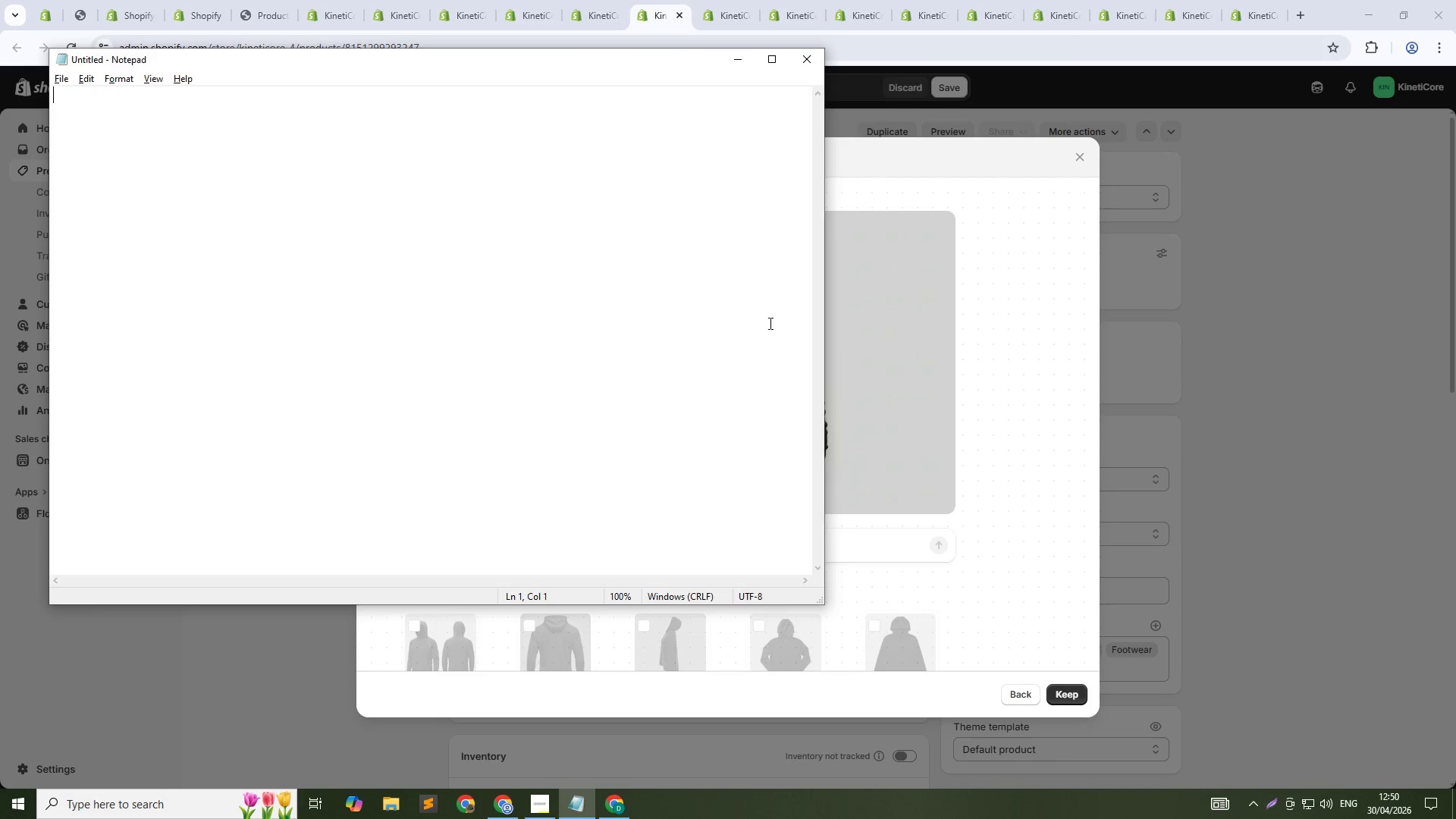 
key(Alt+Tab)
 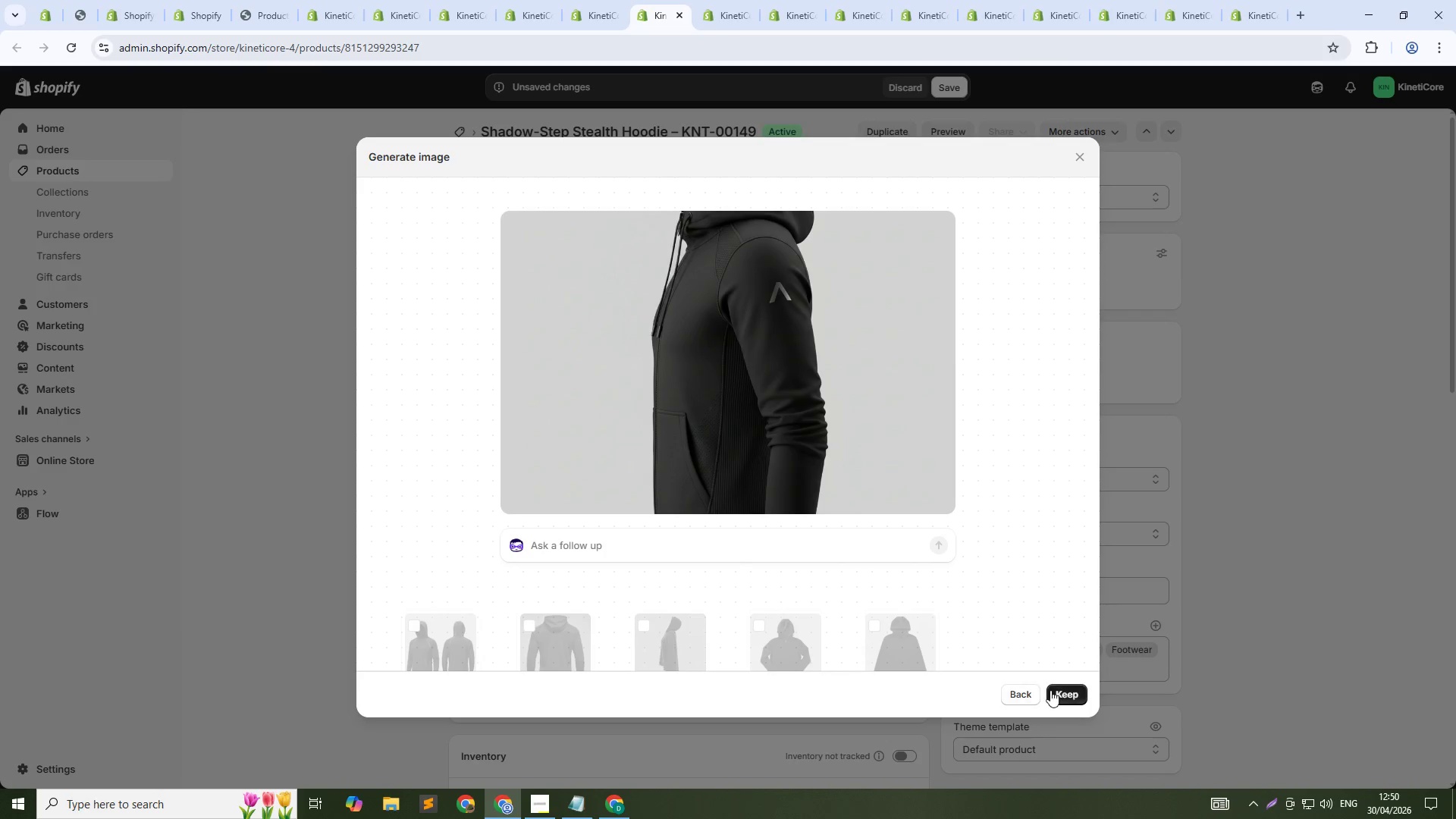 
left_click([1056, 690])
 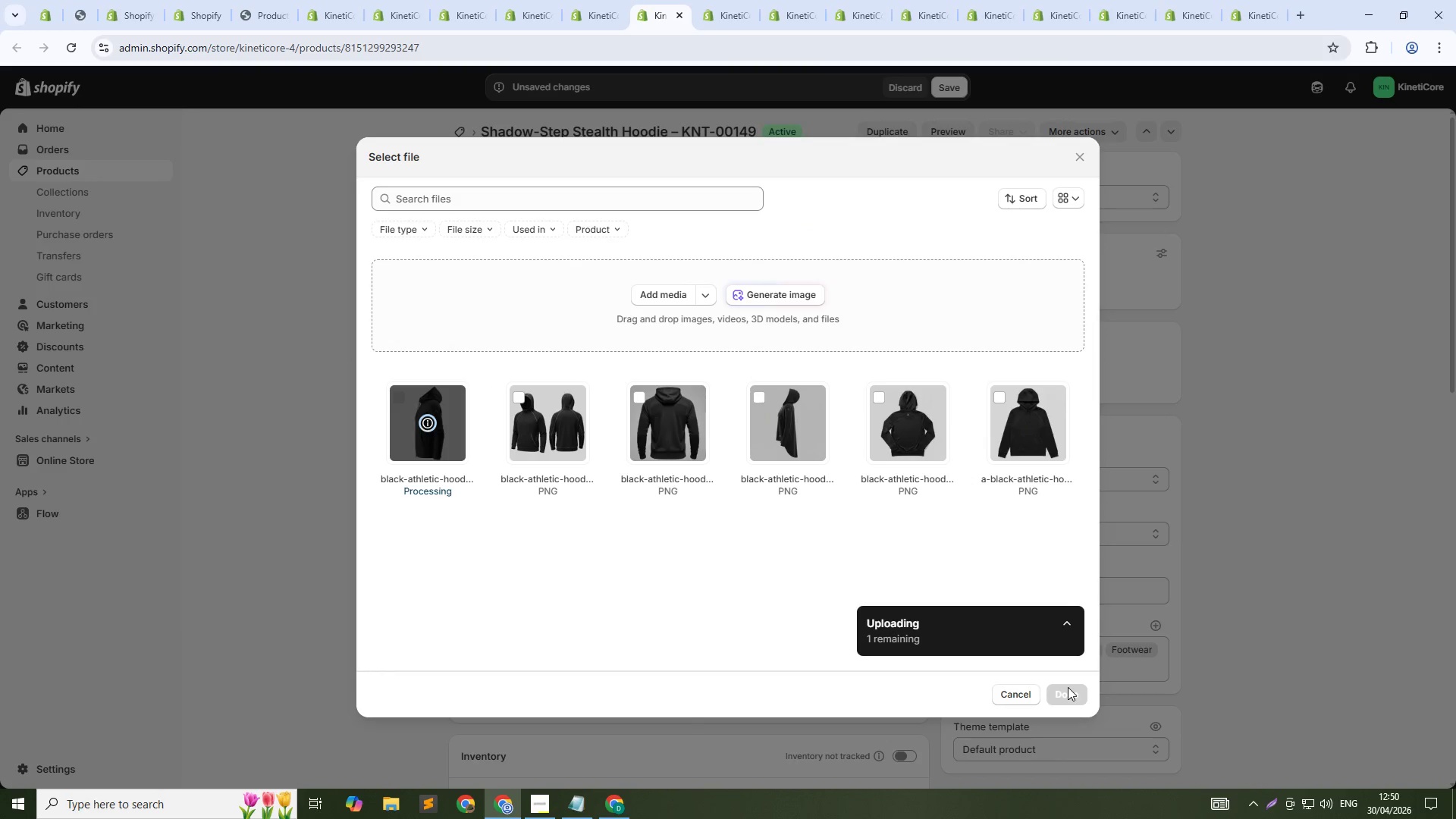 
wait(6.42)
 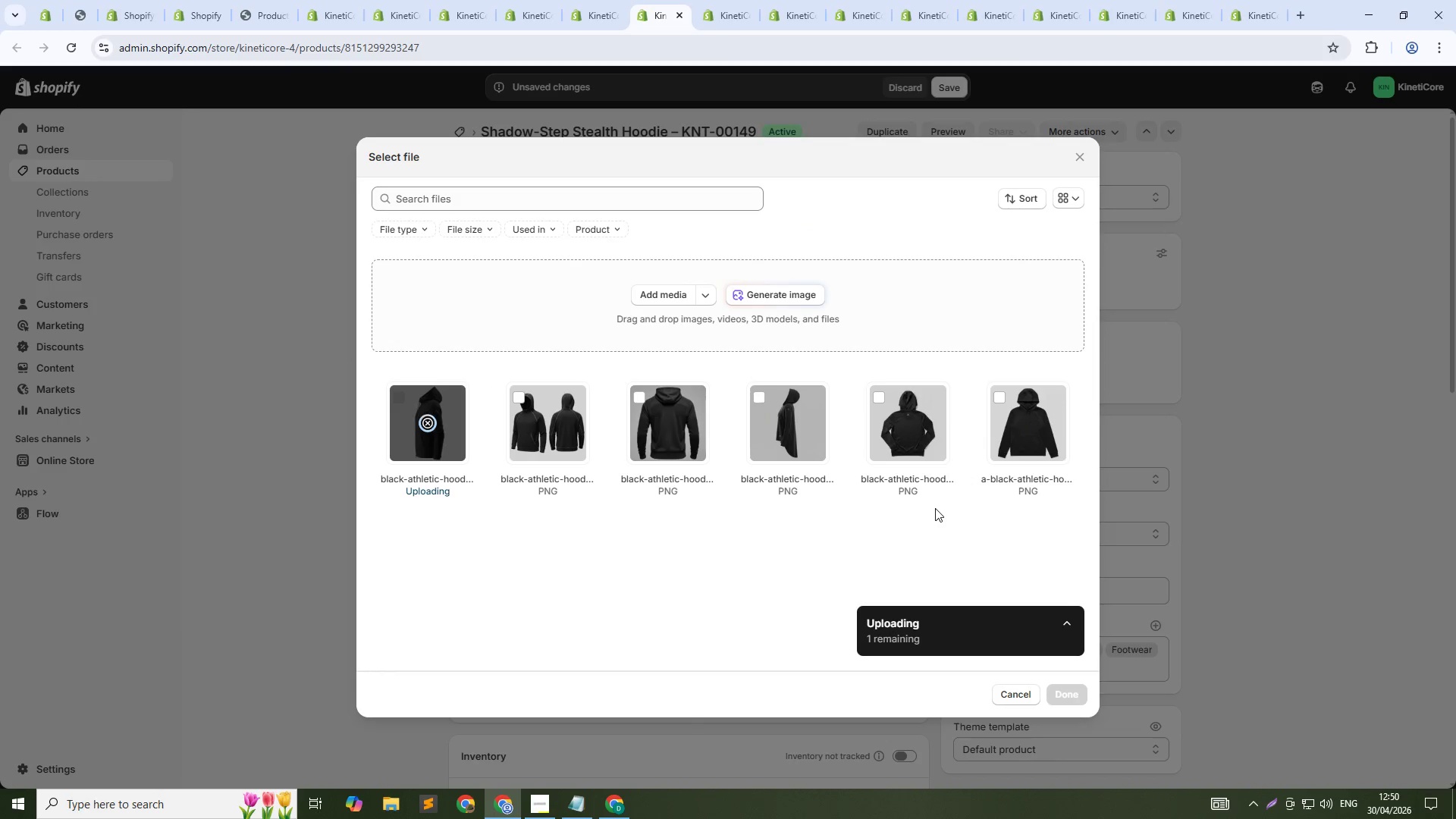 
left_click([1064, 695])
 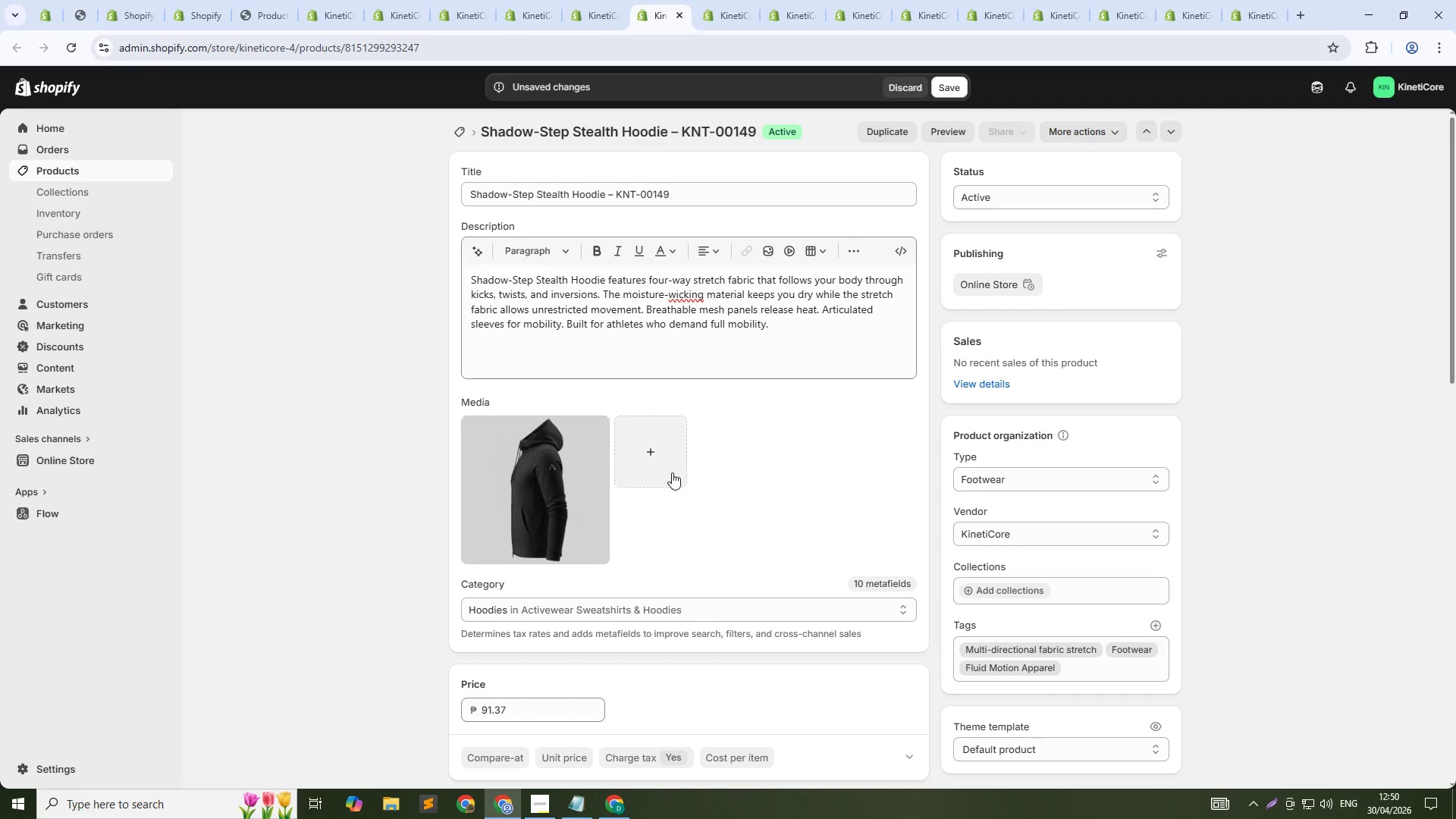 
left_click([570, 486])
 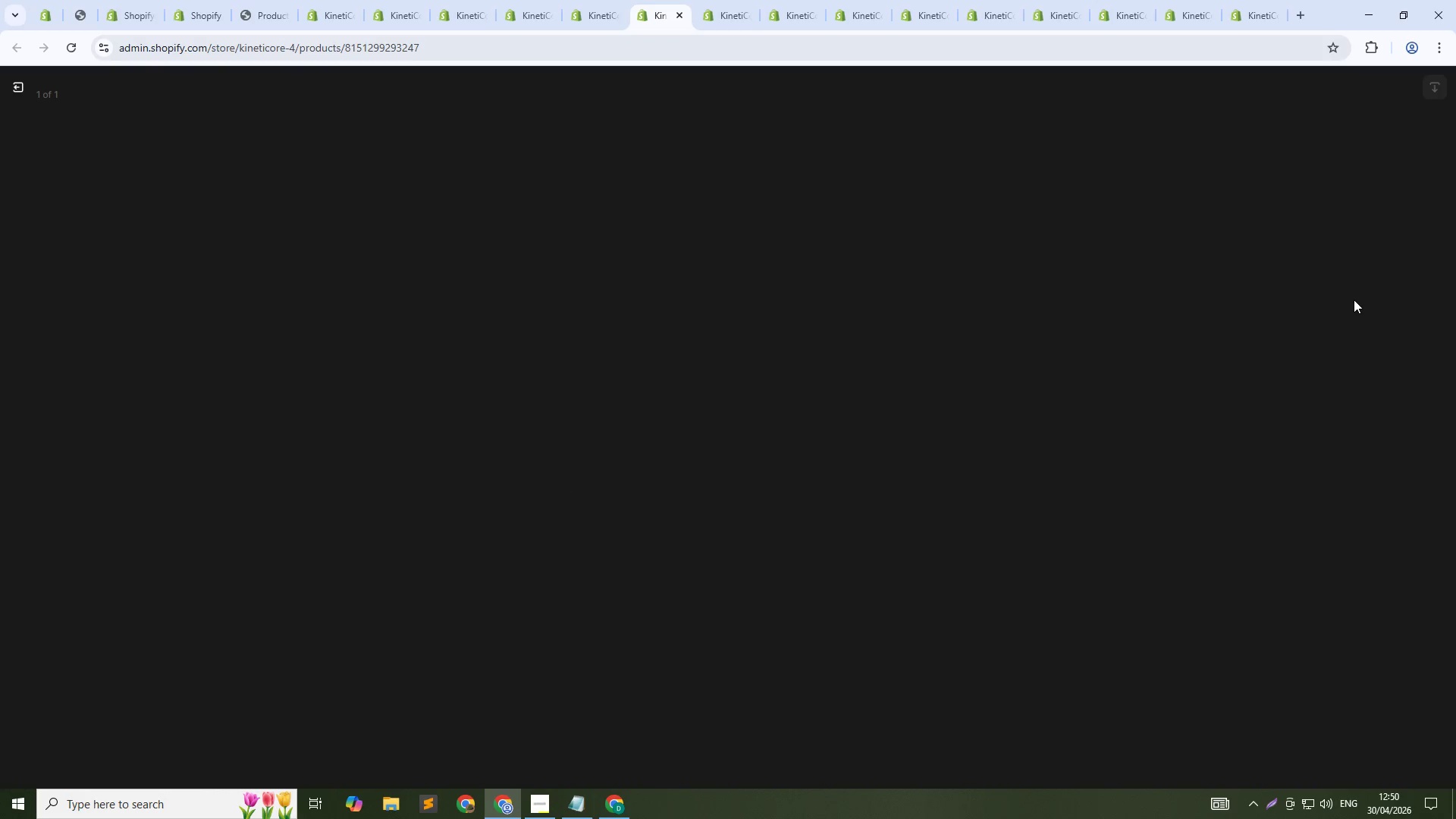 
left_click([1316, 262])
 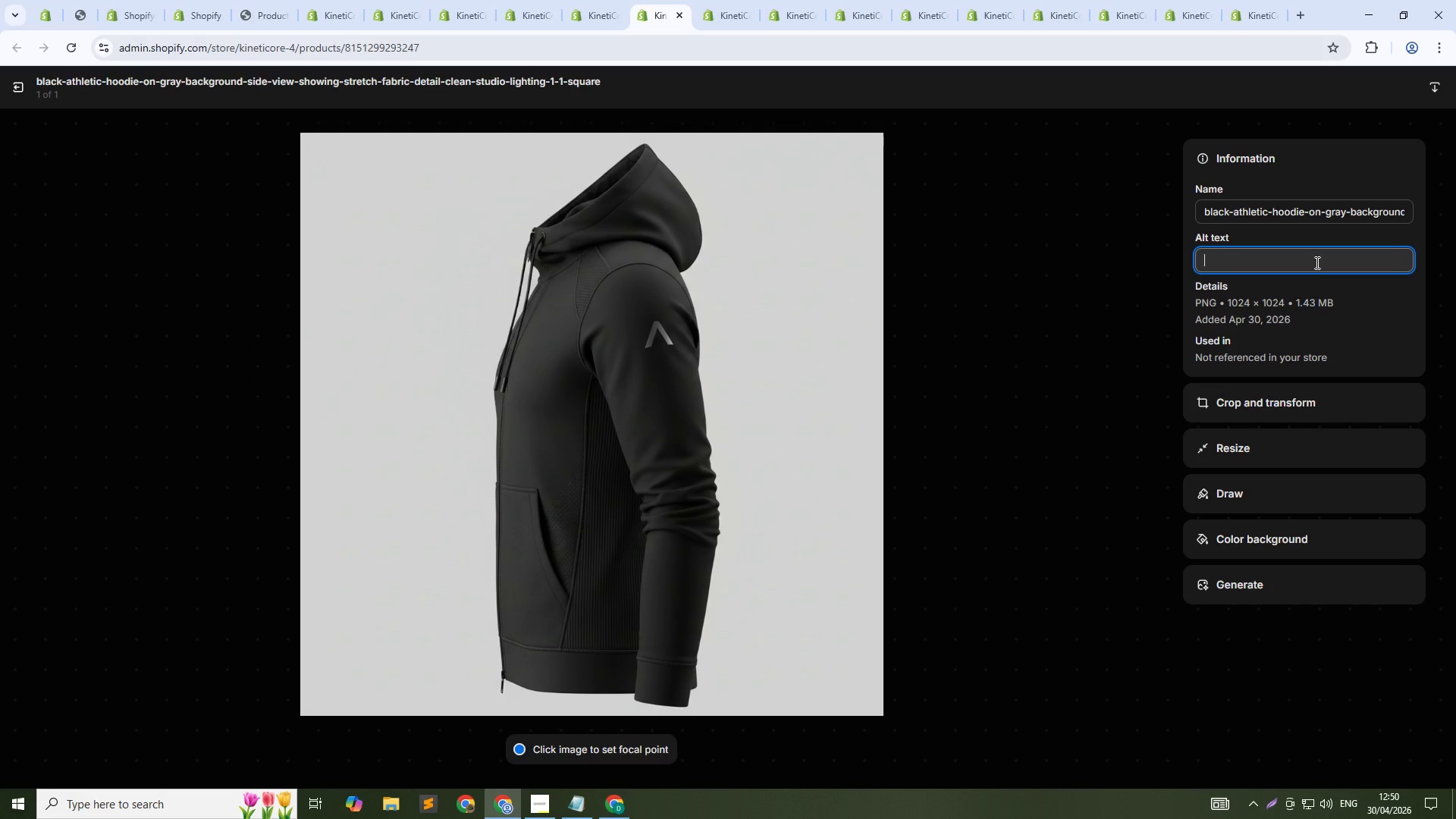 
key(Control+ControlLeft)
 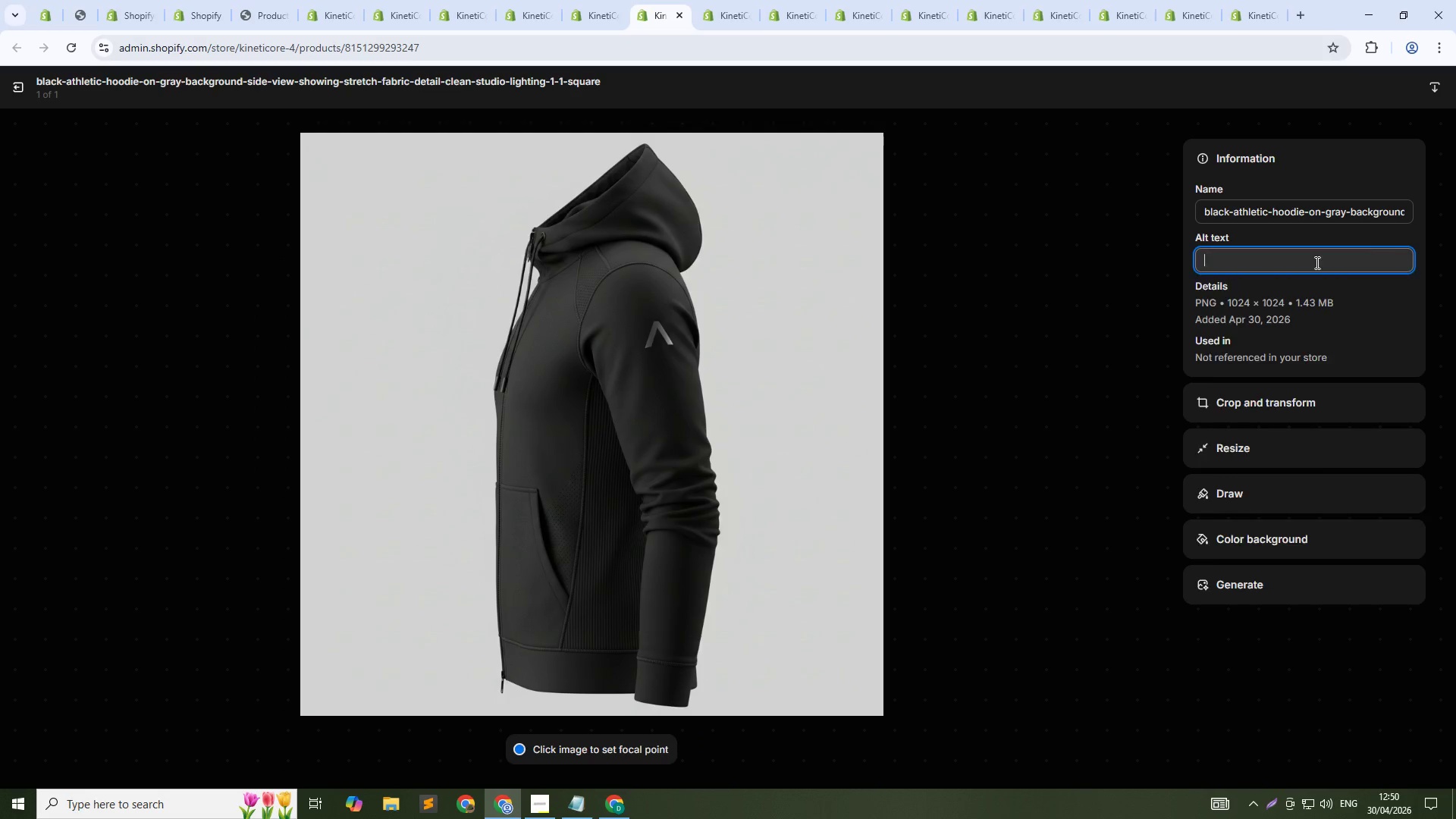 
key(Control+V)
 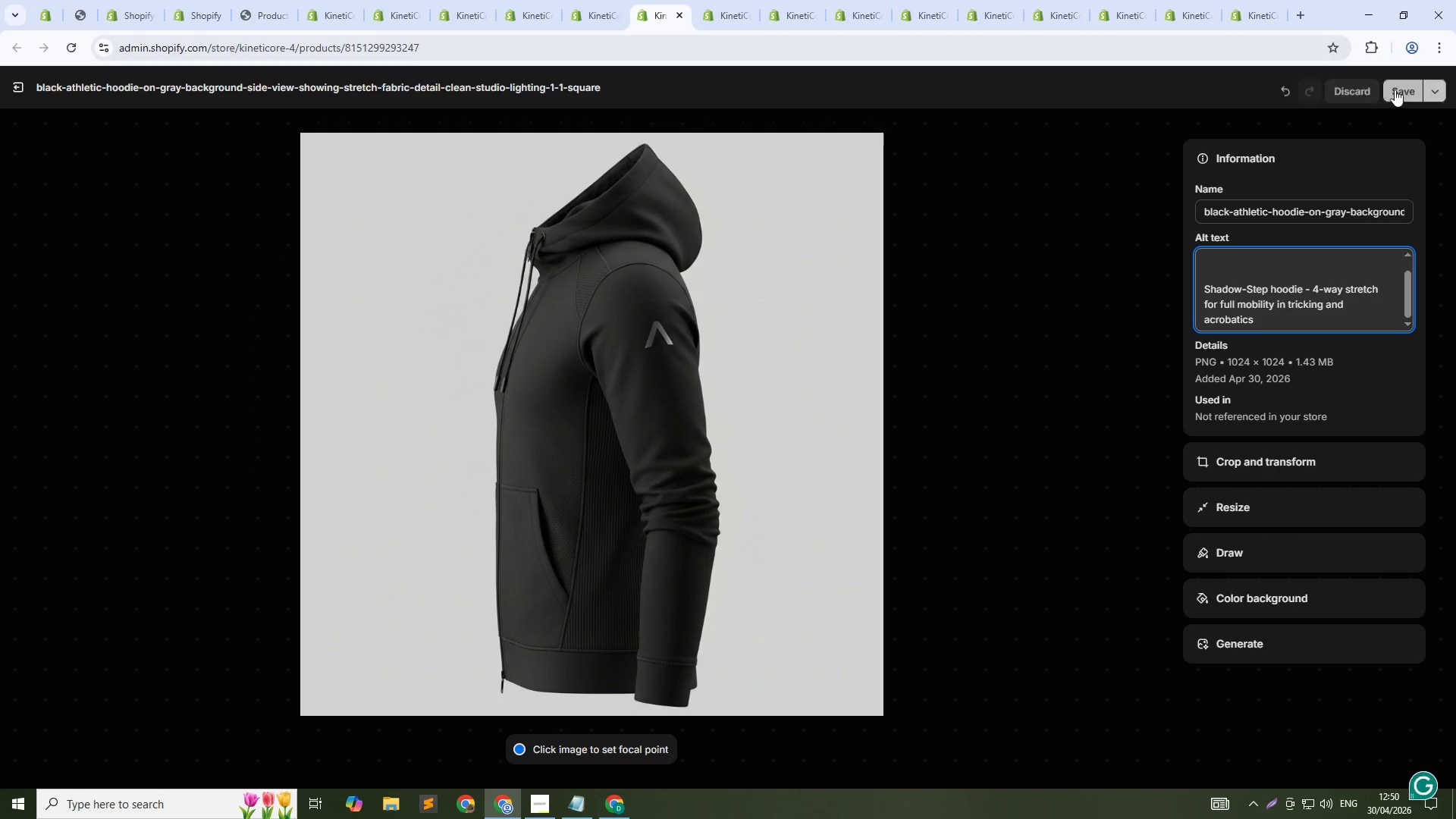 
left_click([1386, 88])
 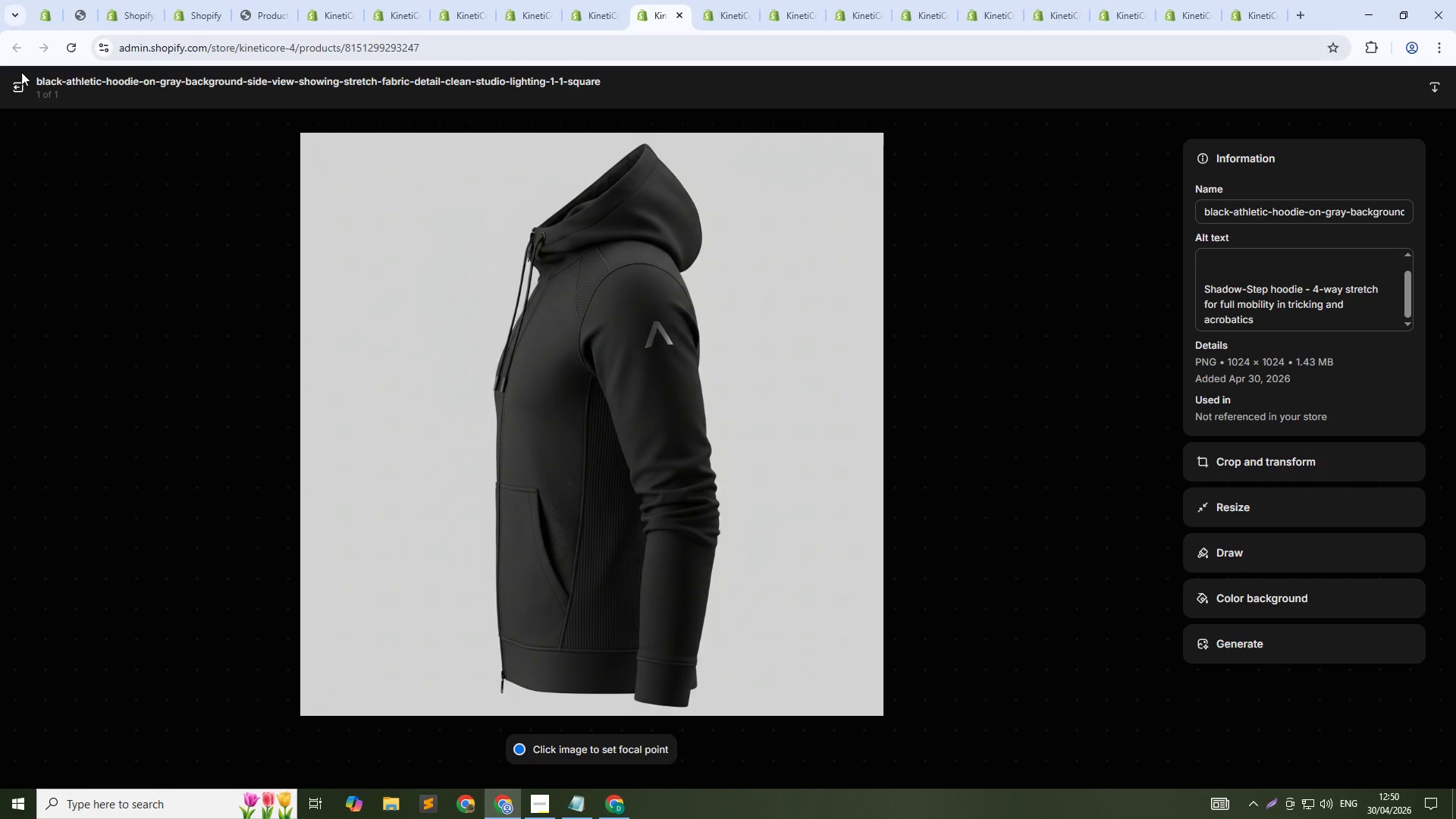 
wait(7.51)
 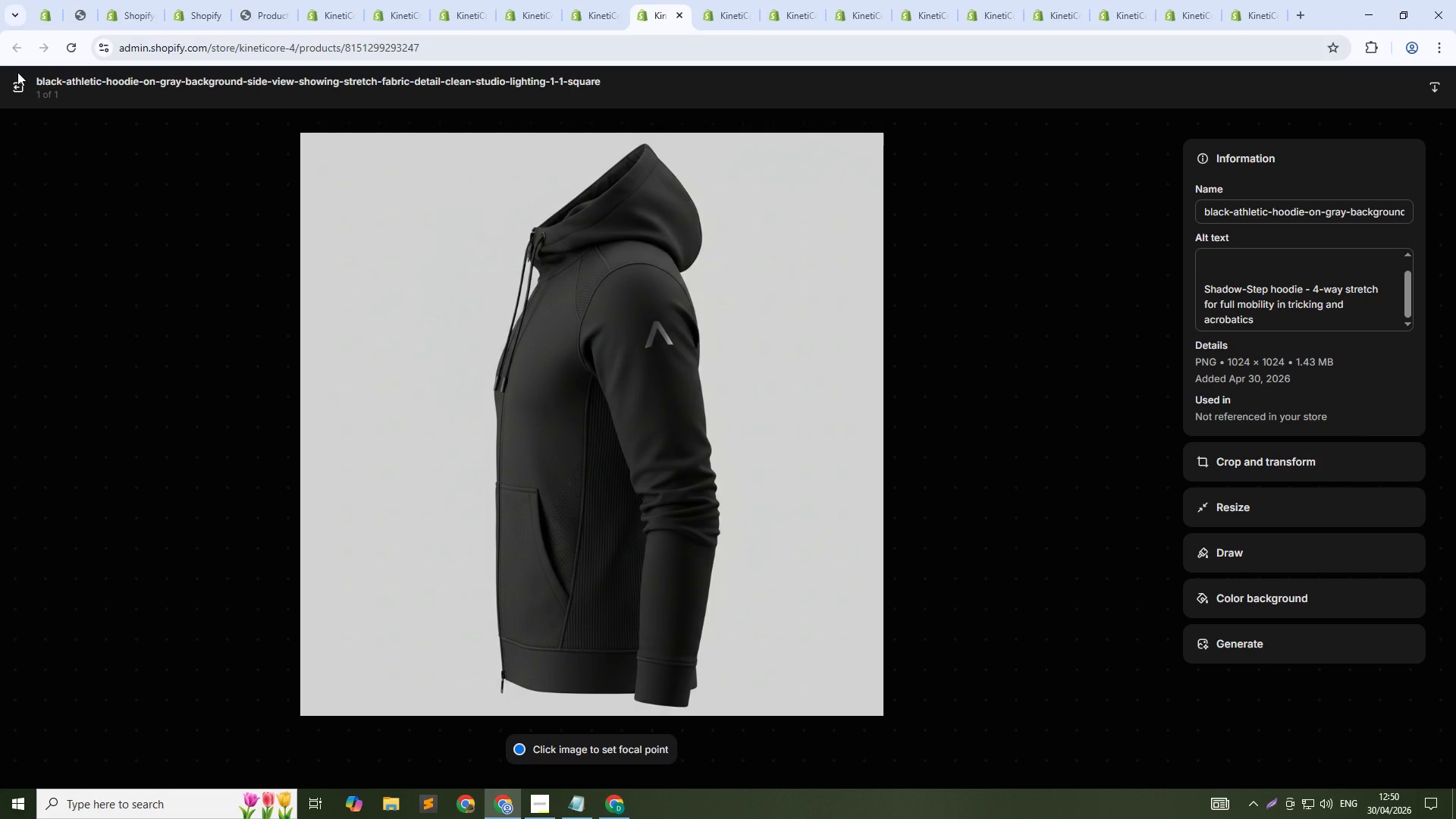 
left_click([15, 83])
 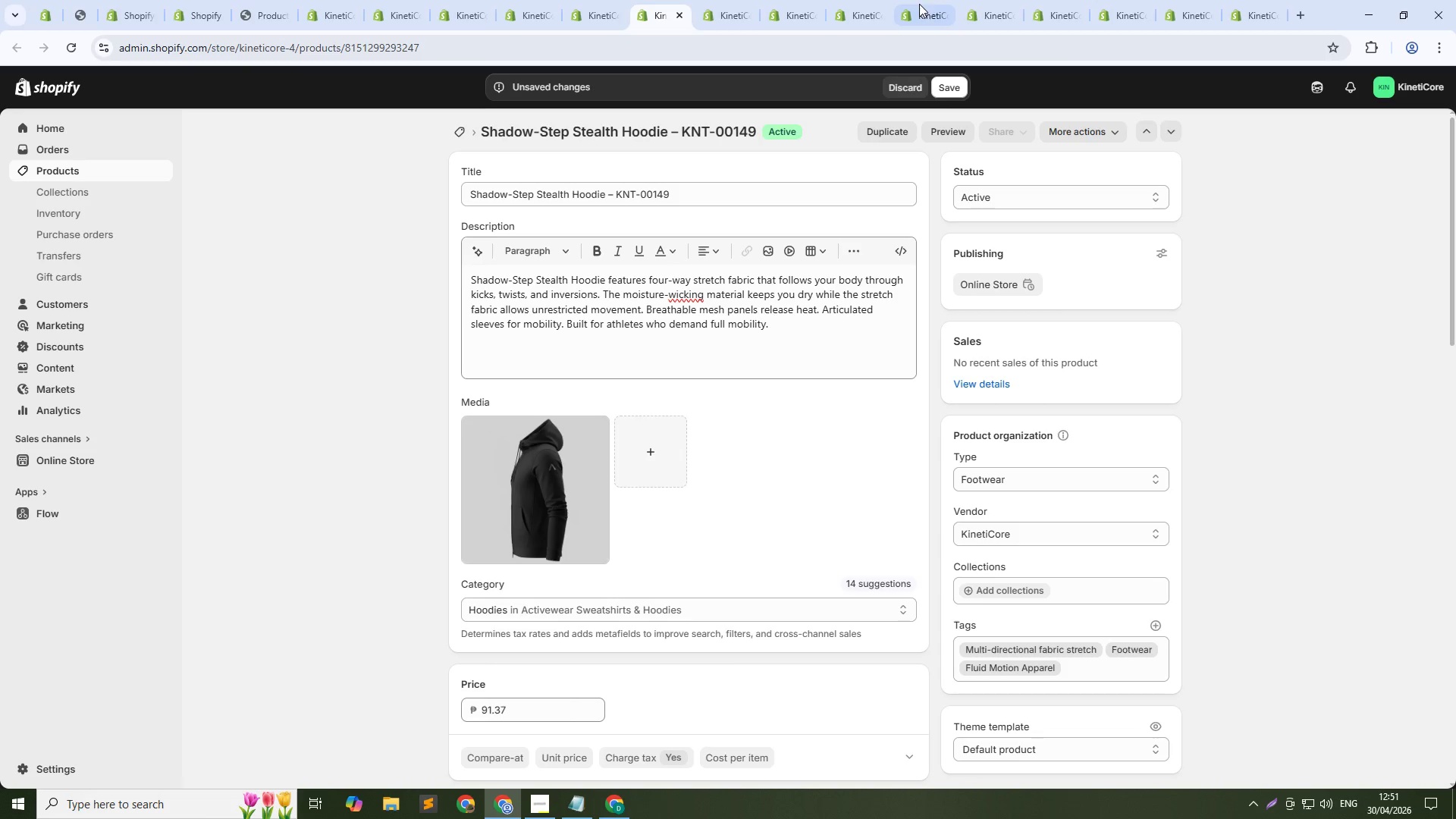 
left_click([949, 92])
 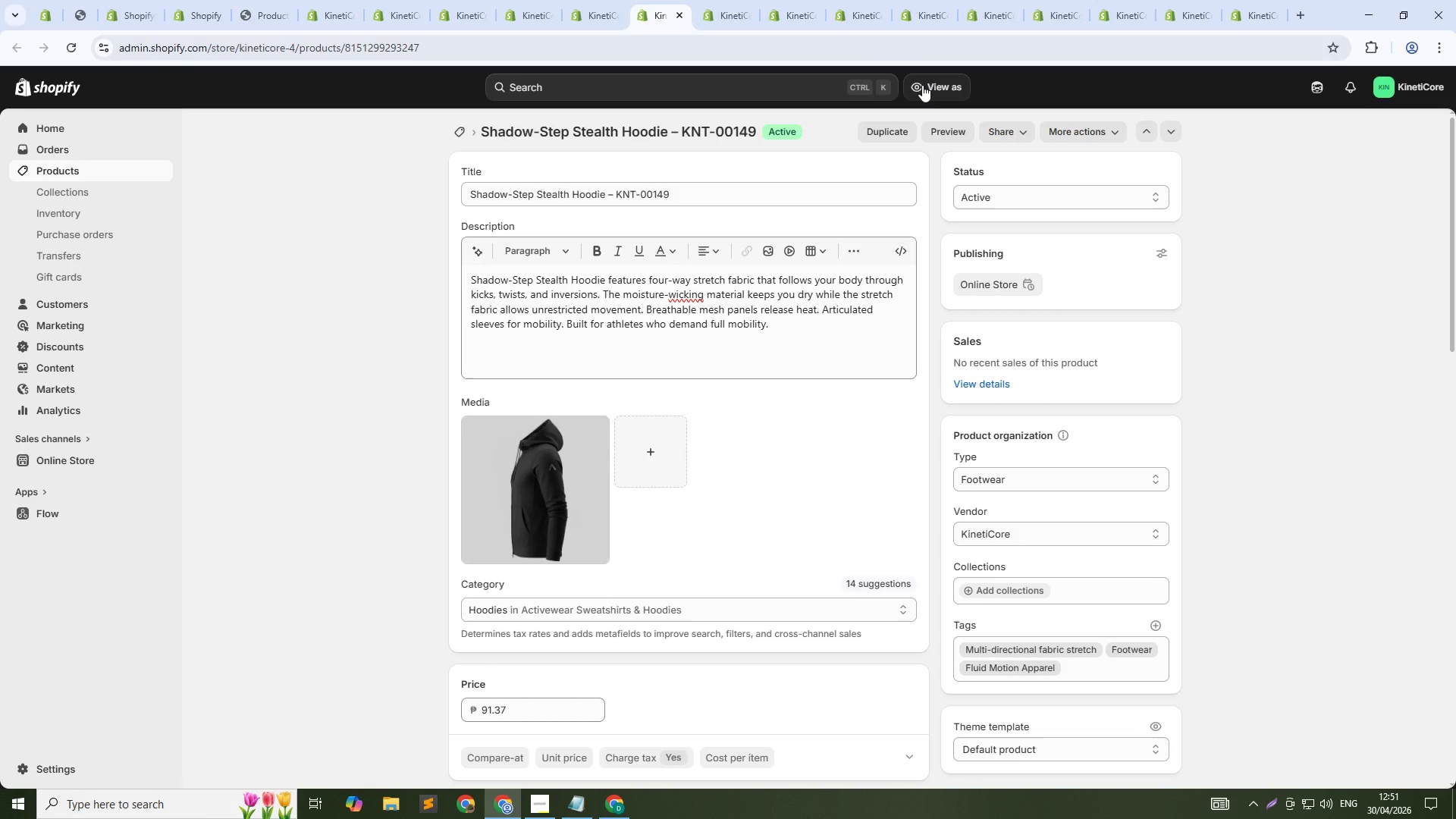 
wait(17.53)
 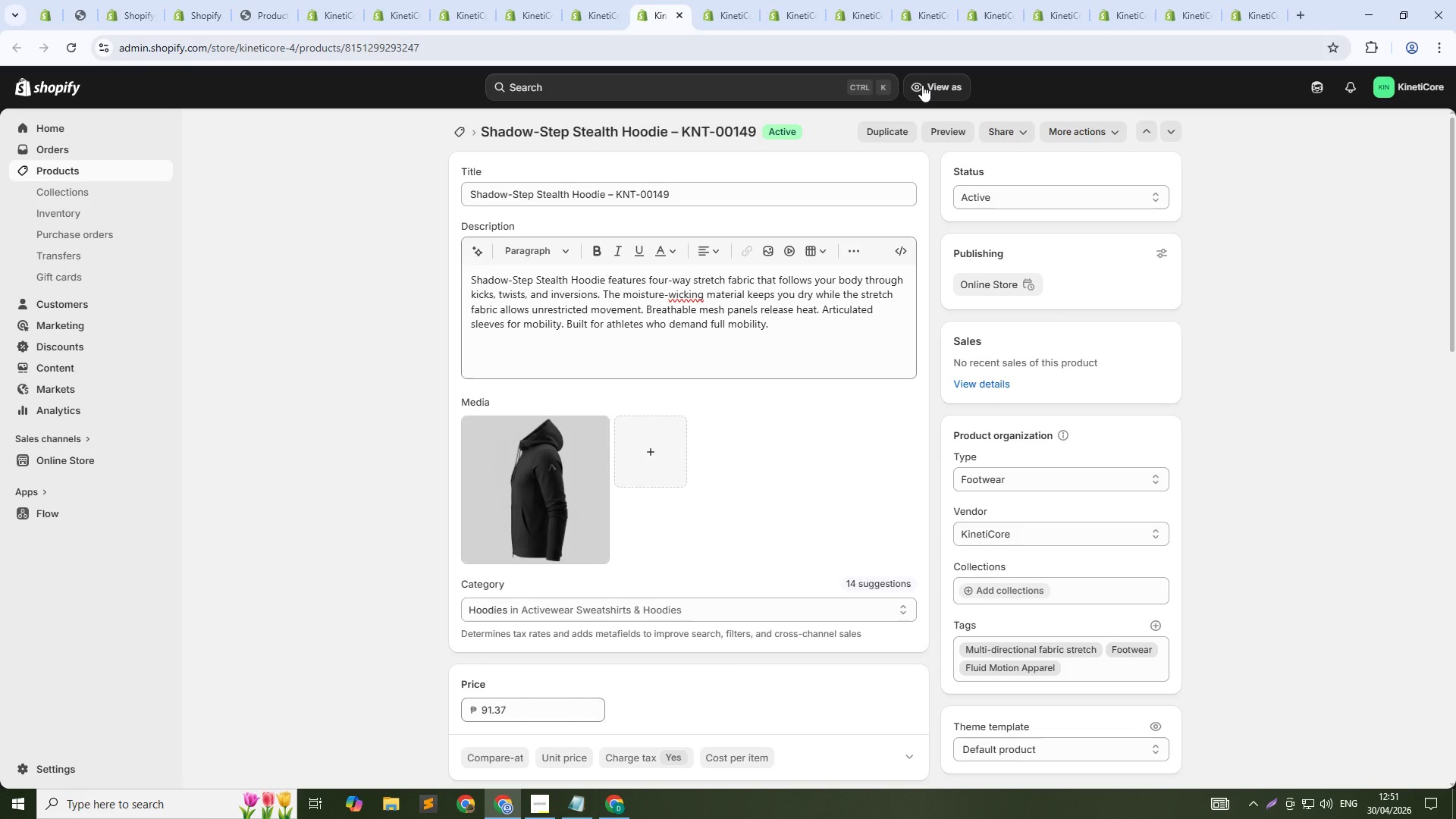 
left_click_drag(start_coordinate=[894, 65], to_coordinate=[920, 101])
 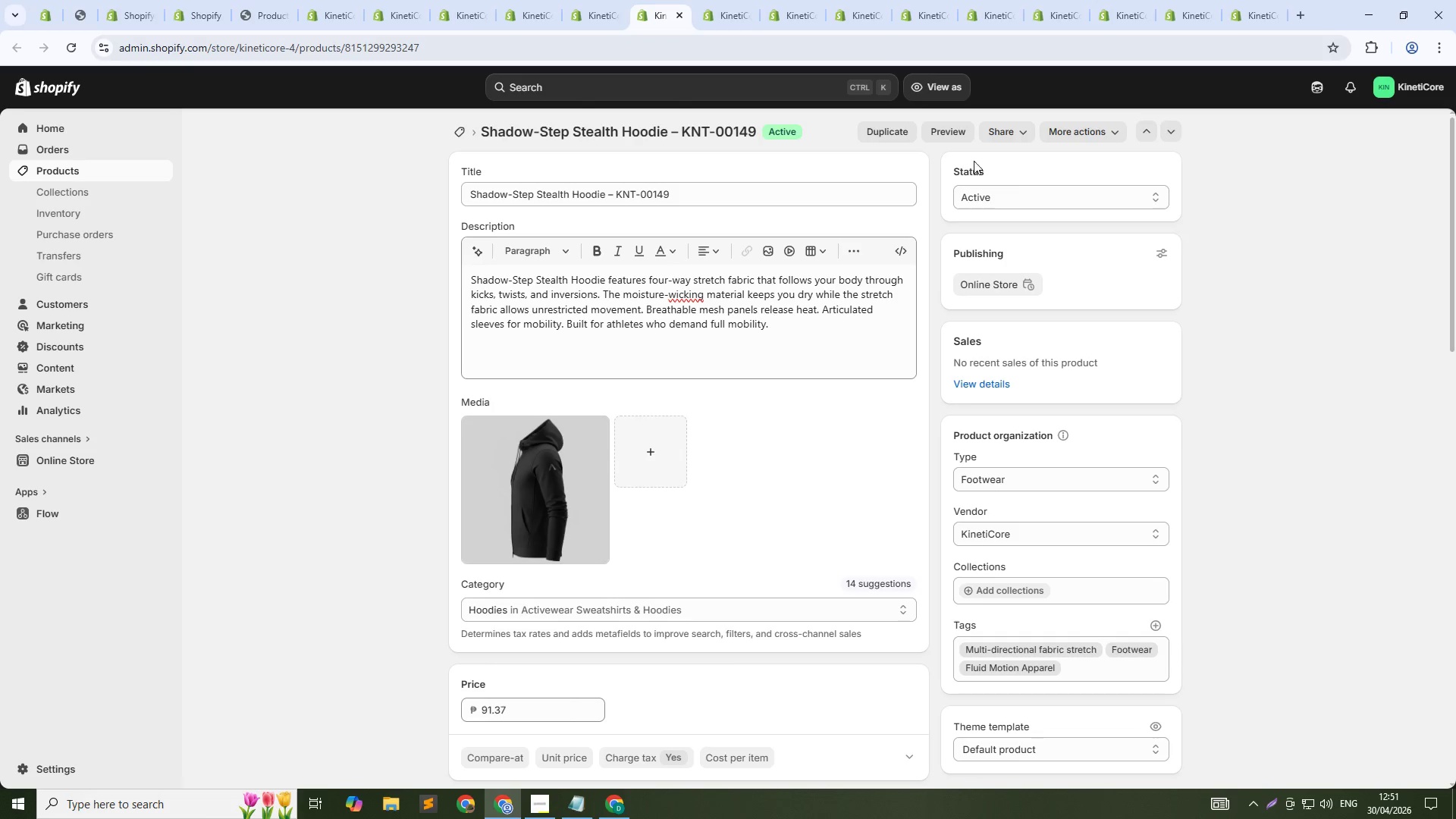 
left_click_drag(start_coordinate=[931, 111], to_coordinate=[971, 158])
 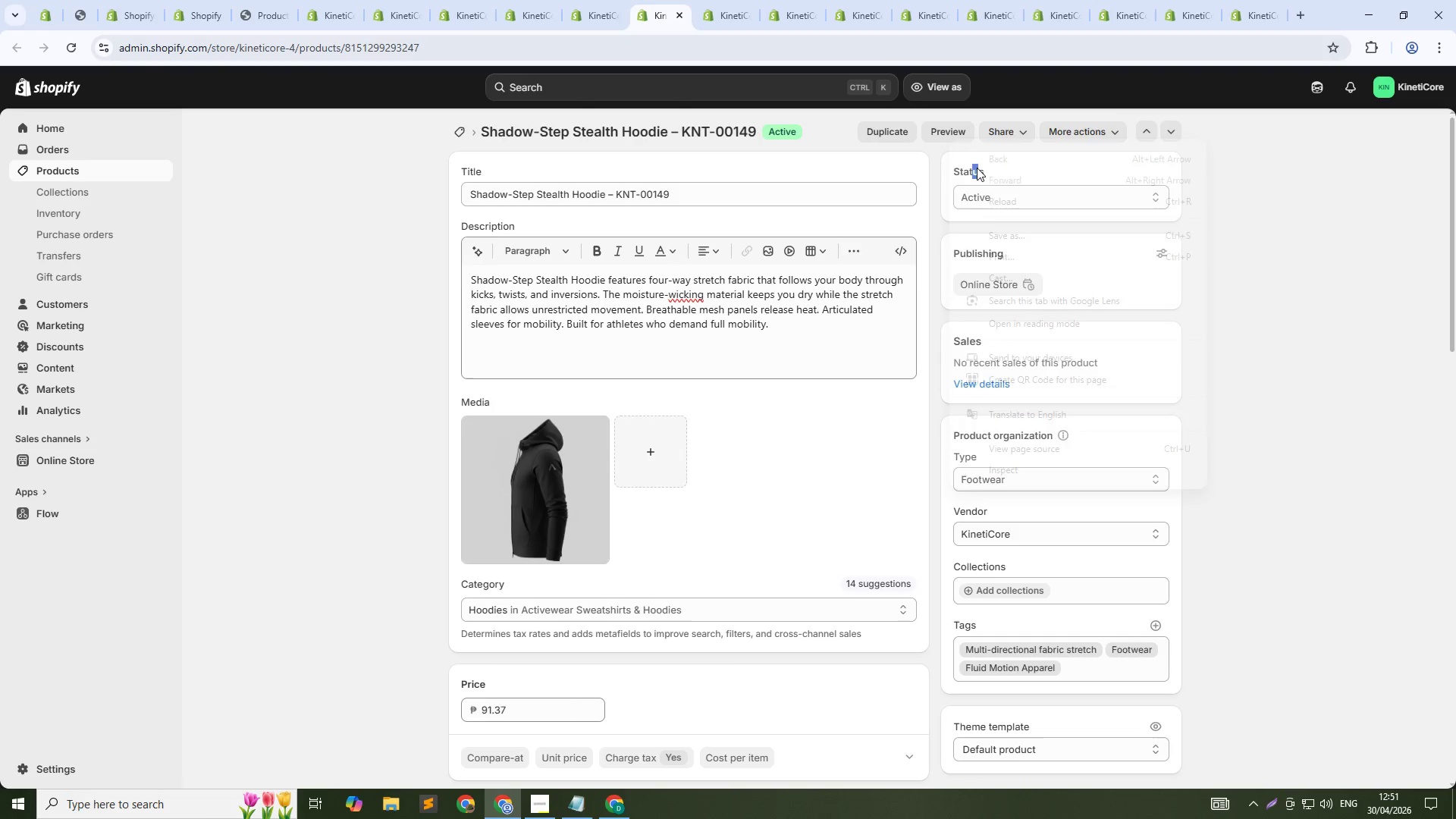 
left_click_drag(start_coordinate=[974, 161], to_coordinate=[977, 168])
 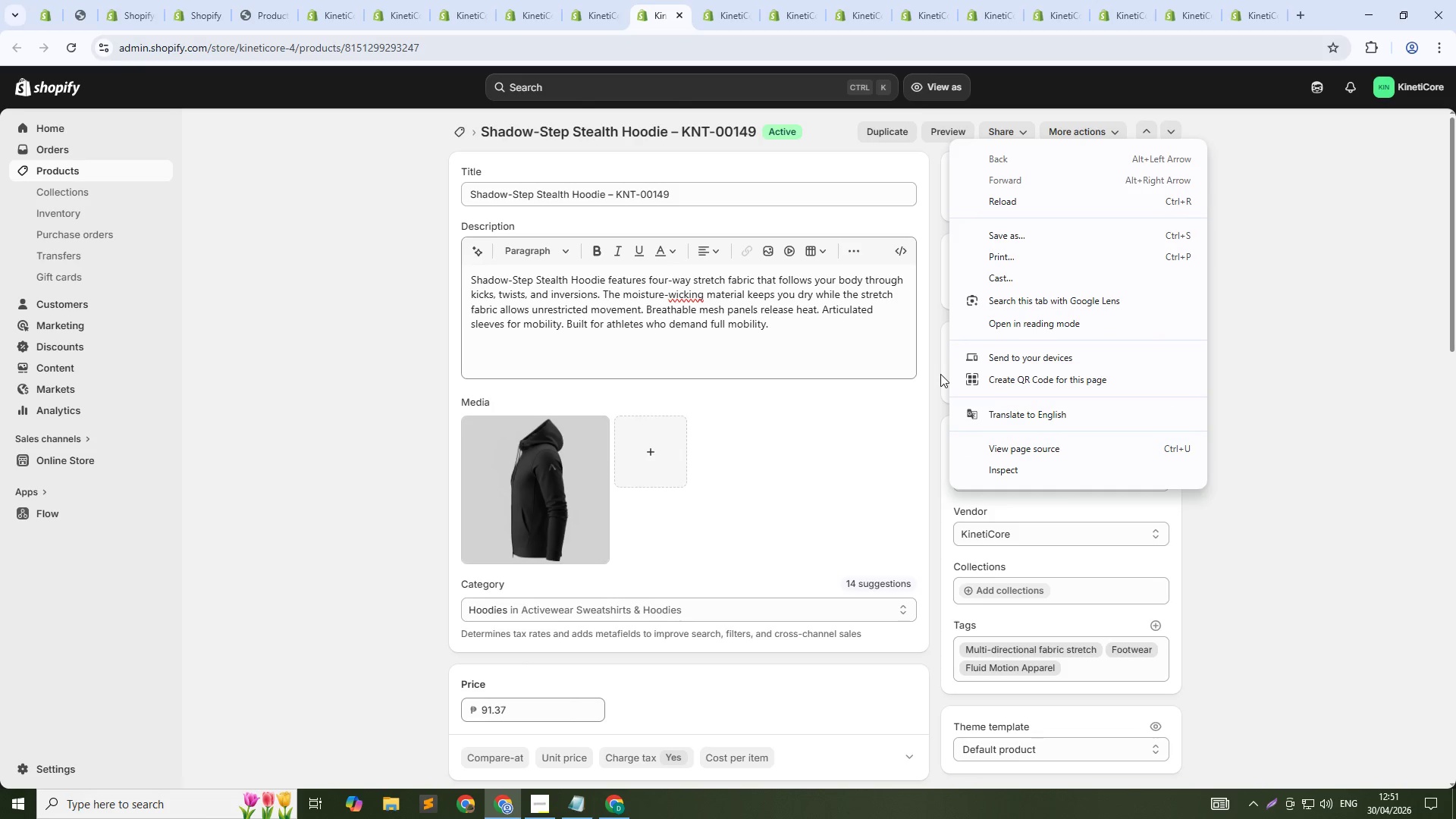 
double_click([977, 168])
 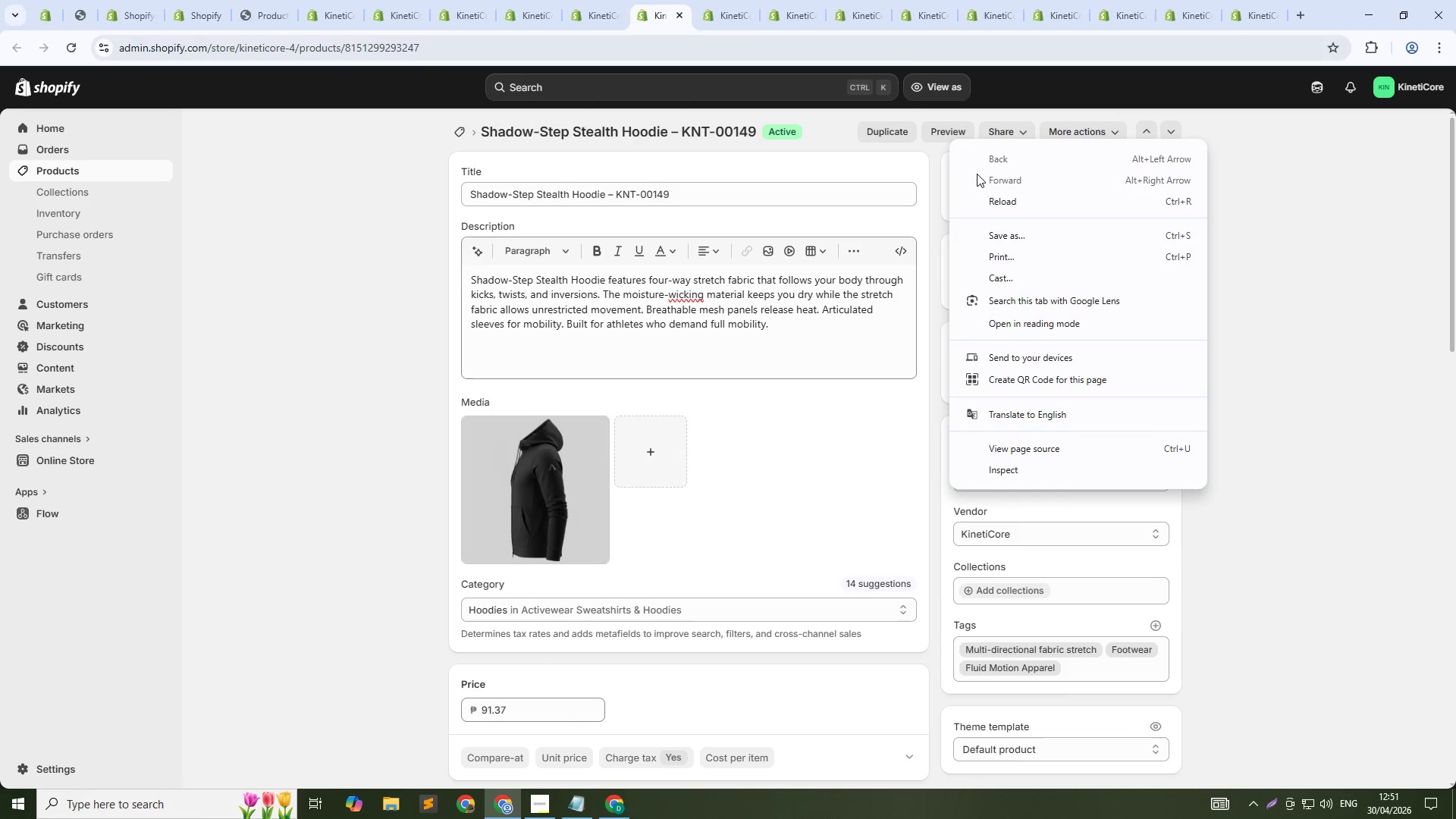 
left_click_drag(start_coordinate=[977, 168], to_coordinate=[942, 372])
 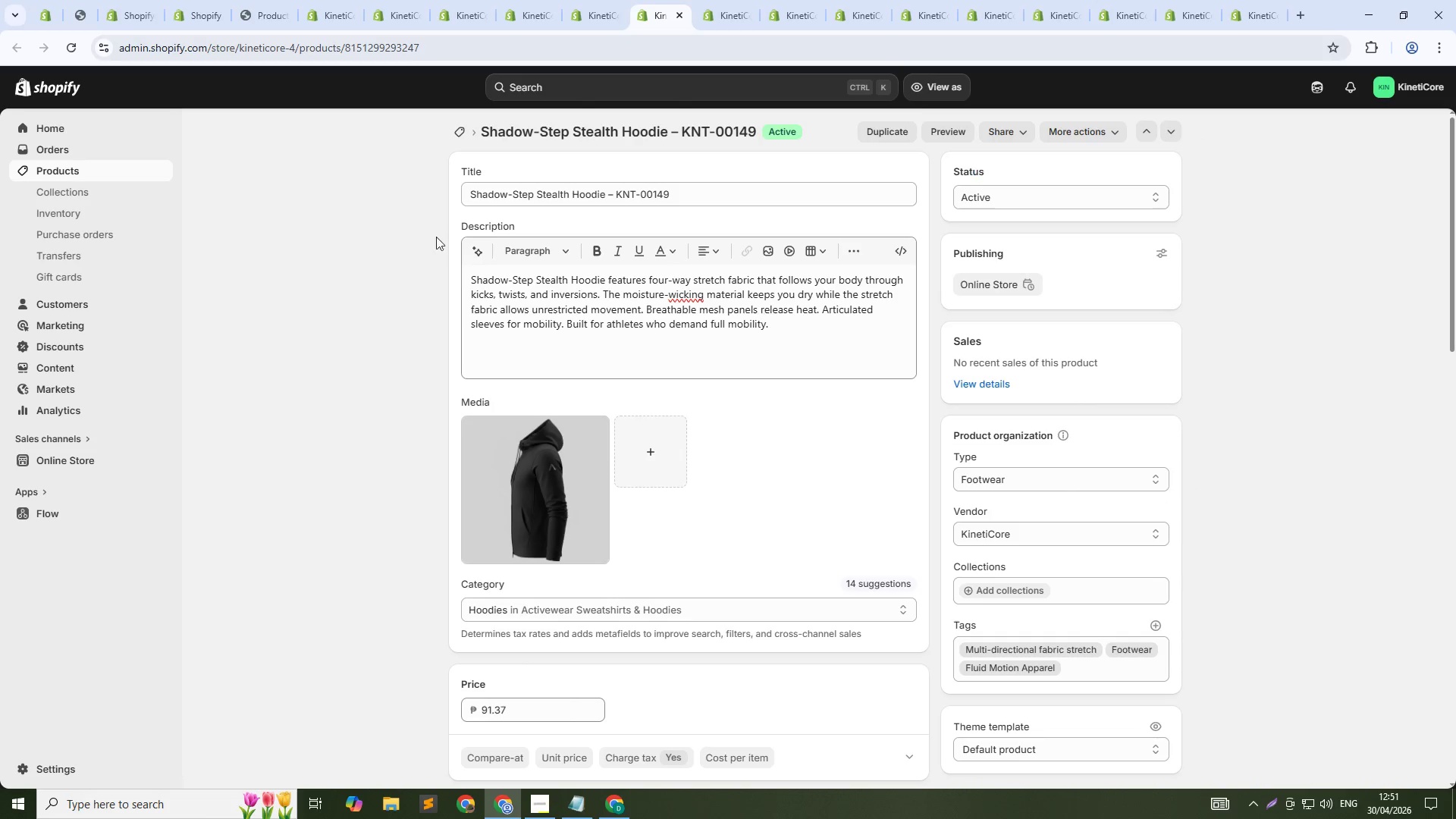 
left_click([612, 0])
 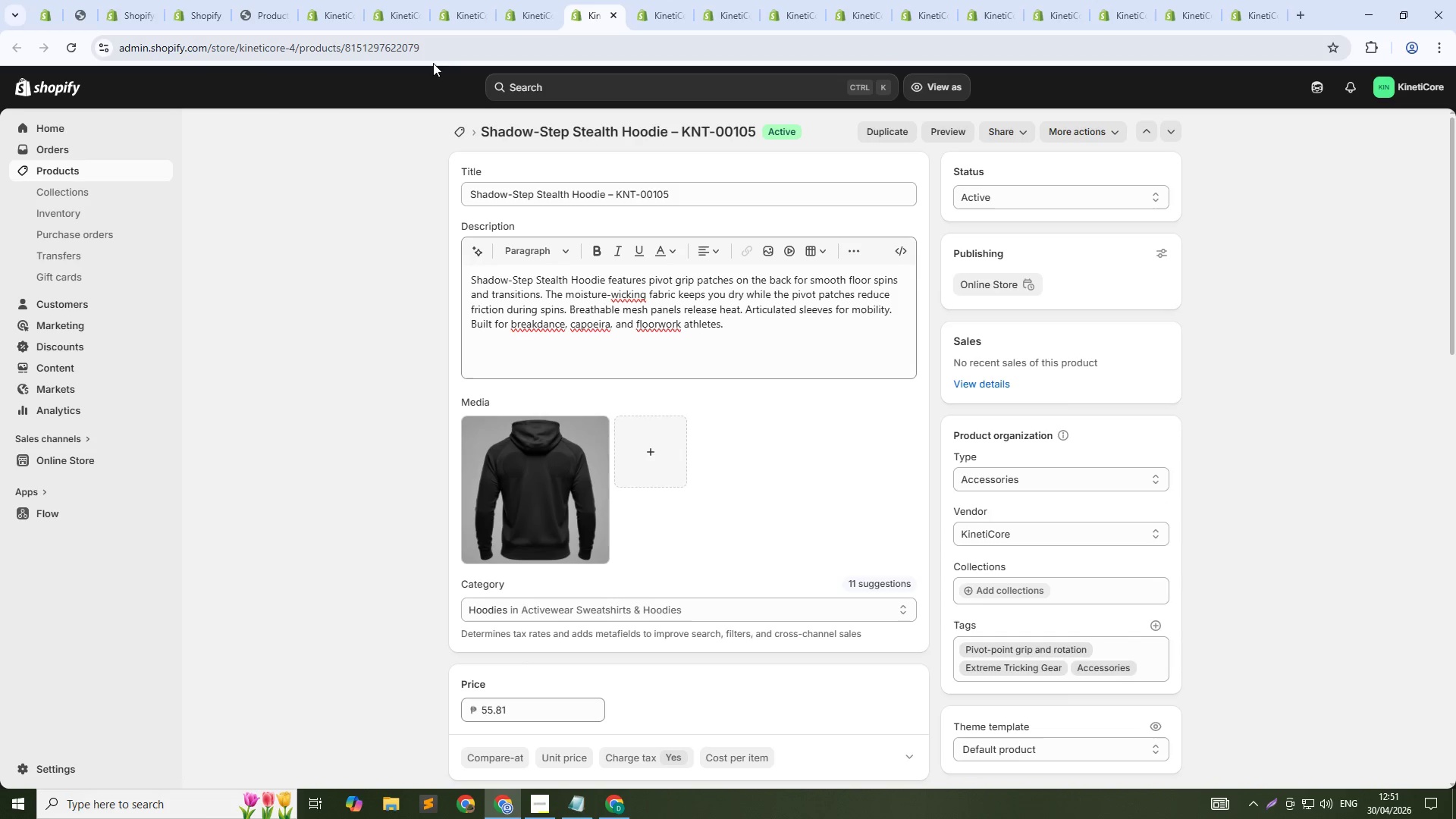 
hold_key(key=ControlLeft, duration=0.31)
 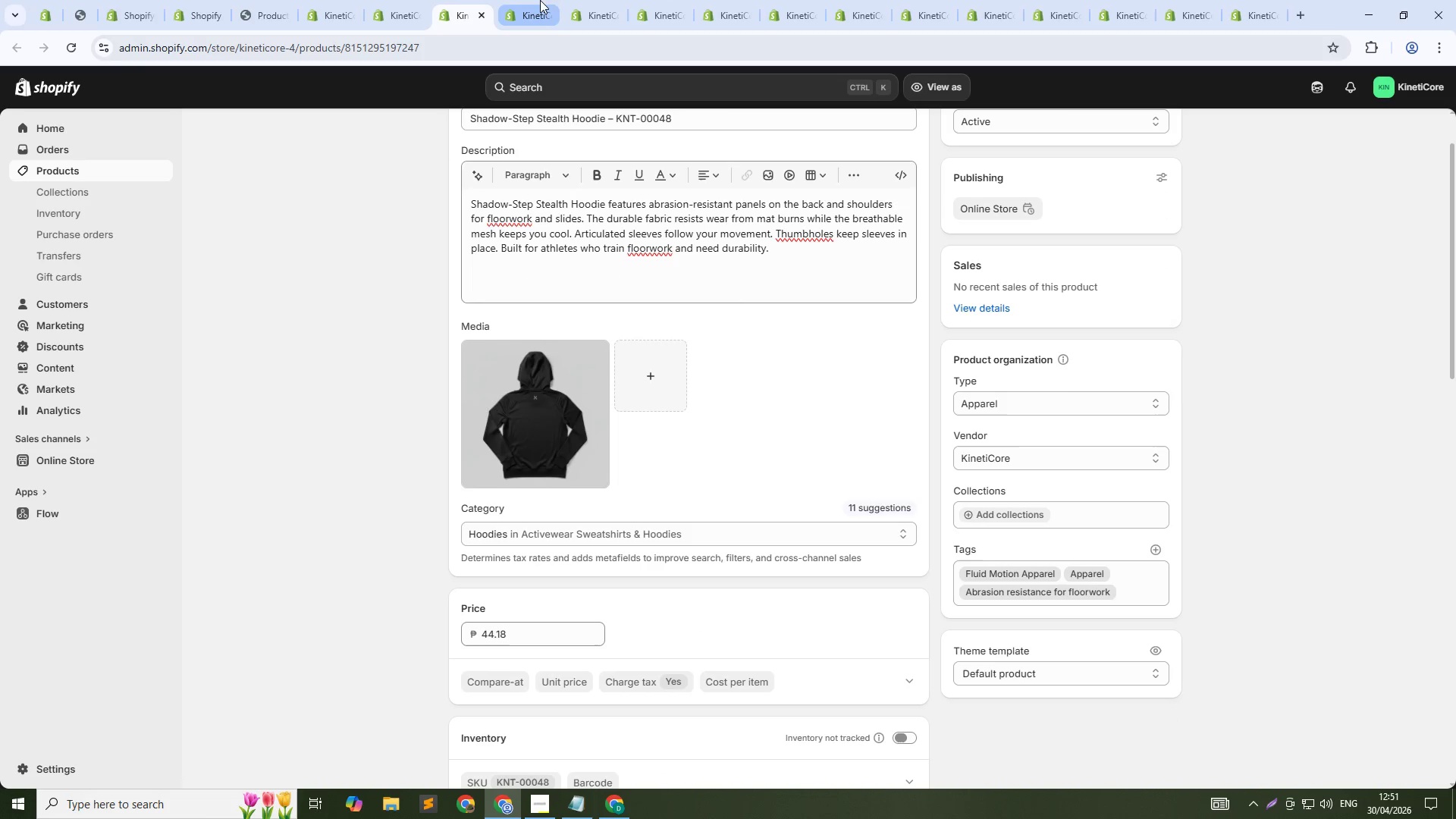 
left_click([536, 0])
 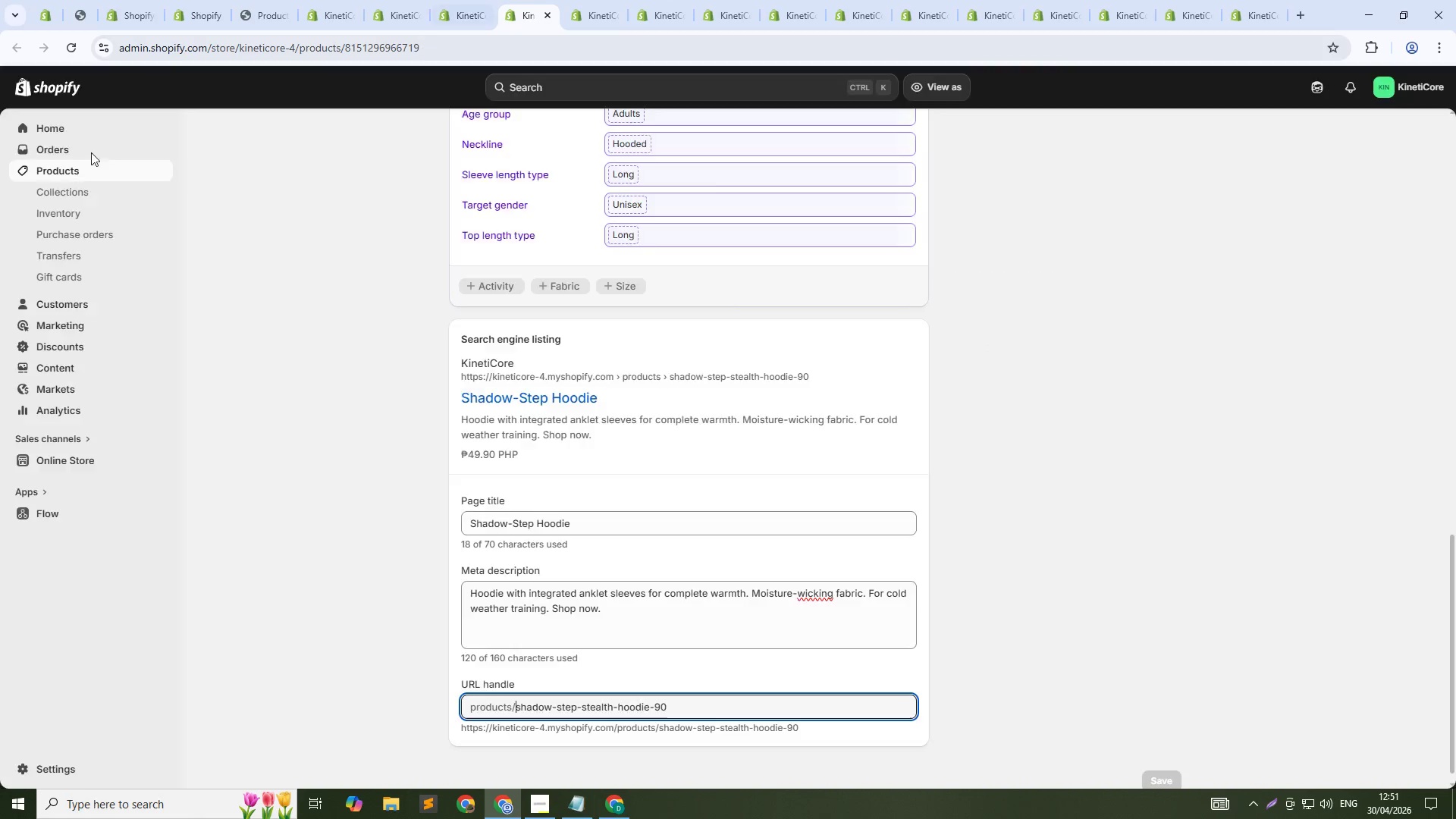 
hold_key(key=ControlLeft, duration=0.81)
 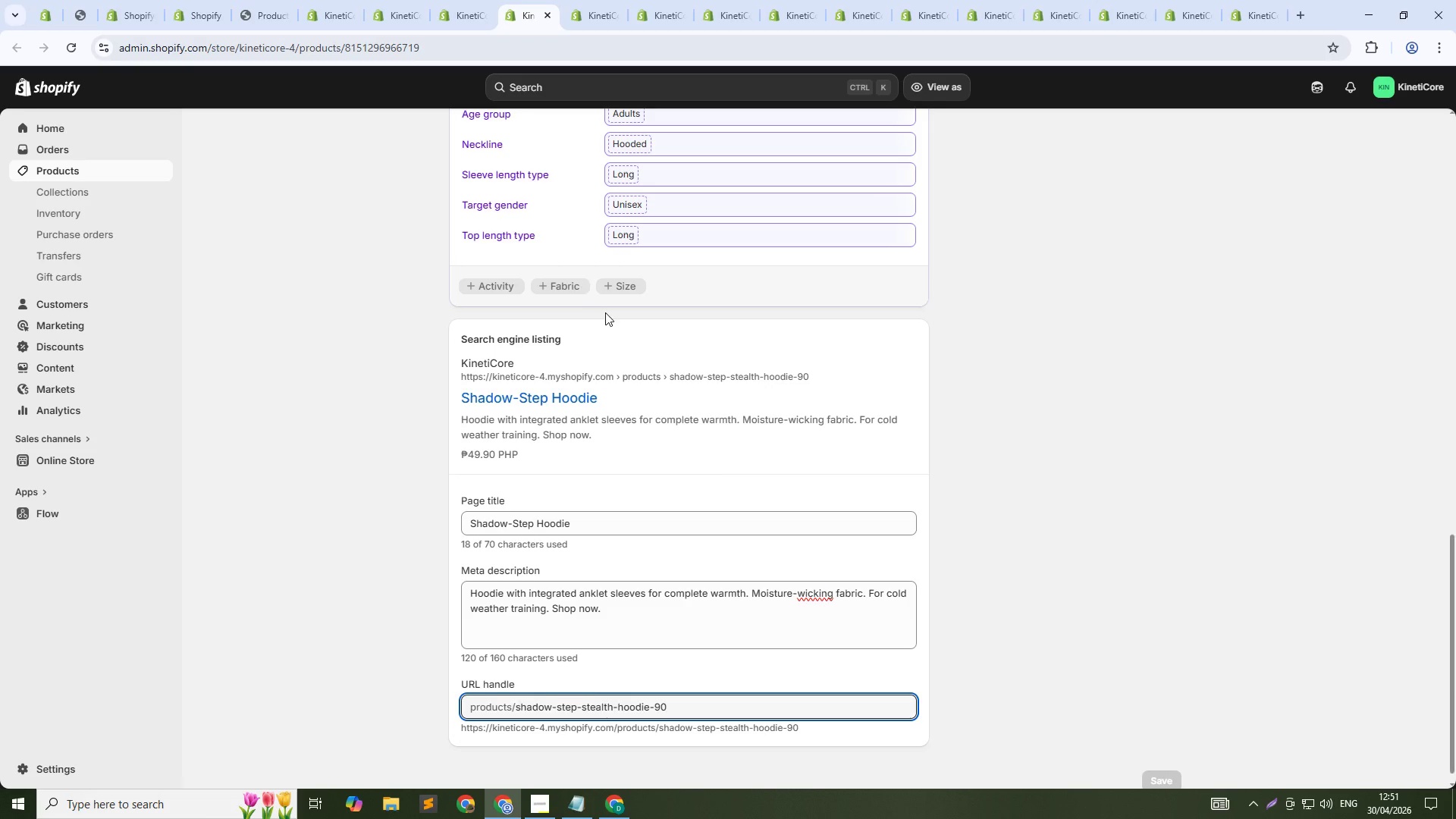 
scroll: coordinate [608, 326], scroll_direction: up, amount: 21.0
 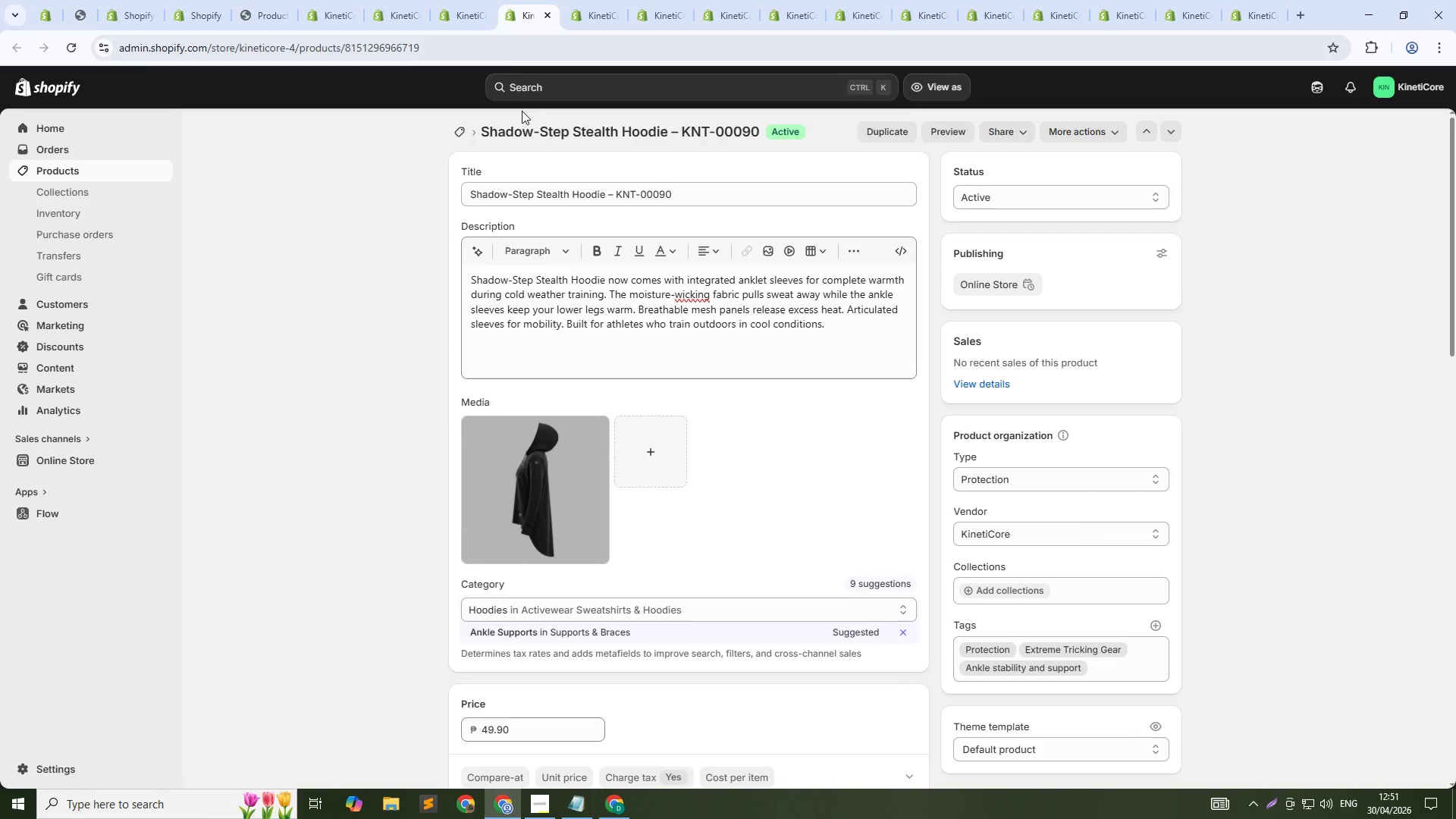 
left_click([456, 8])
 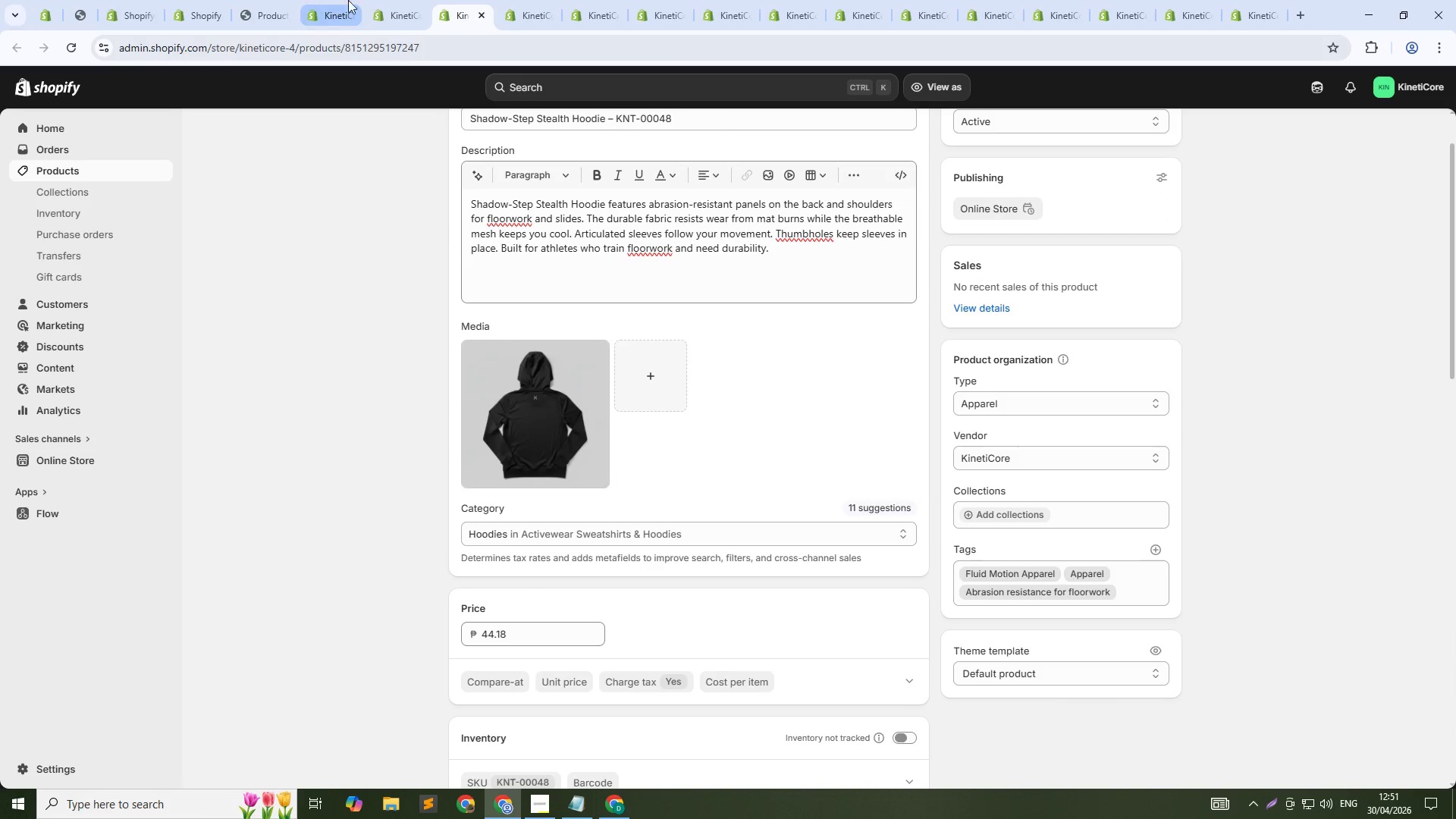 
left_click([414, 0])
 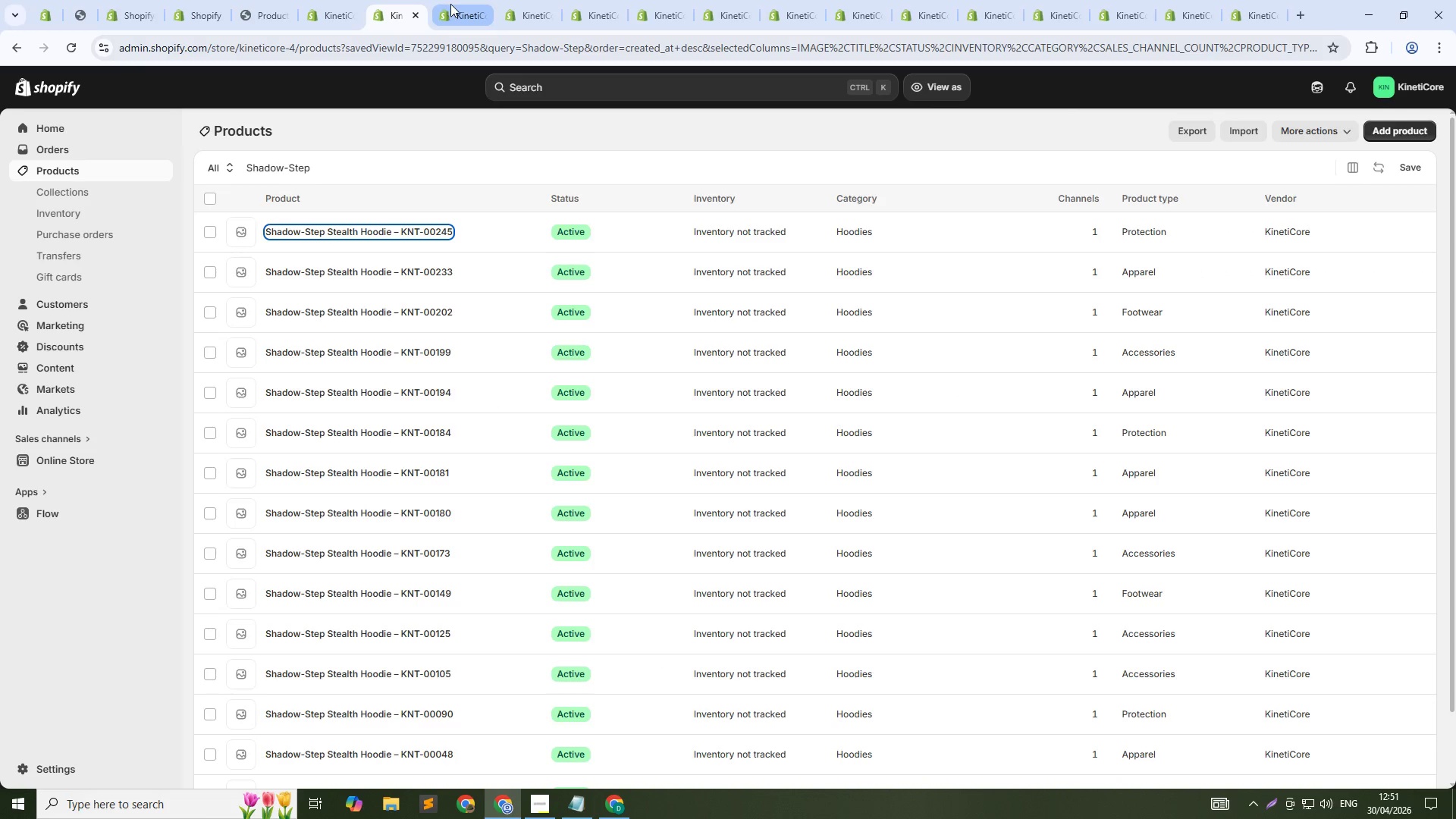 
middle_click([453, 5])
 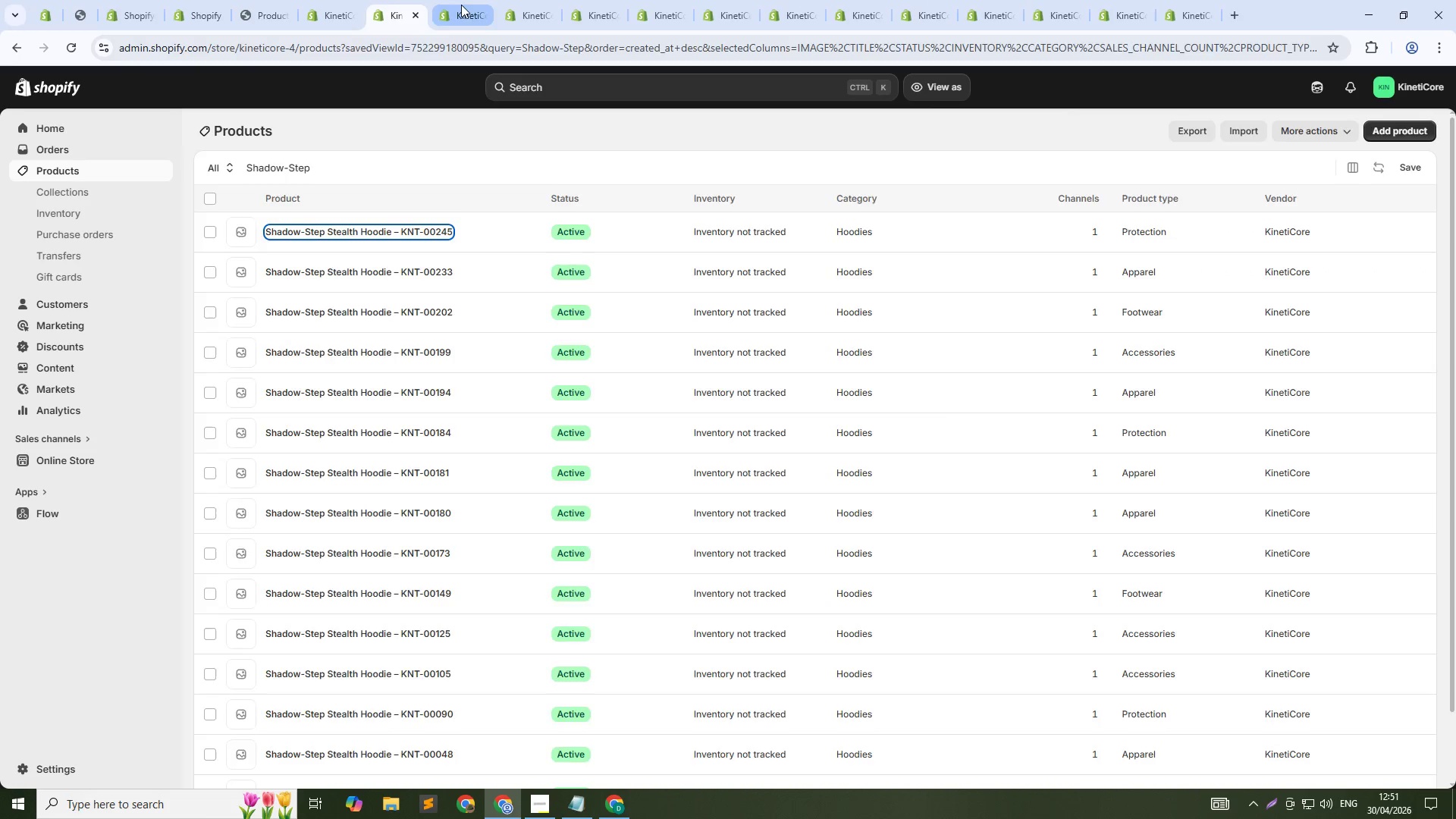 
left_click([462, 6])
 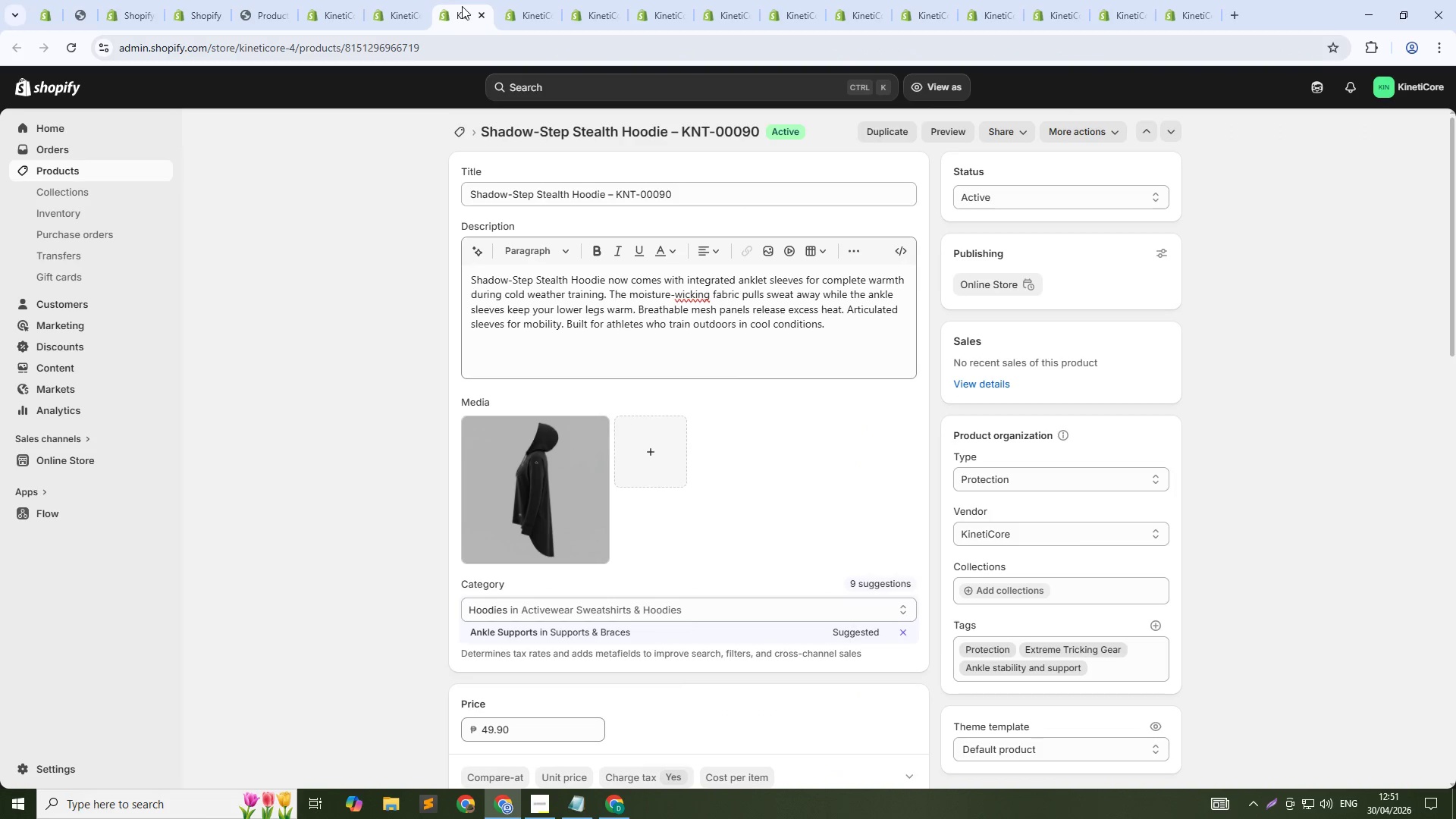 
middle_click([462, 6])
 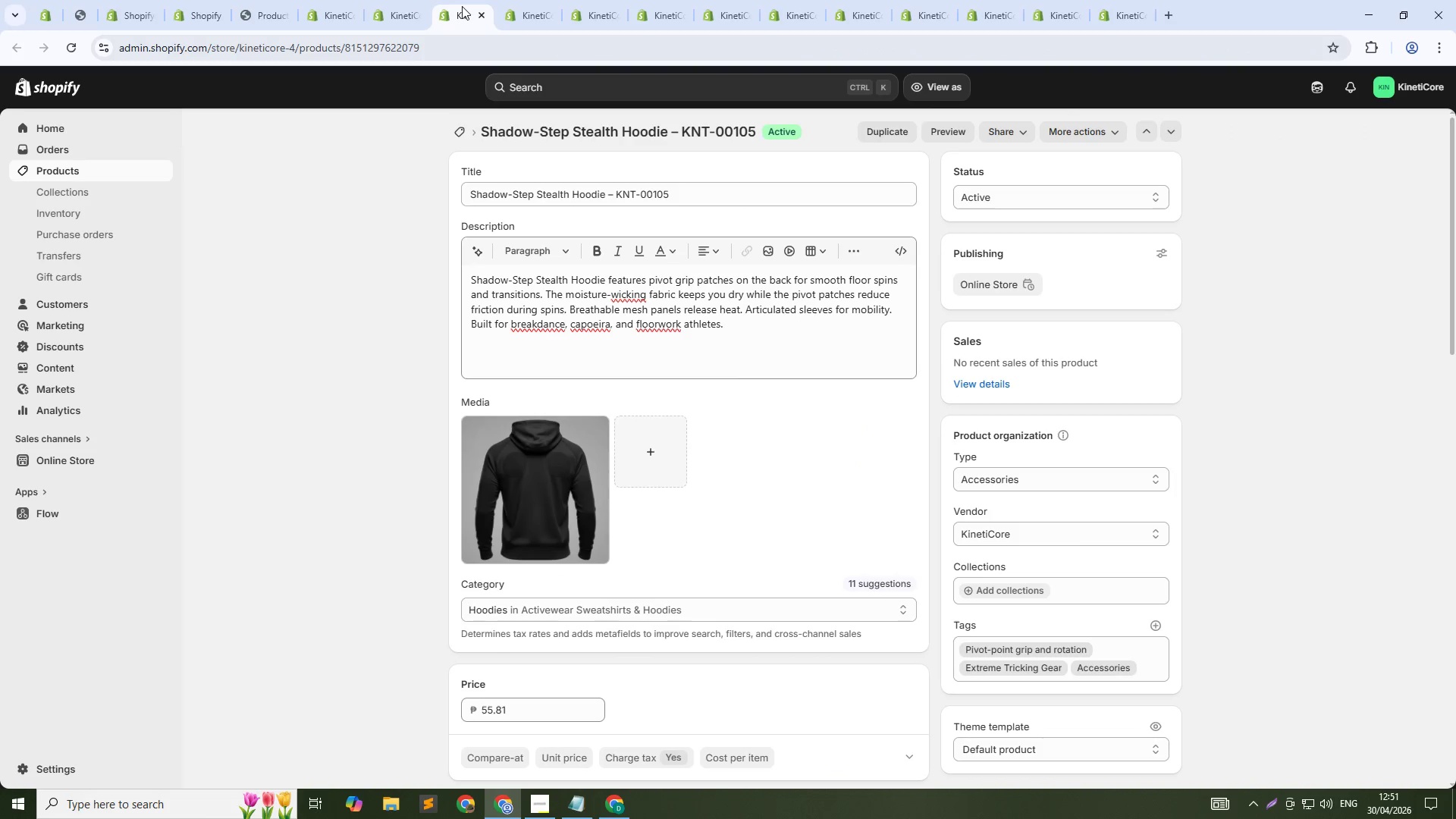 
left_click([462, 6])
 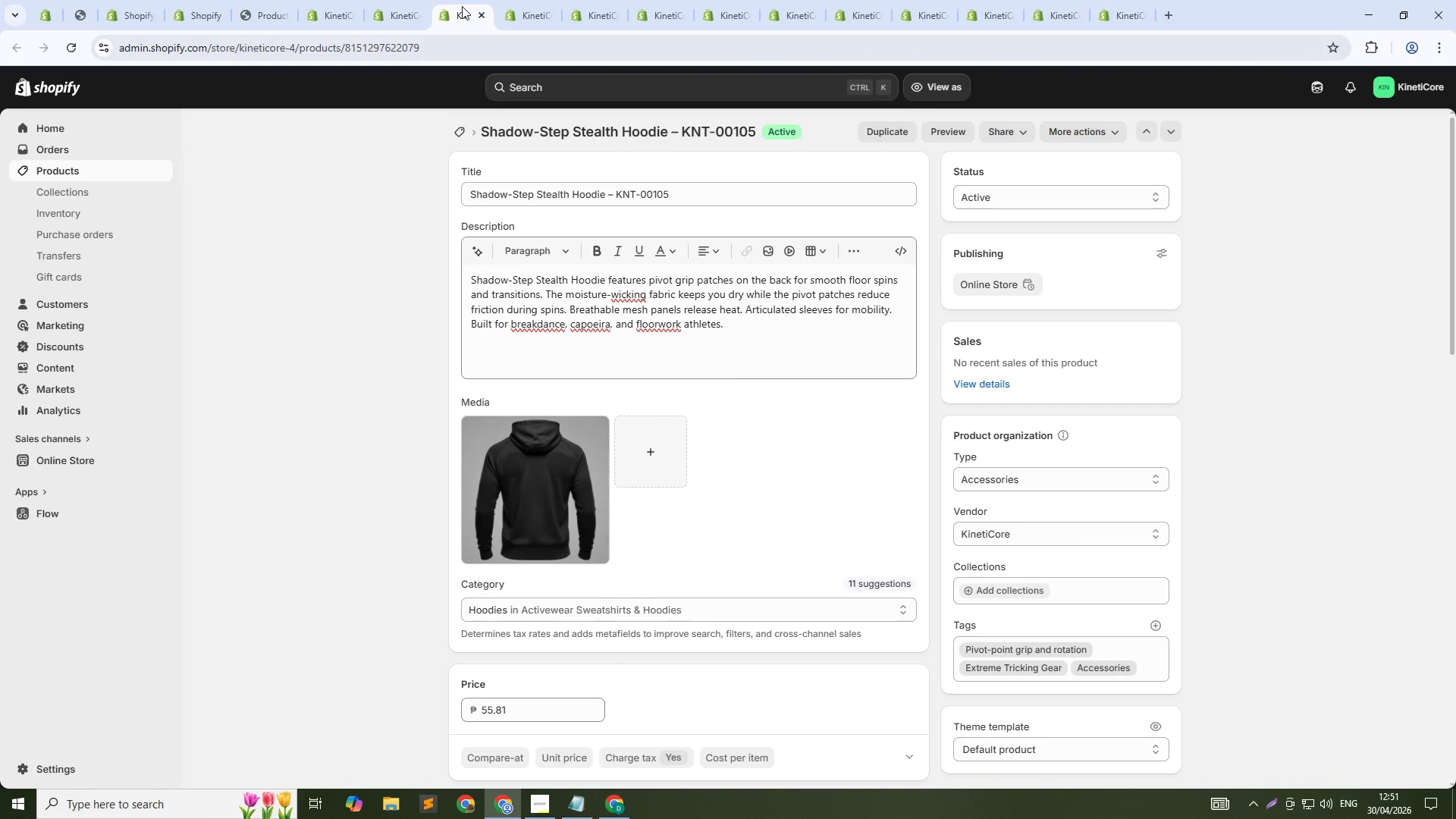 
middle_click([462, 6])
 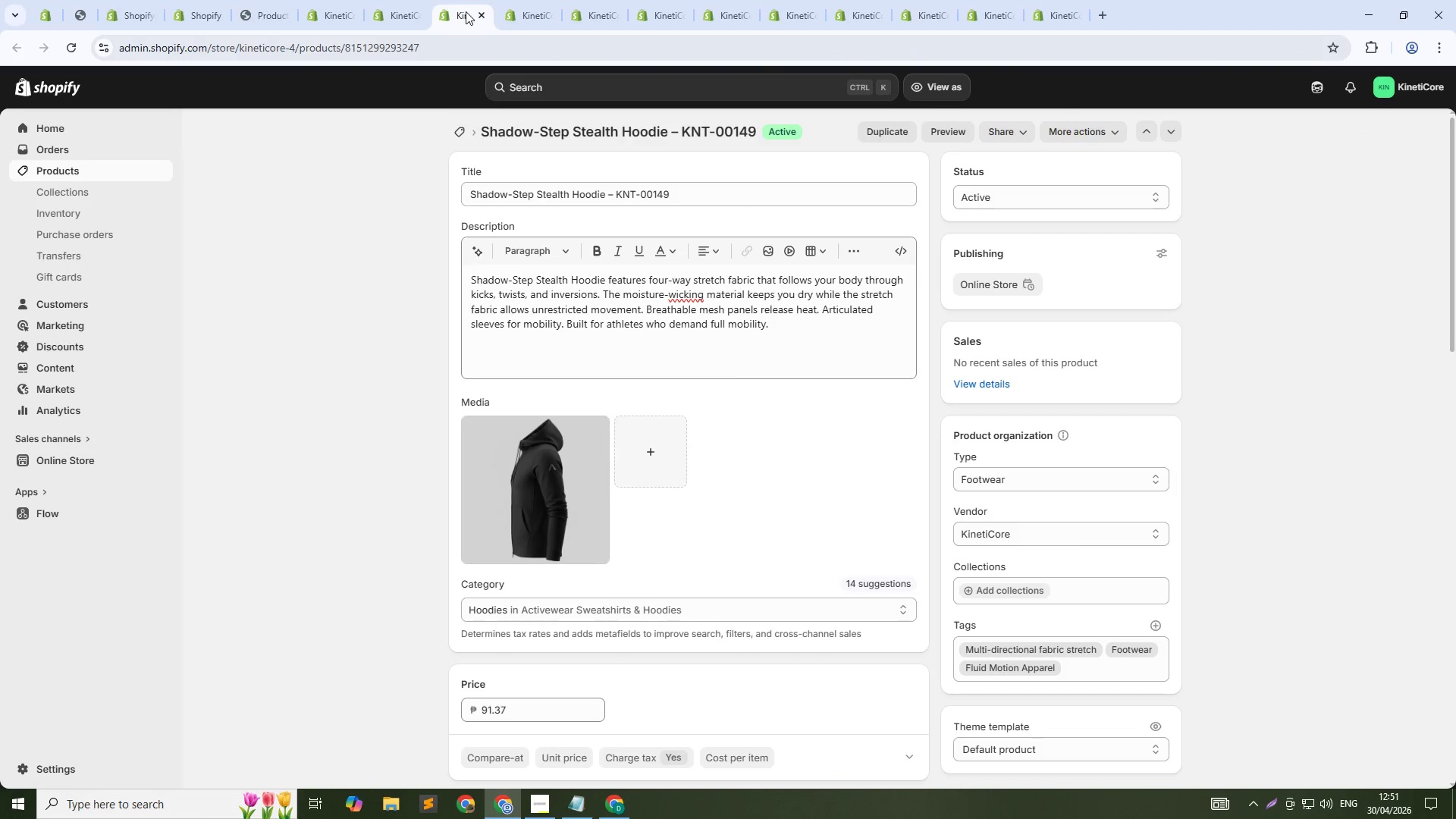 
middle_click([466, 11])
 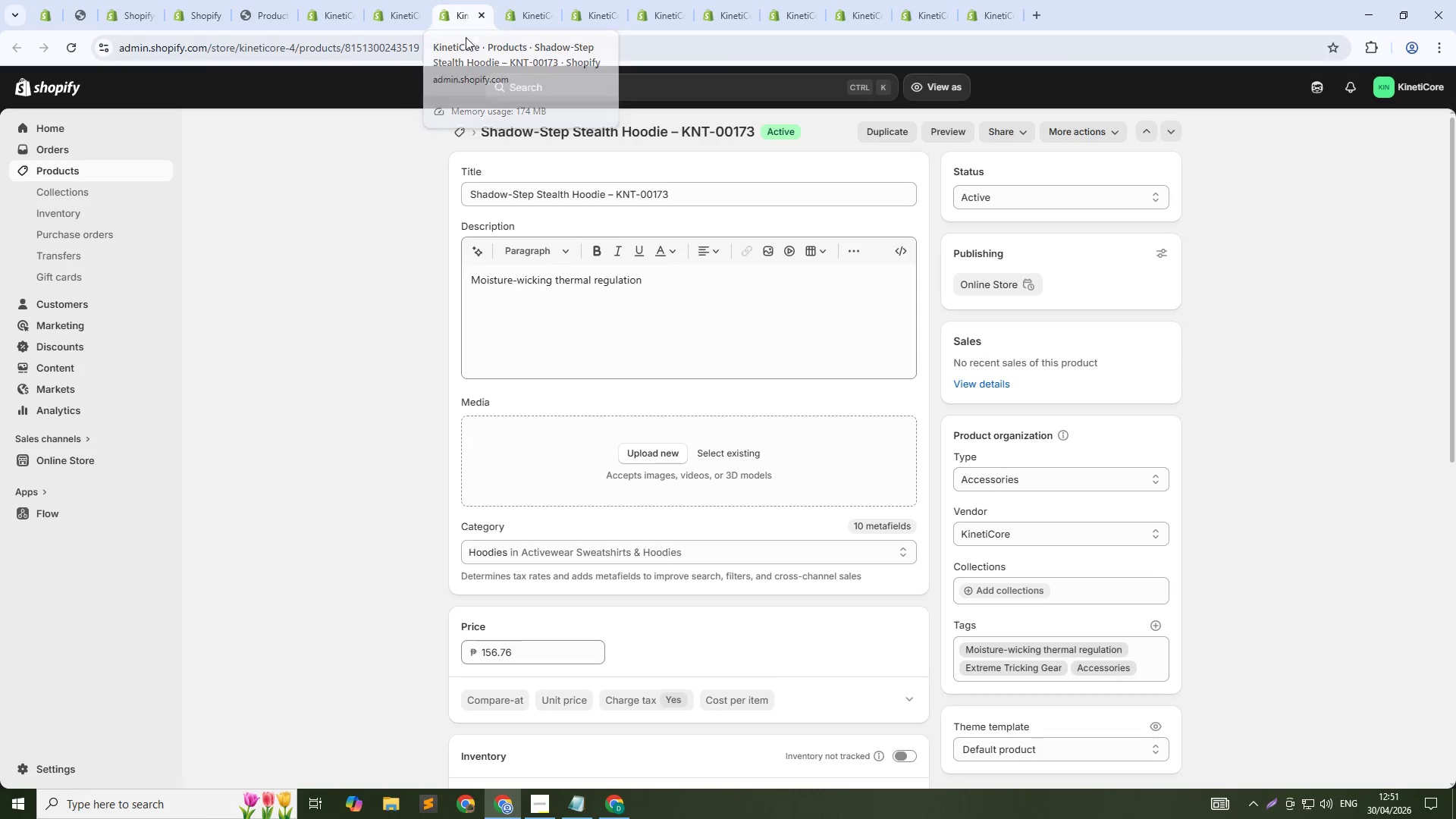 
left_click([410, 4])
 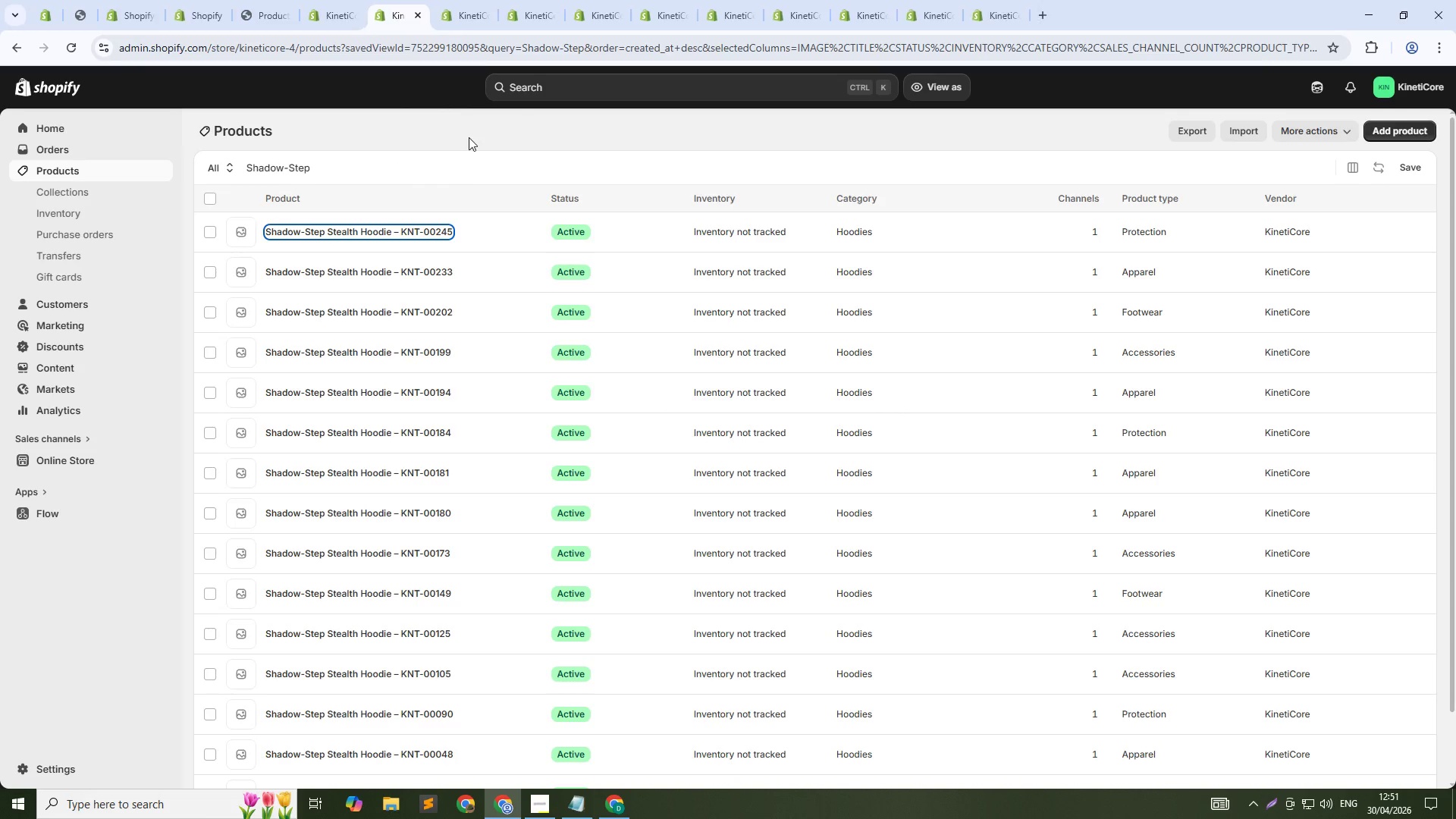 
scroll: coordinate [441, 209], scroll_direction: down, amount: 8.0
 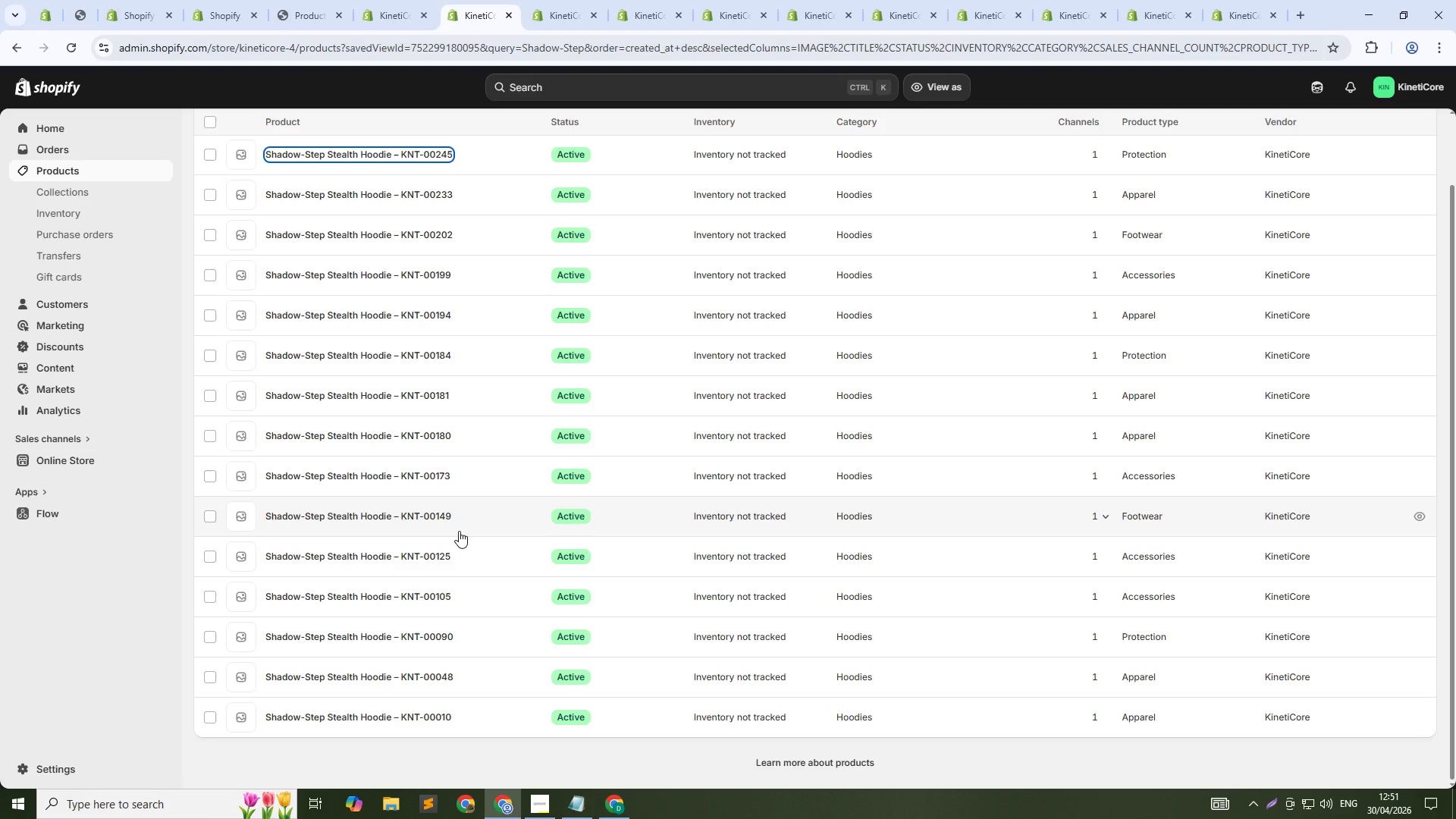 
wait(12.91)
 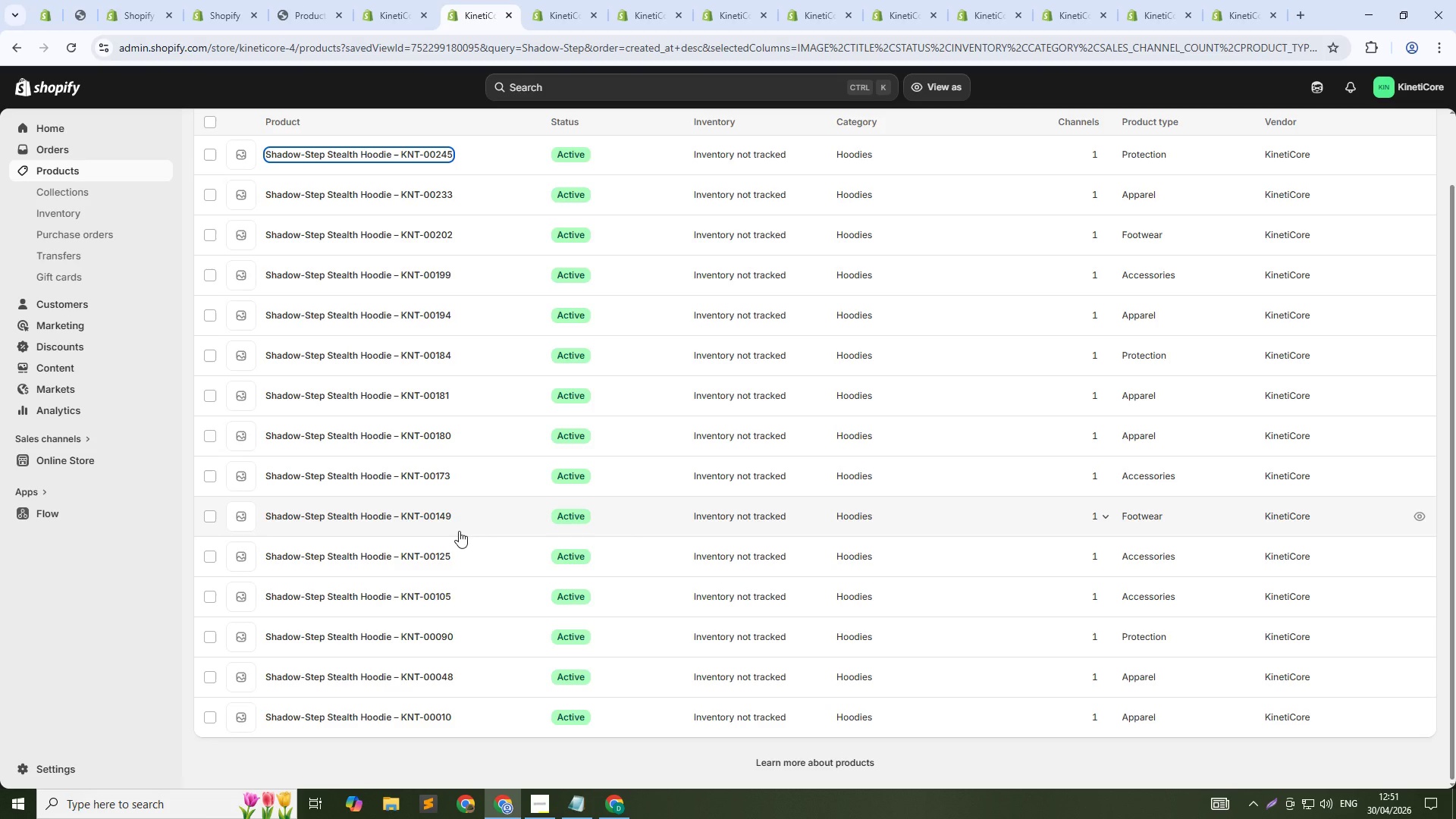 
left_click([212, 714])
 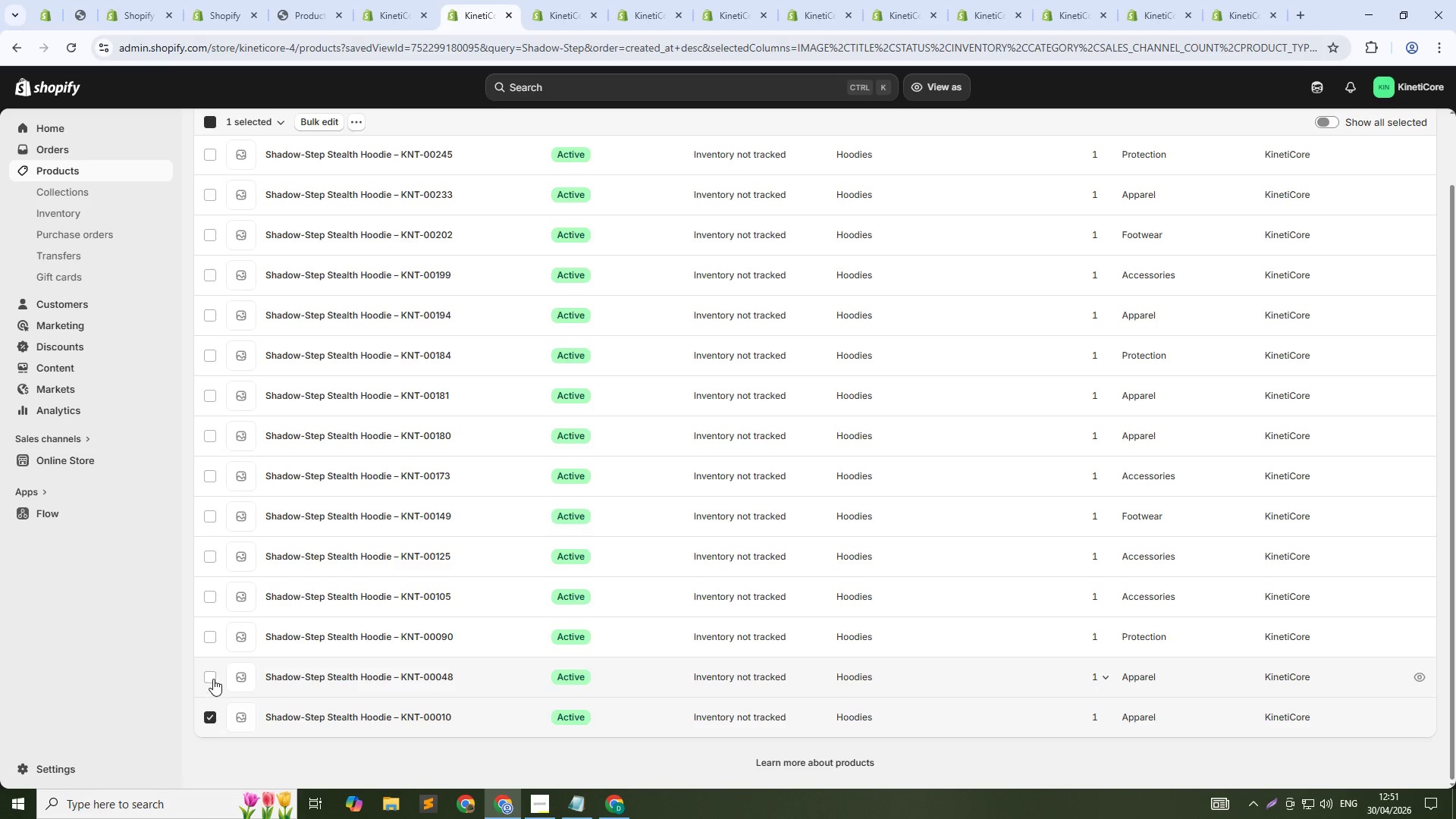 
left_click([213, 678])
 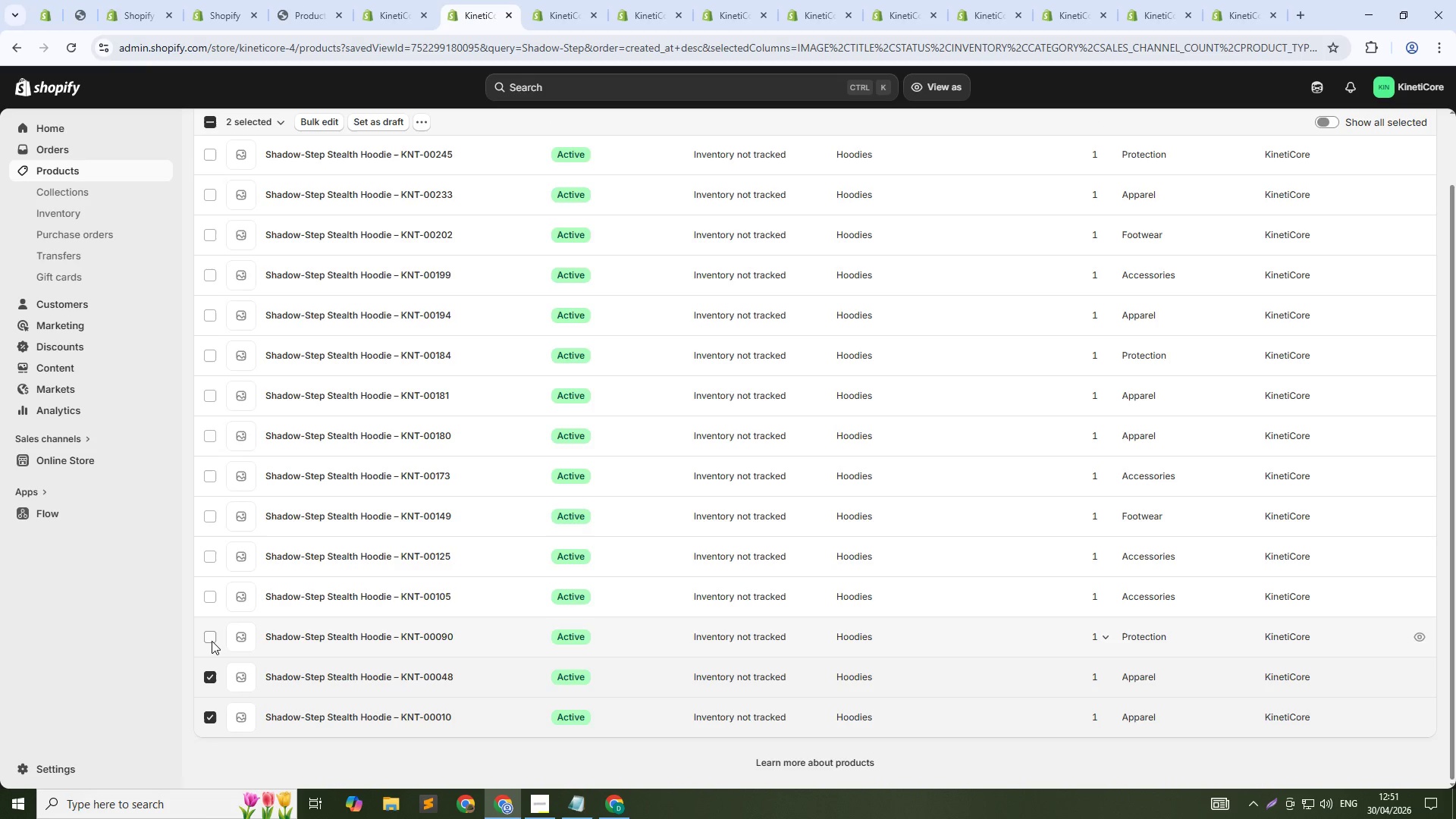 
left_click([212, 641])
 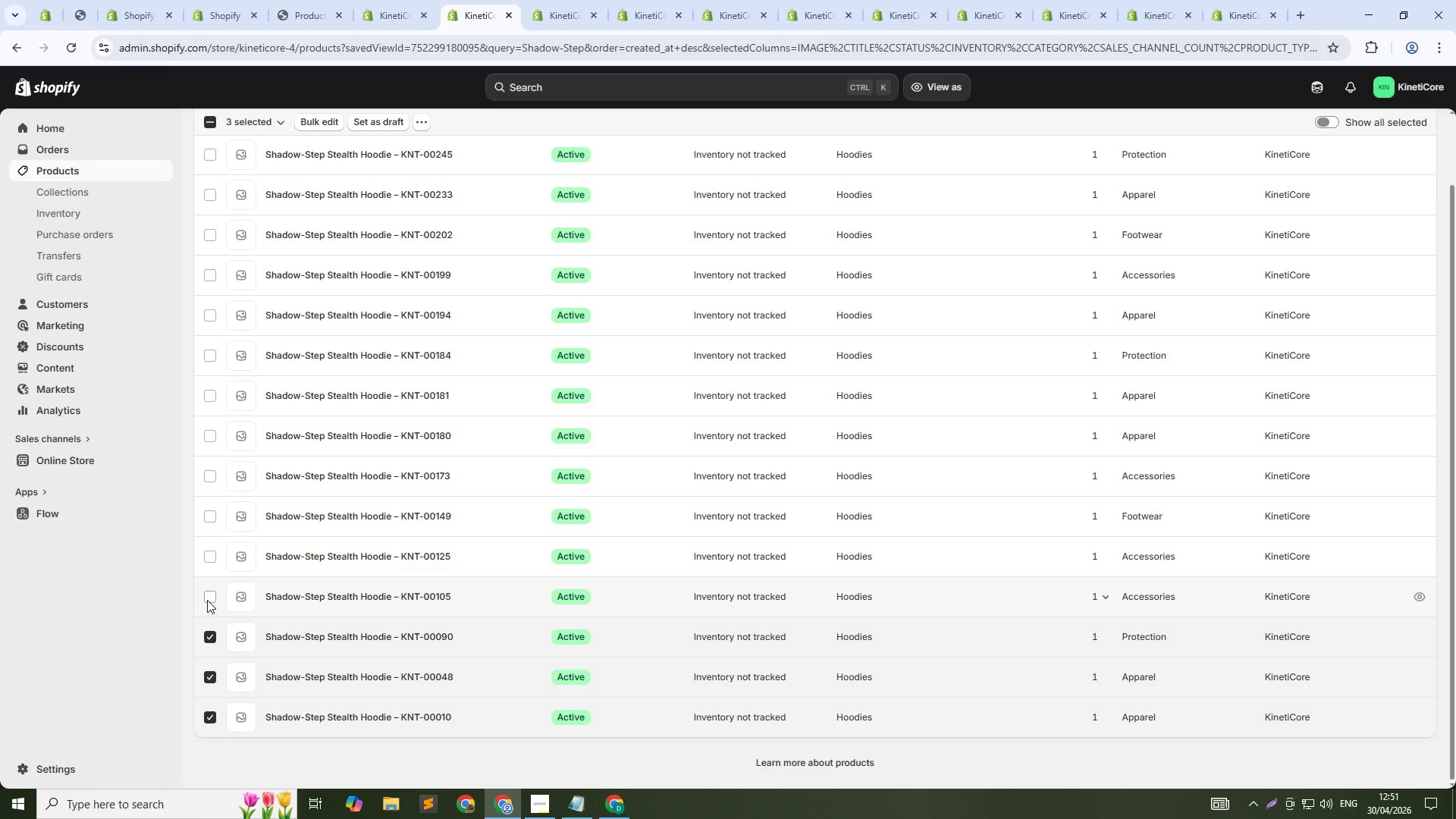 
left_click([207, 597])
 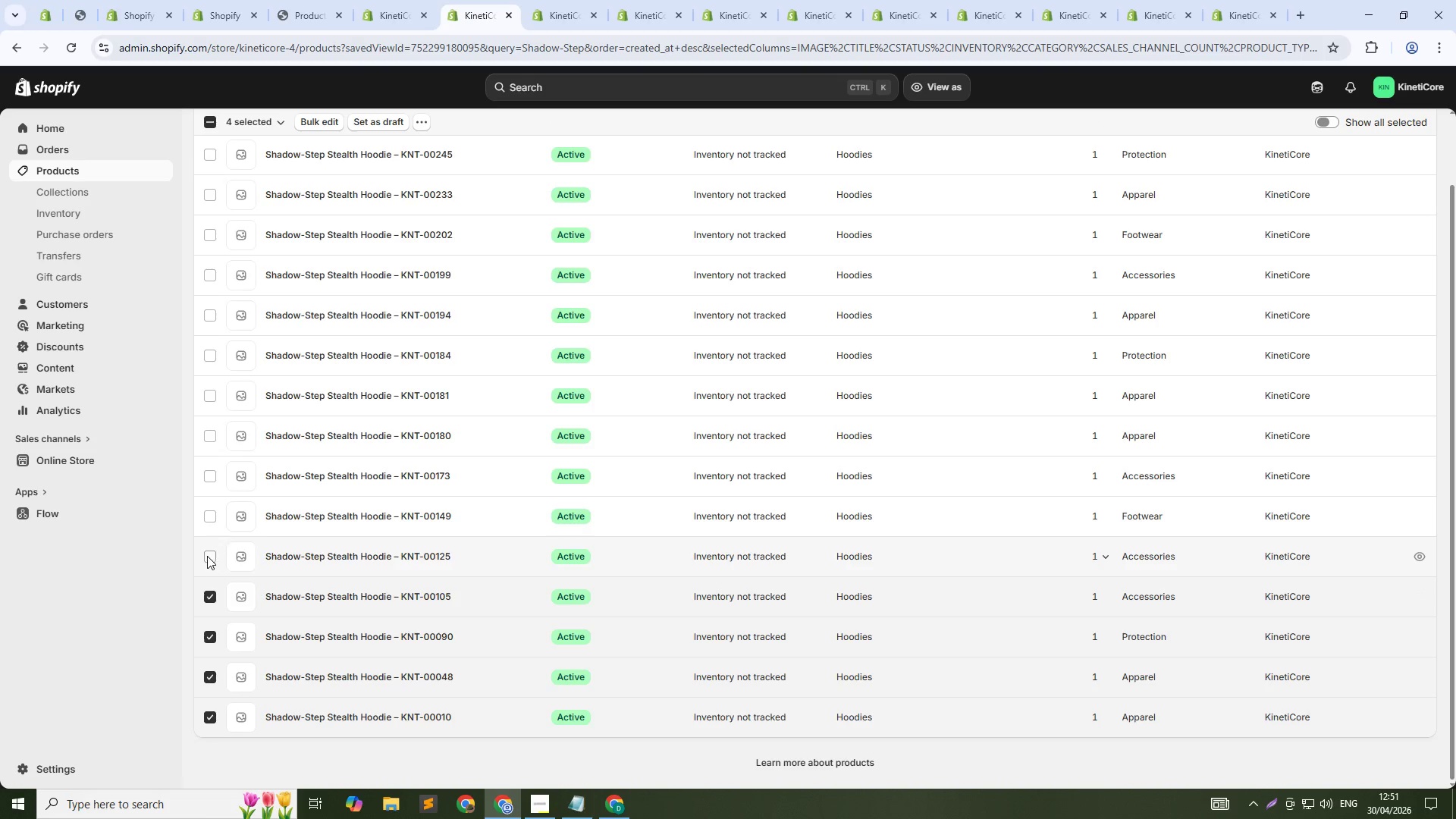 
left_click([207, 556])
 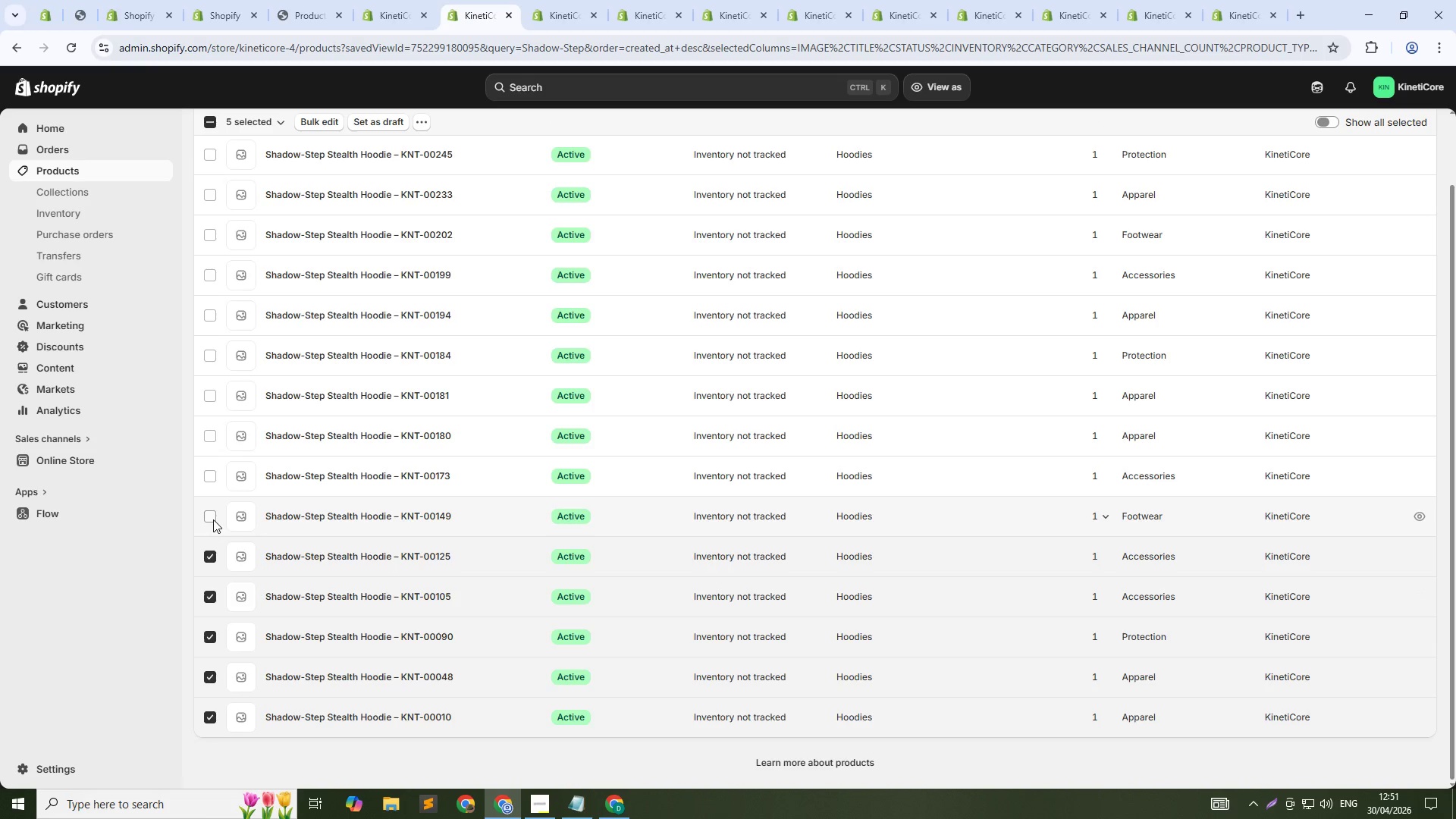 
left_click([213, 519])
 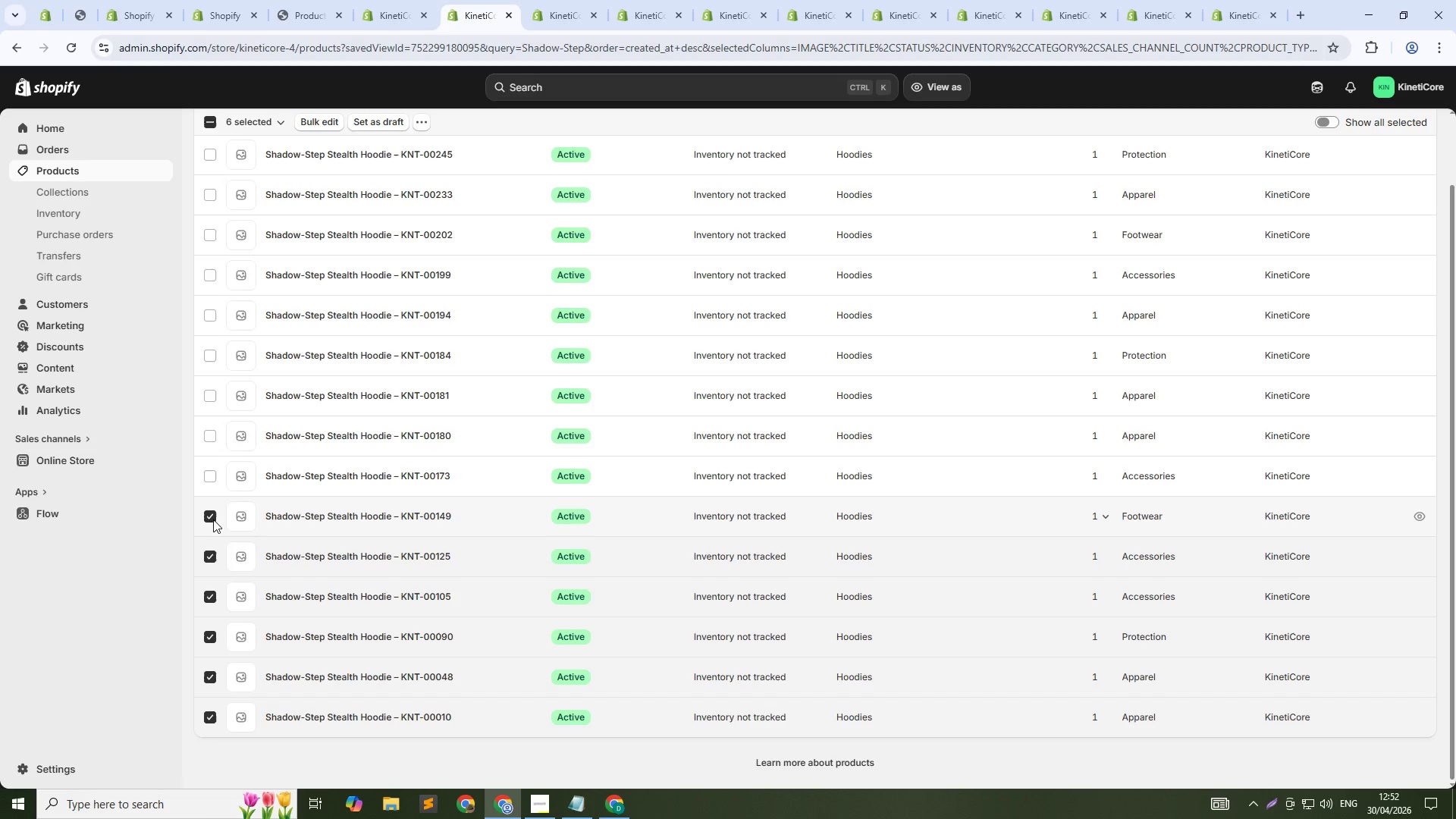 
wait(6.56)
 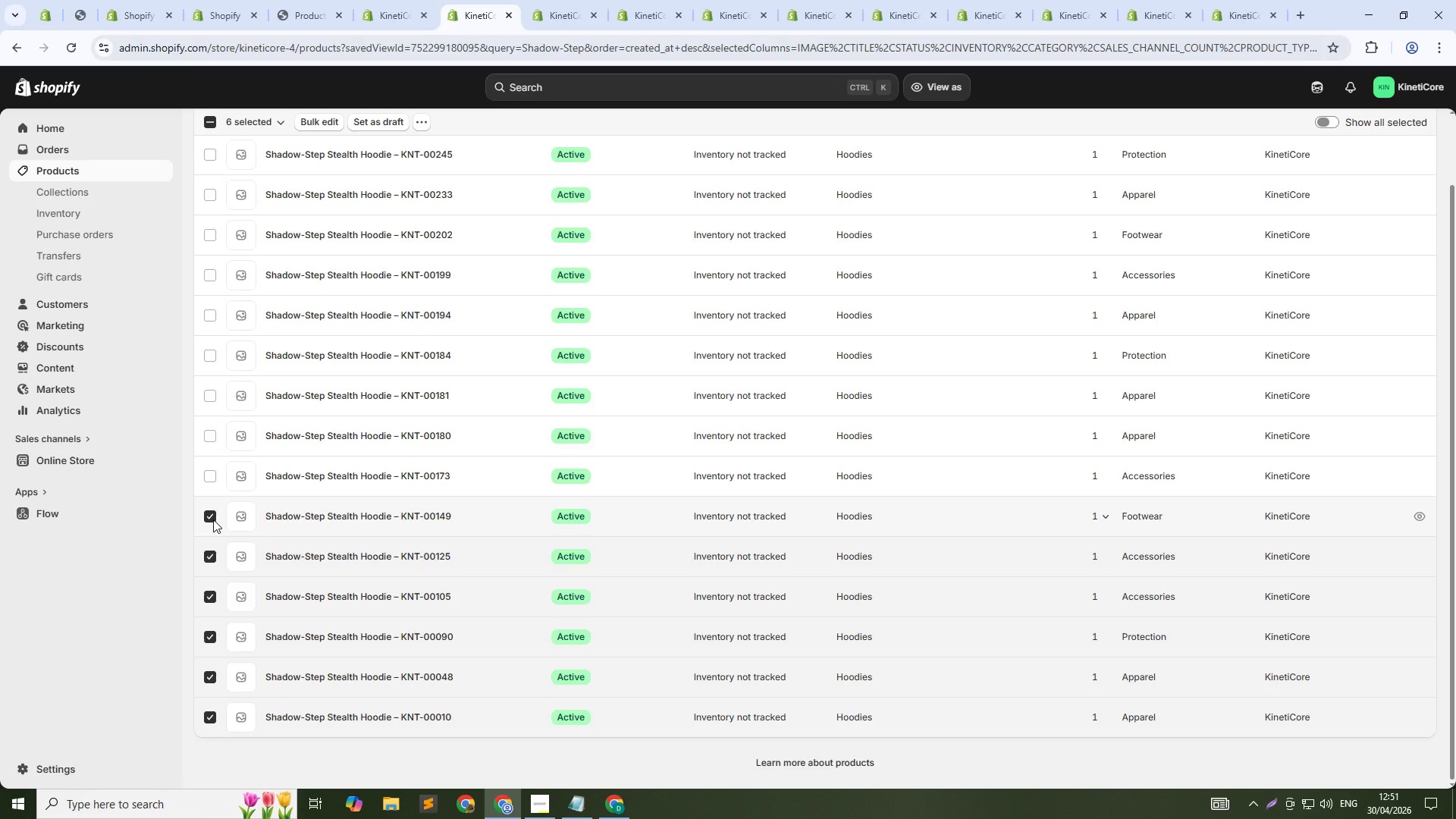 
scroll: coordinate [427, 412], scroll_direction: up, amount: 4.0
 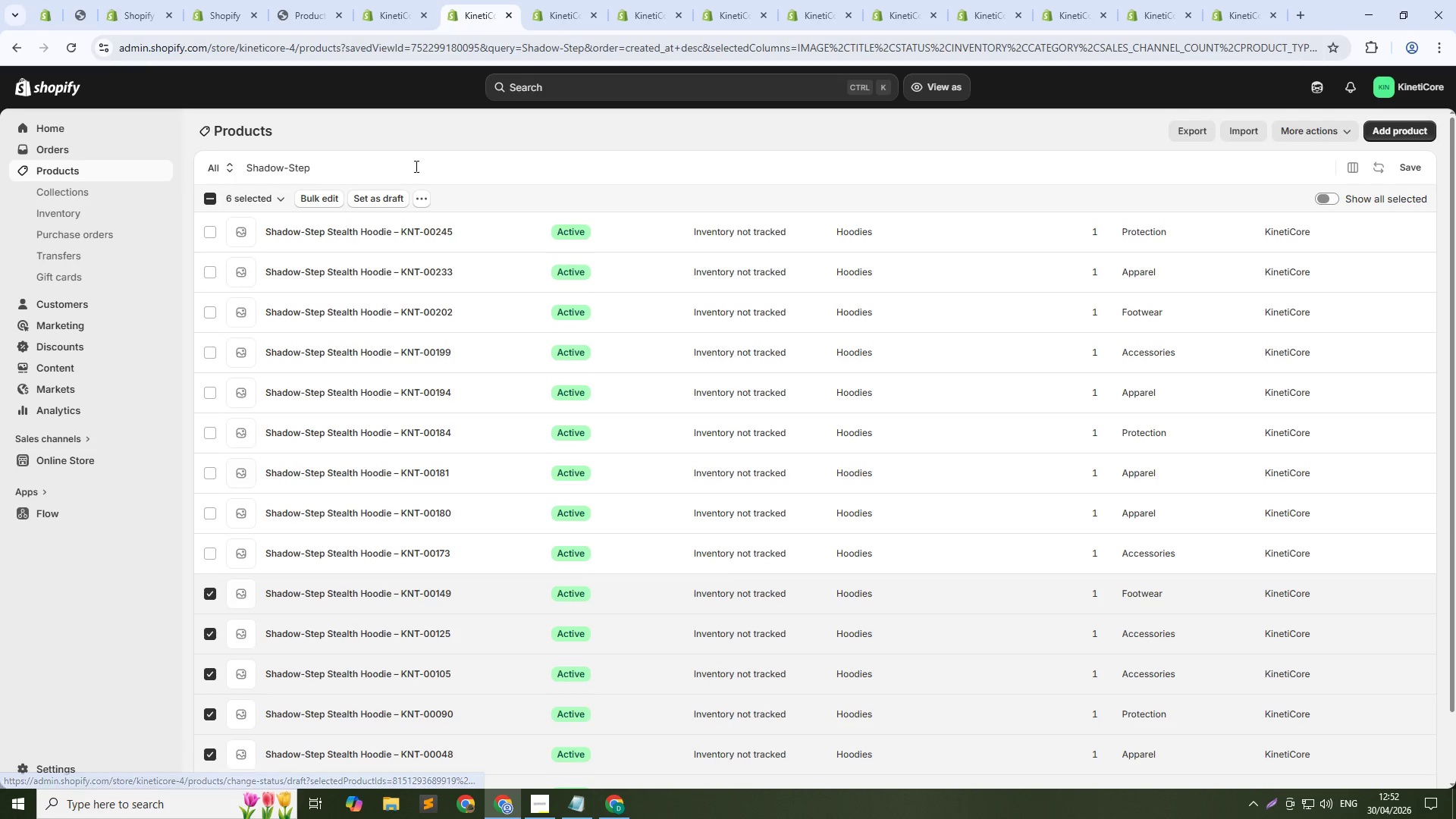 
left_click([415, 166])
 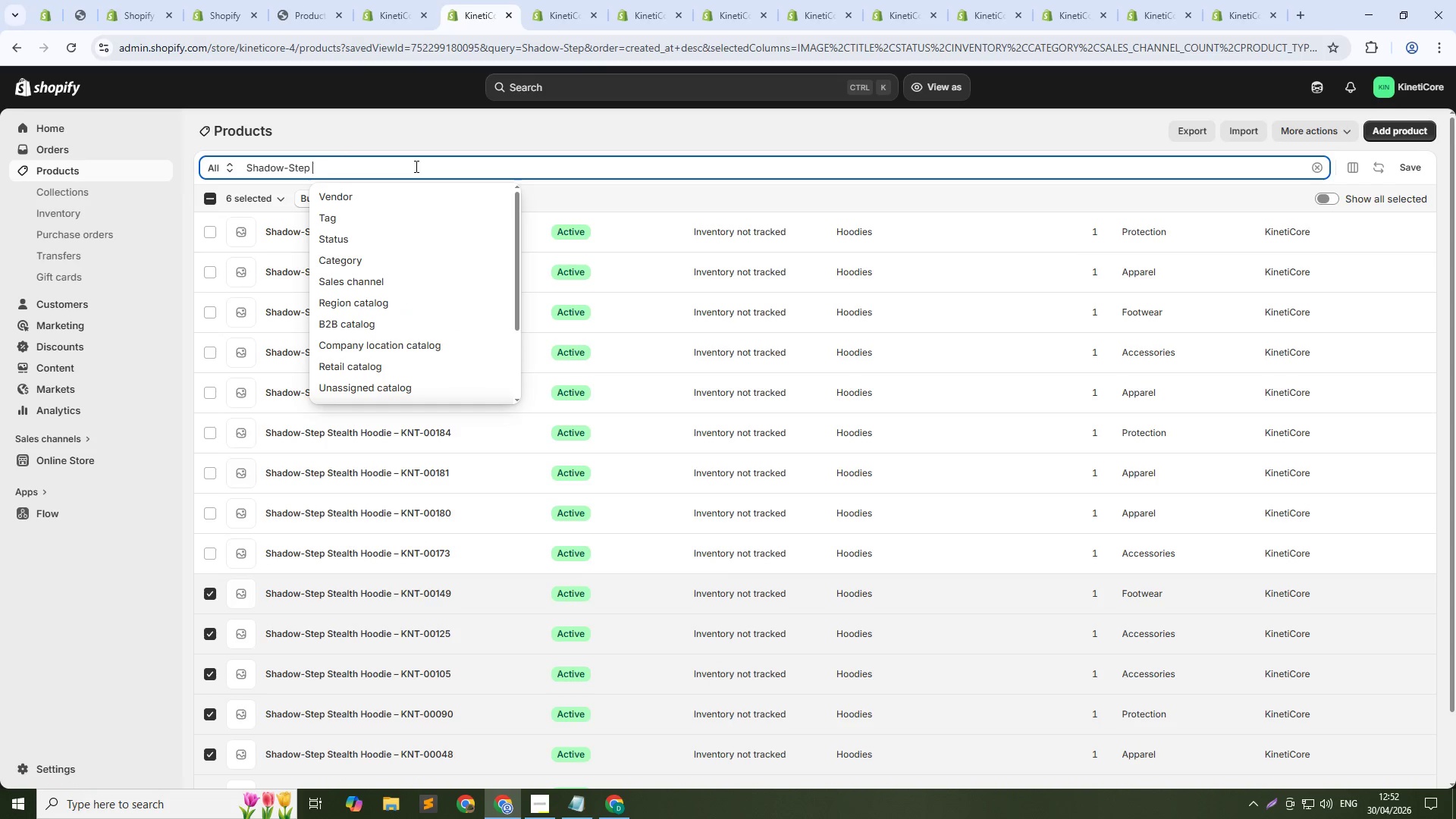 
double_click([415, 166])
 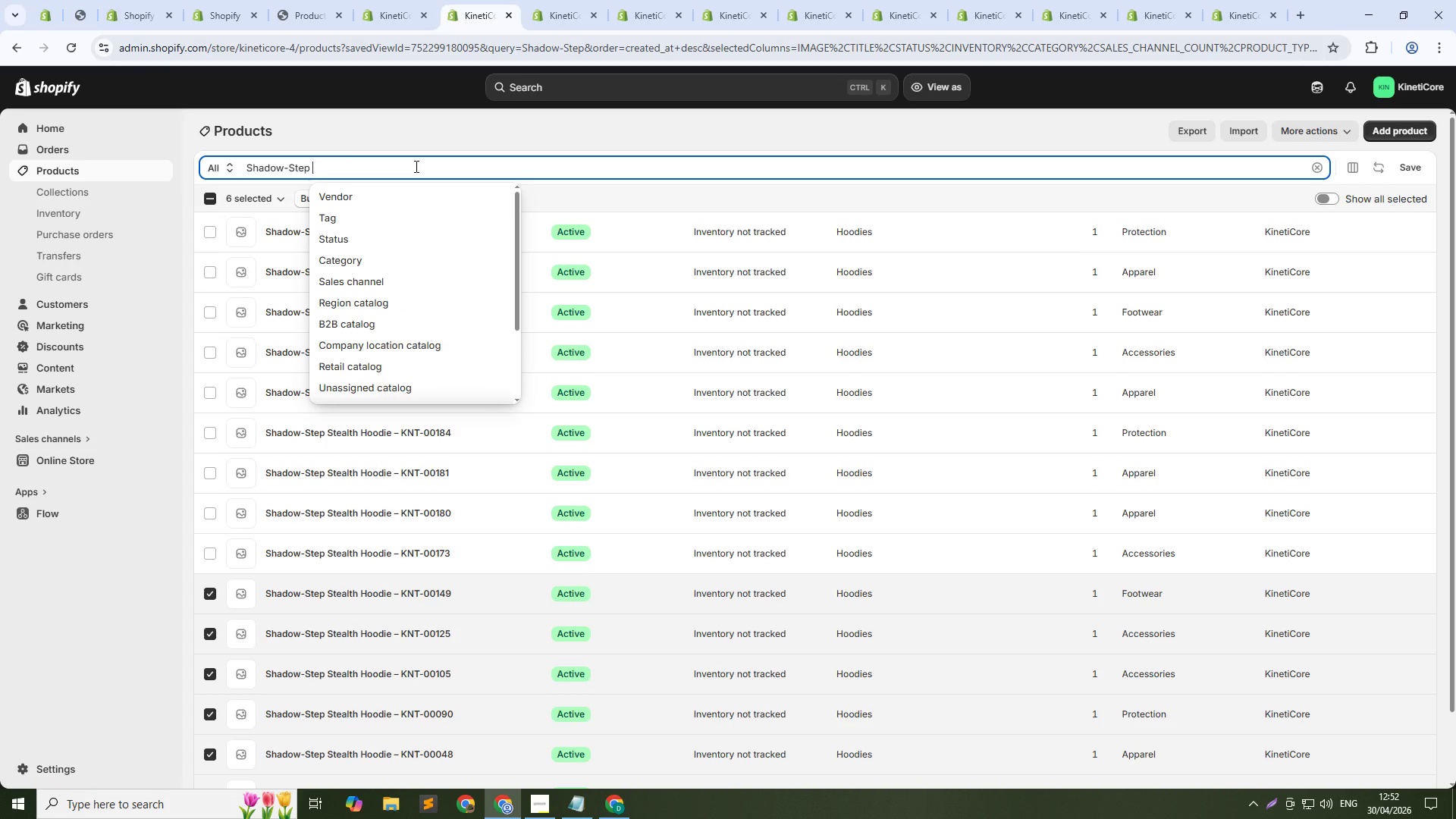 
key(Control+ControlLeft)
 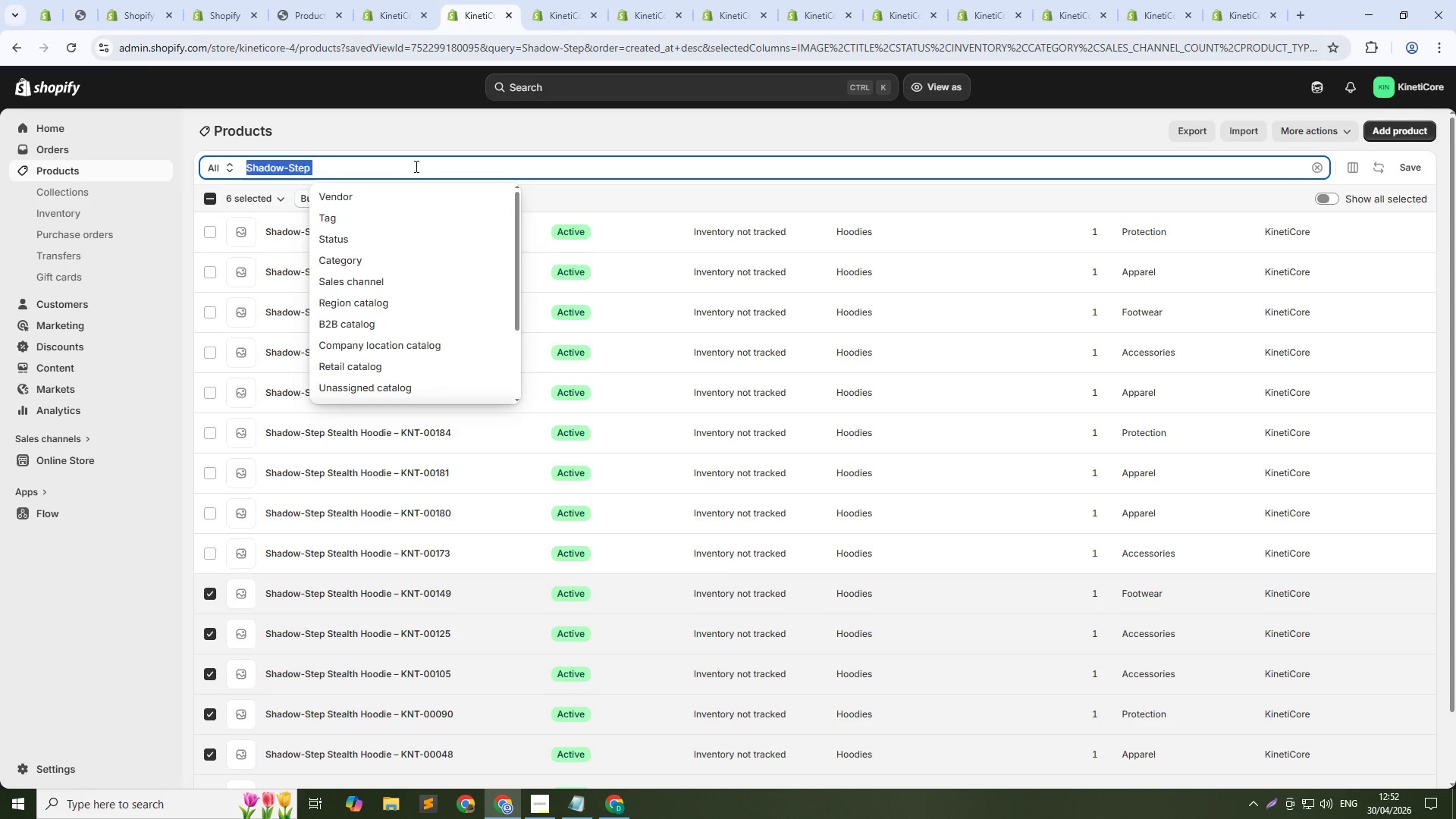 
key(Control+A)
 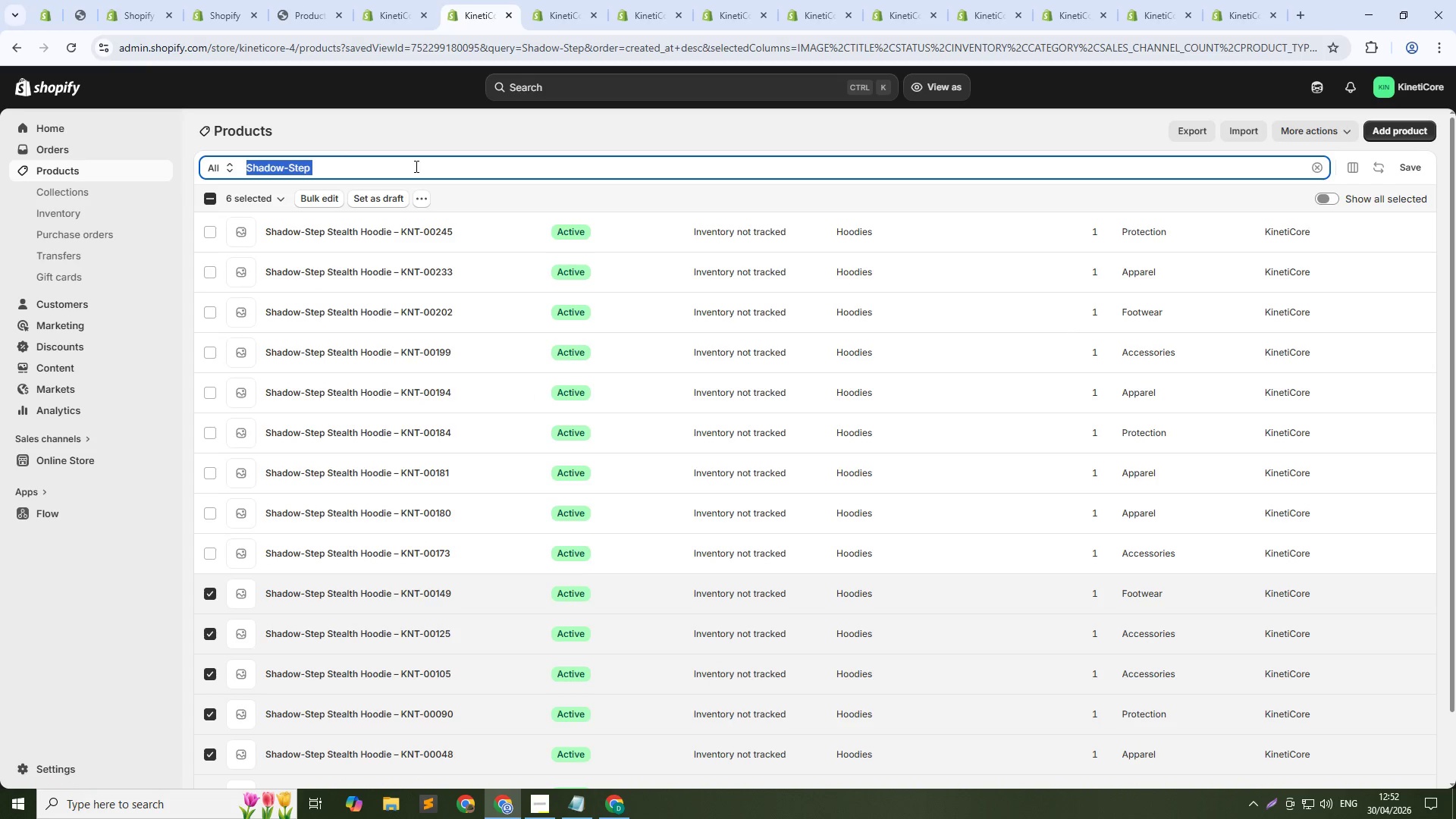 
type(Aero)
 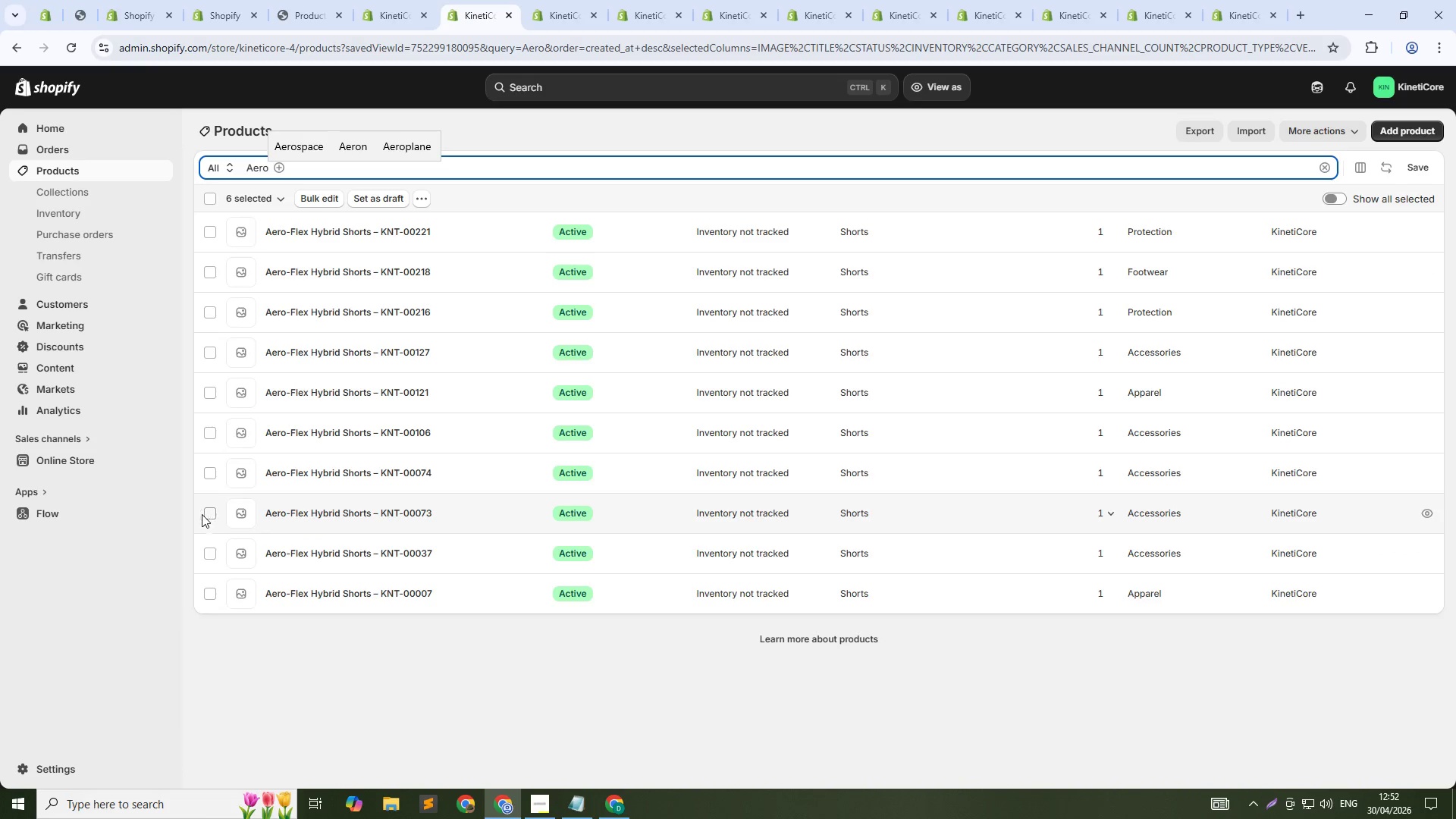 
wait(11.0)
 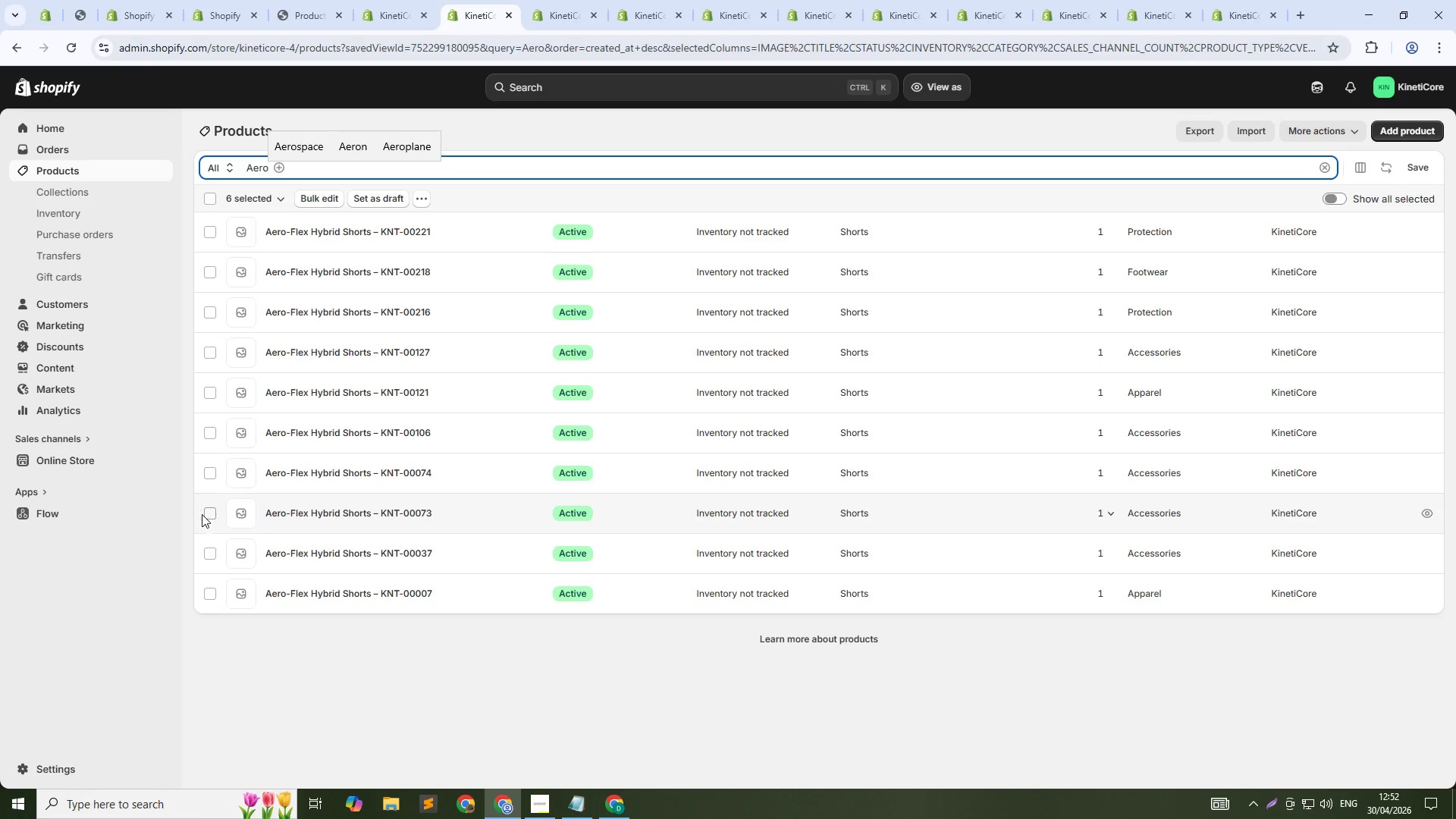 
left_click([206, 197])
 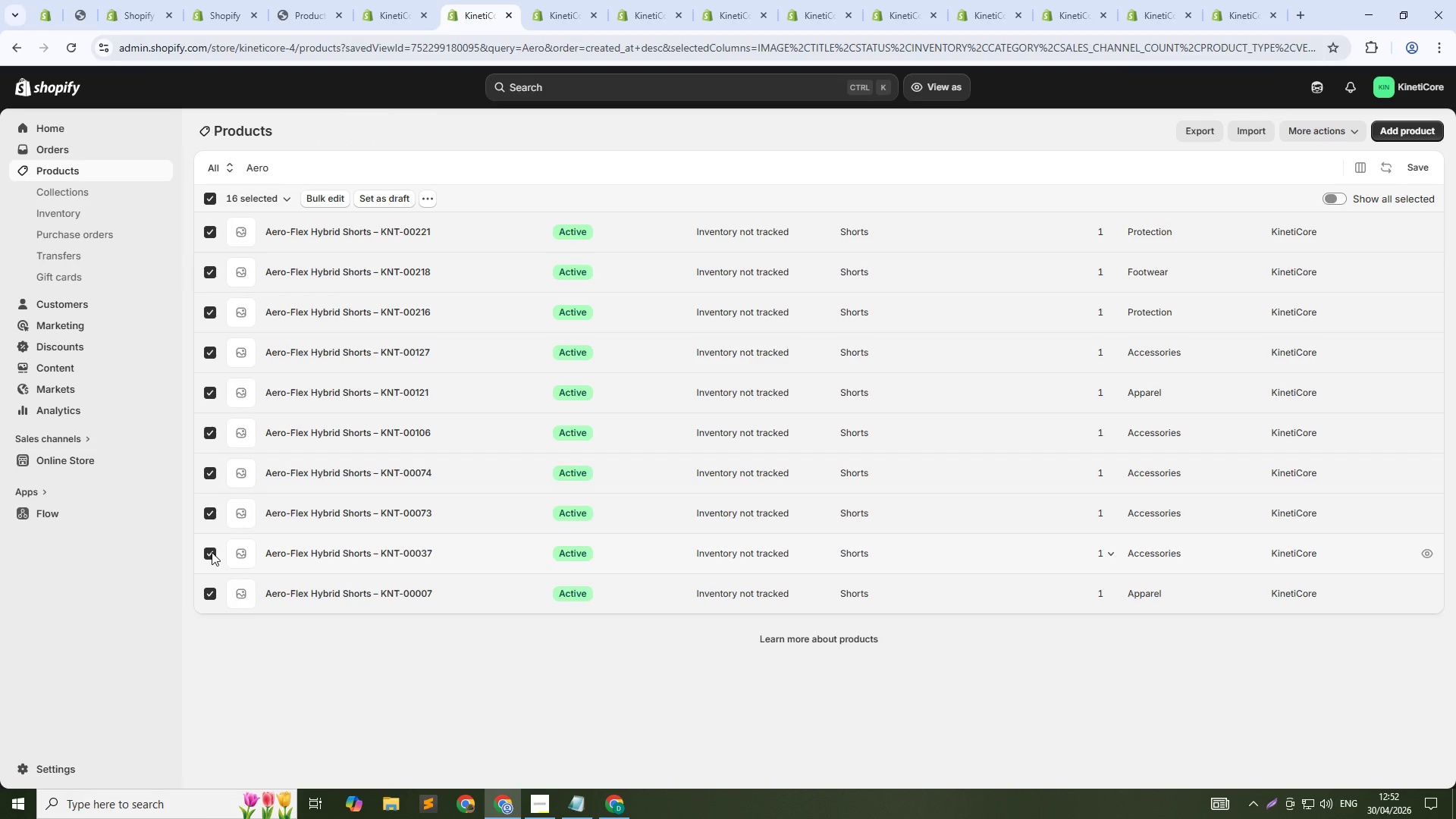 
left_click([211, 551])
 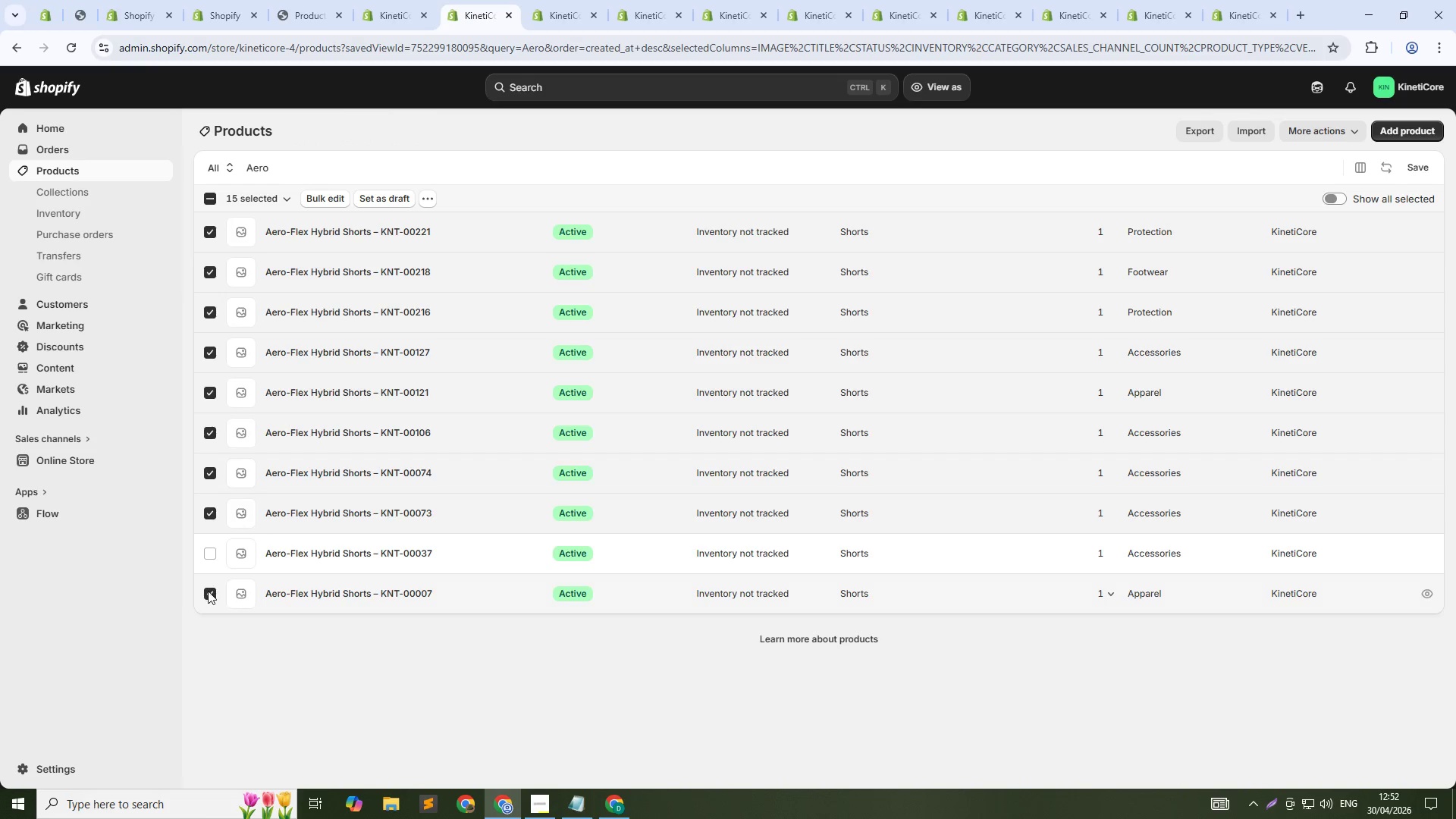 
left_click([208, 591])
 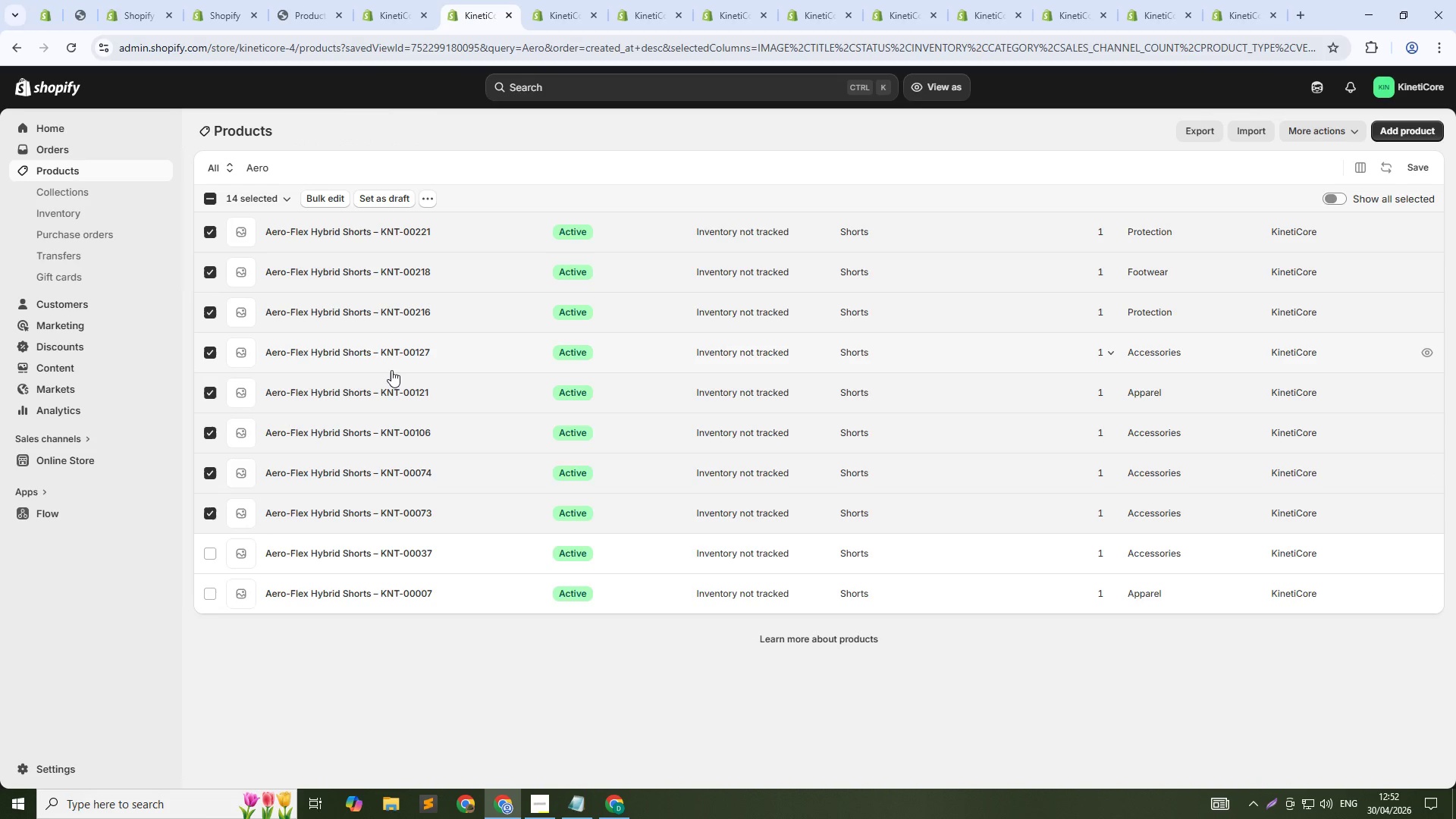 
wait(5.2)
 